 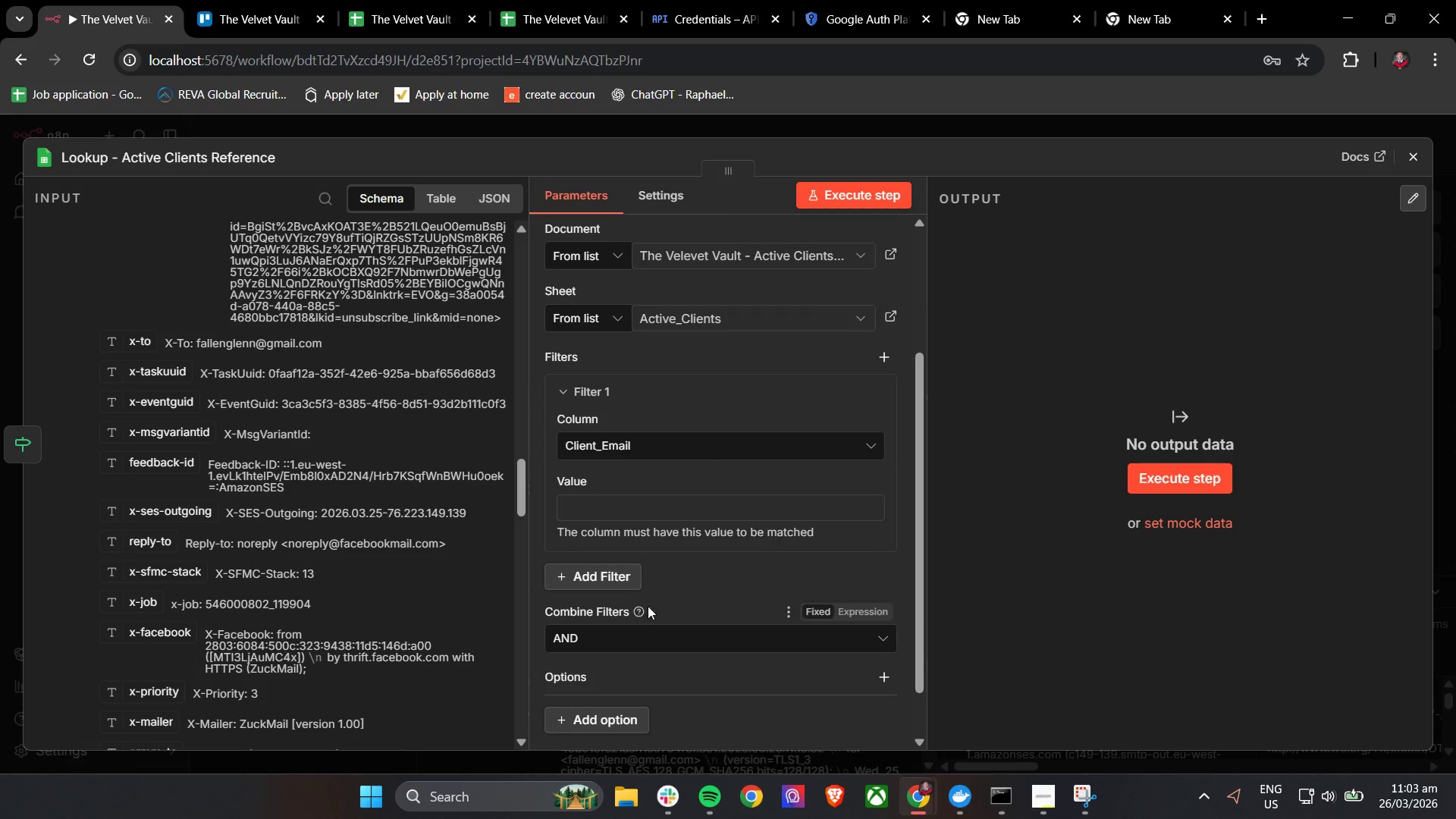 
left_click([616, 475])
 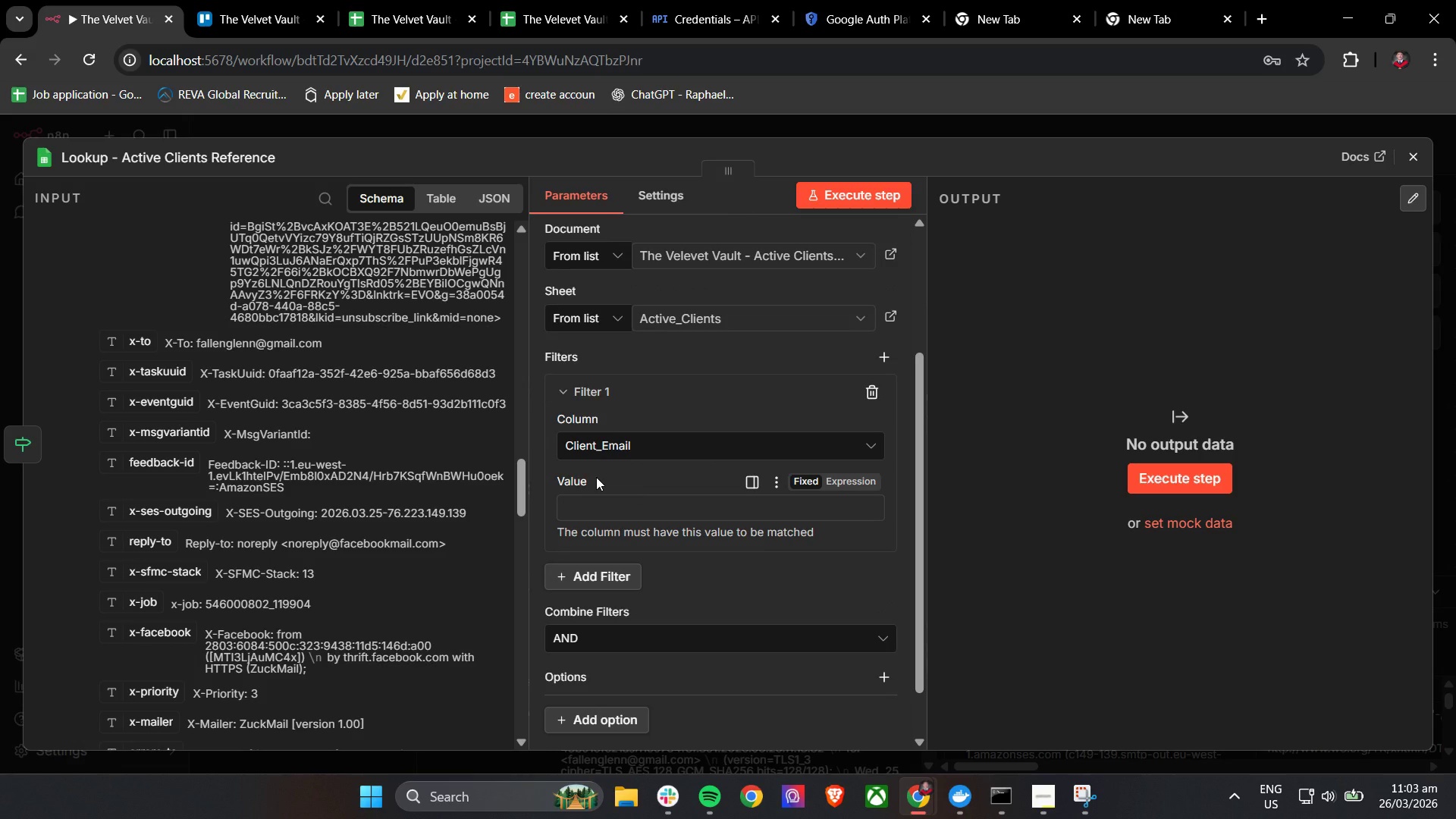 
wait(5.58)
 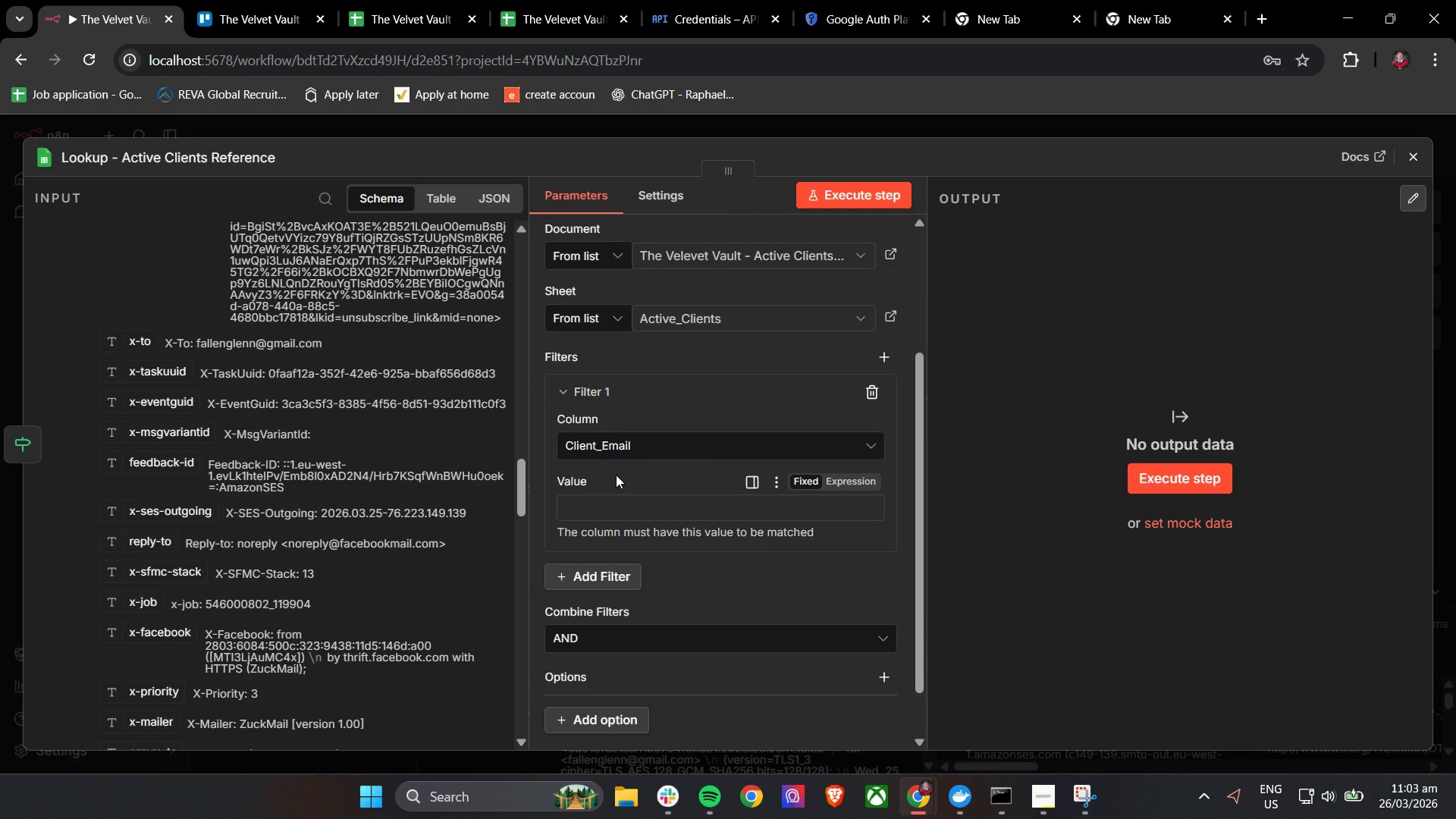 
left_click([855, 485])
 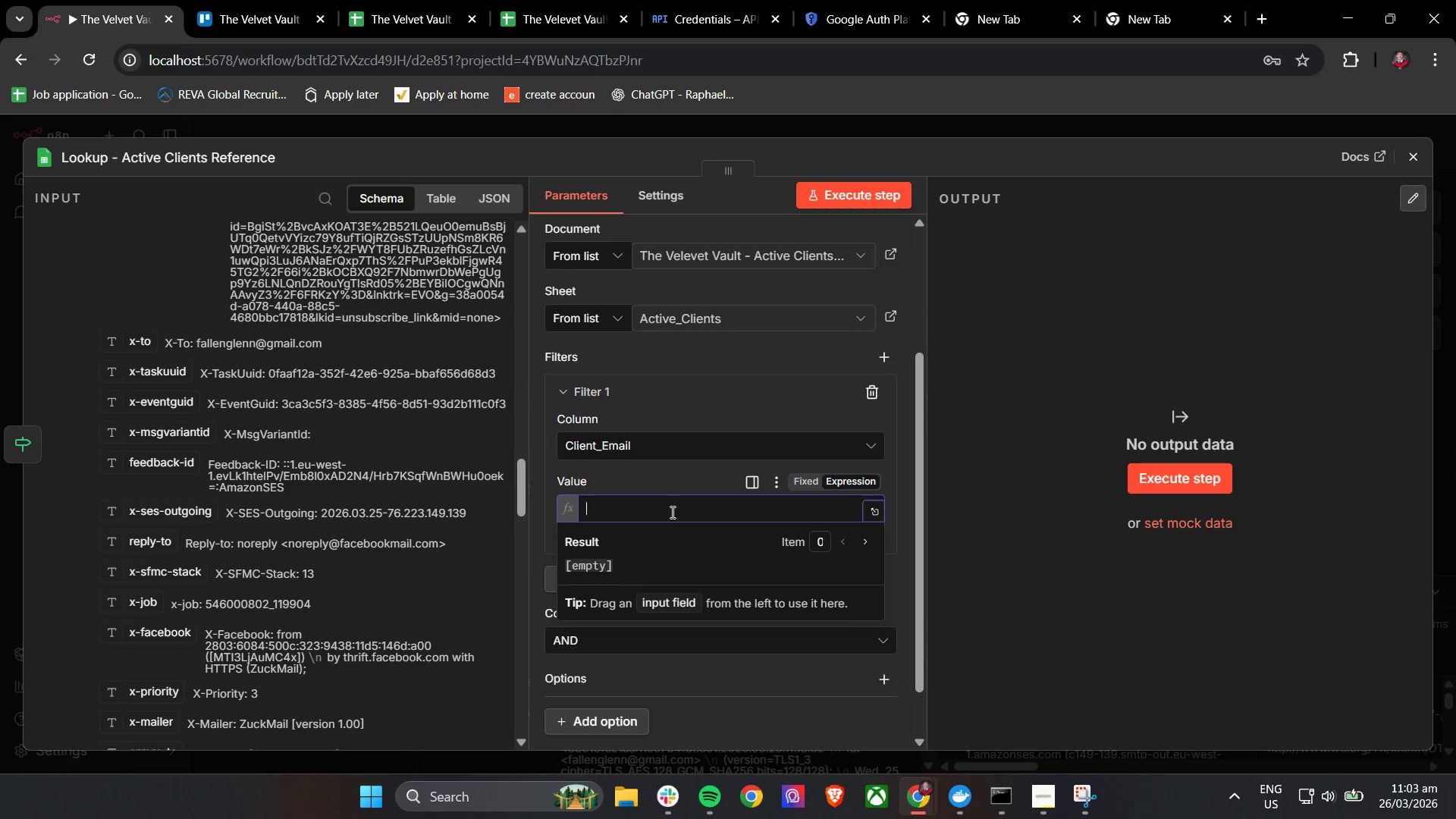 
left_click([661, 516])
 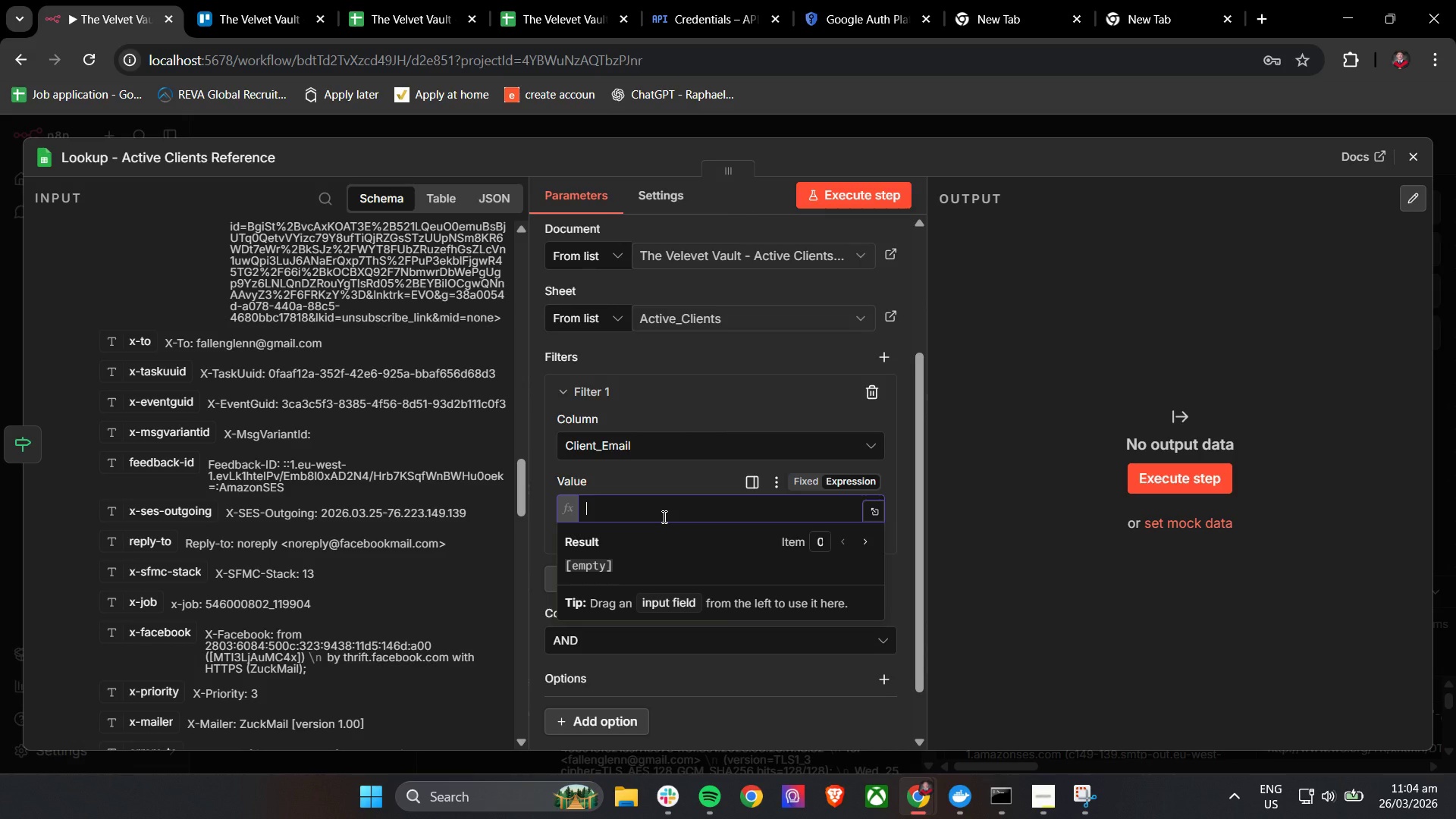 
wait(7.17)
 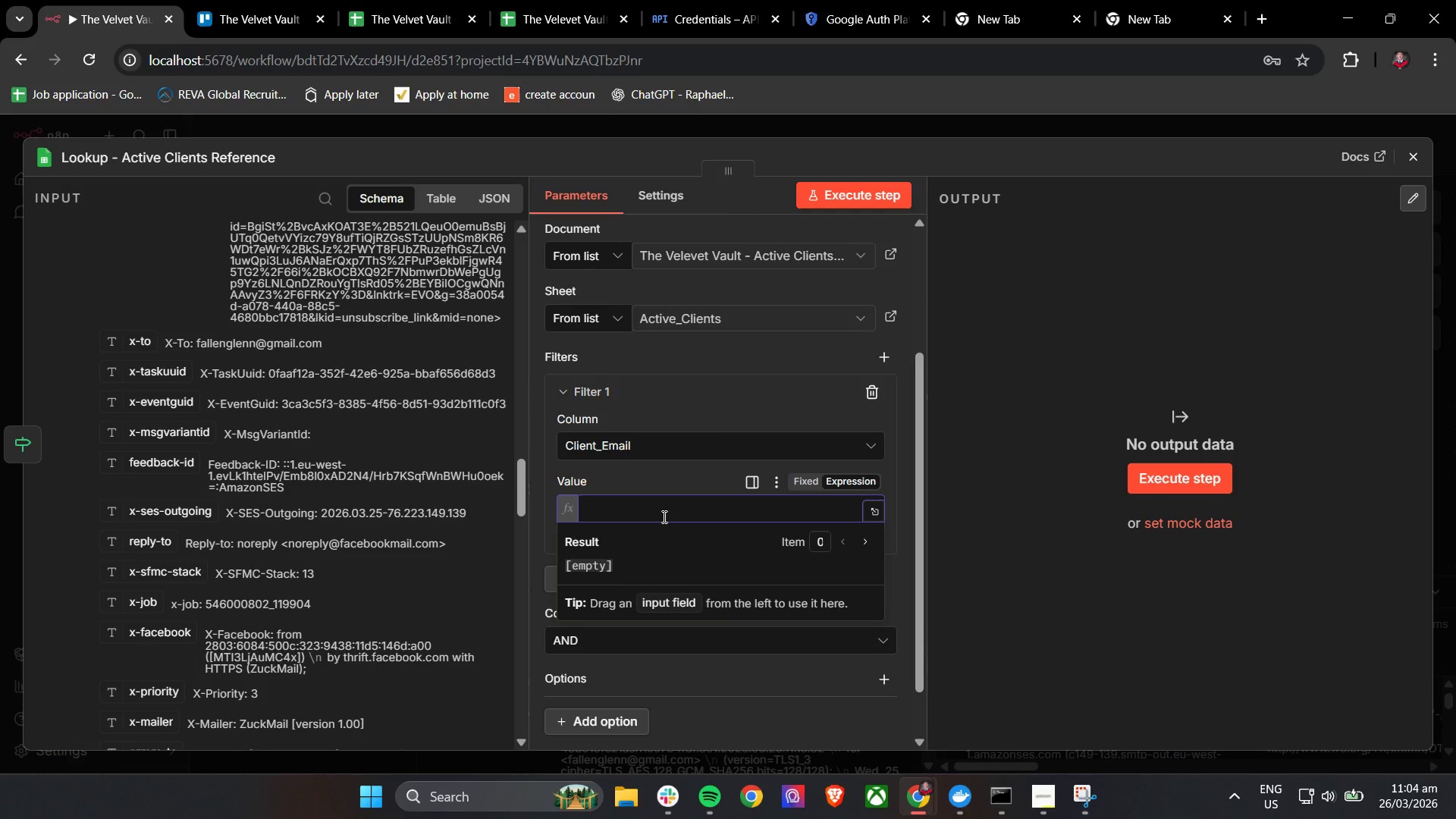 
key(Shift+BracketLeft)
 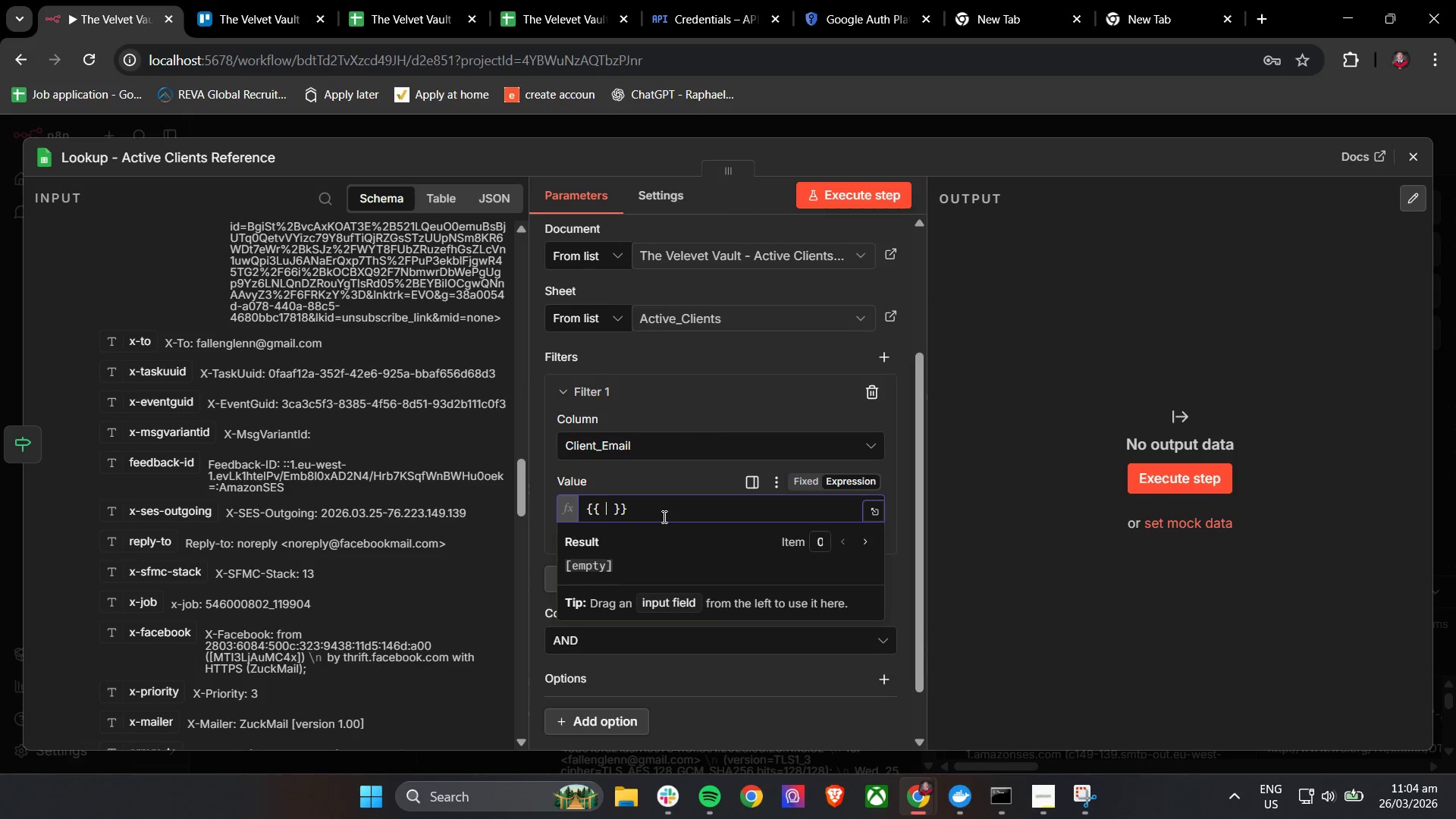 
key(Shift+BracketLeft)
 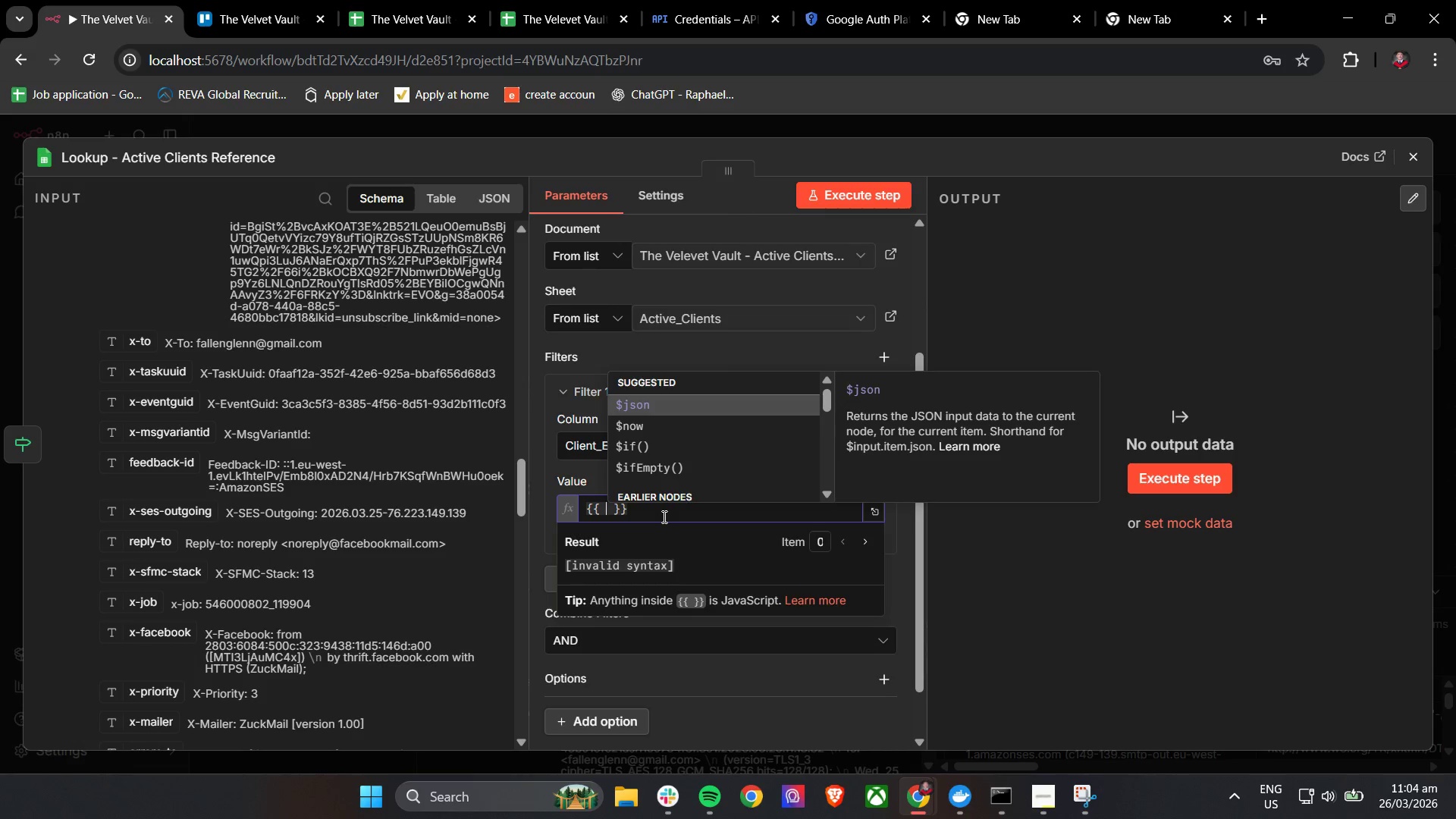 
key(Shift+4)
 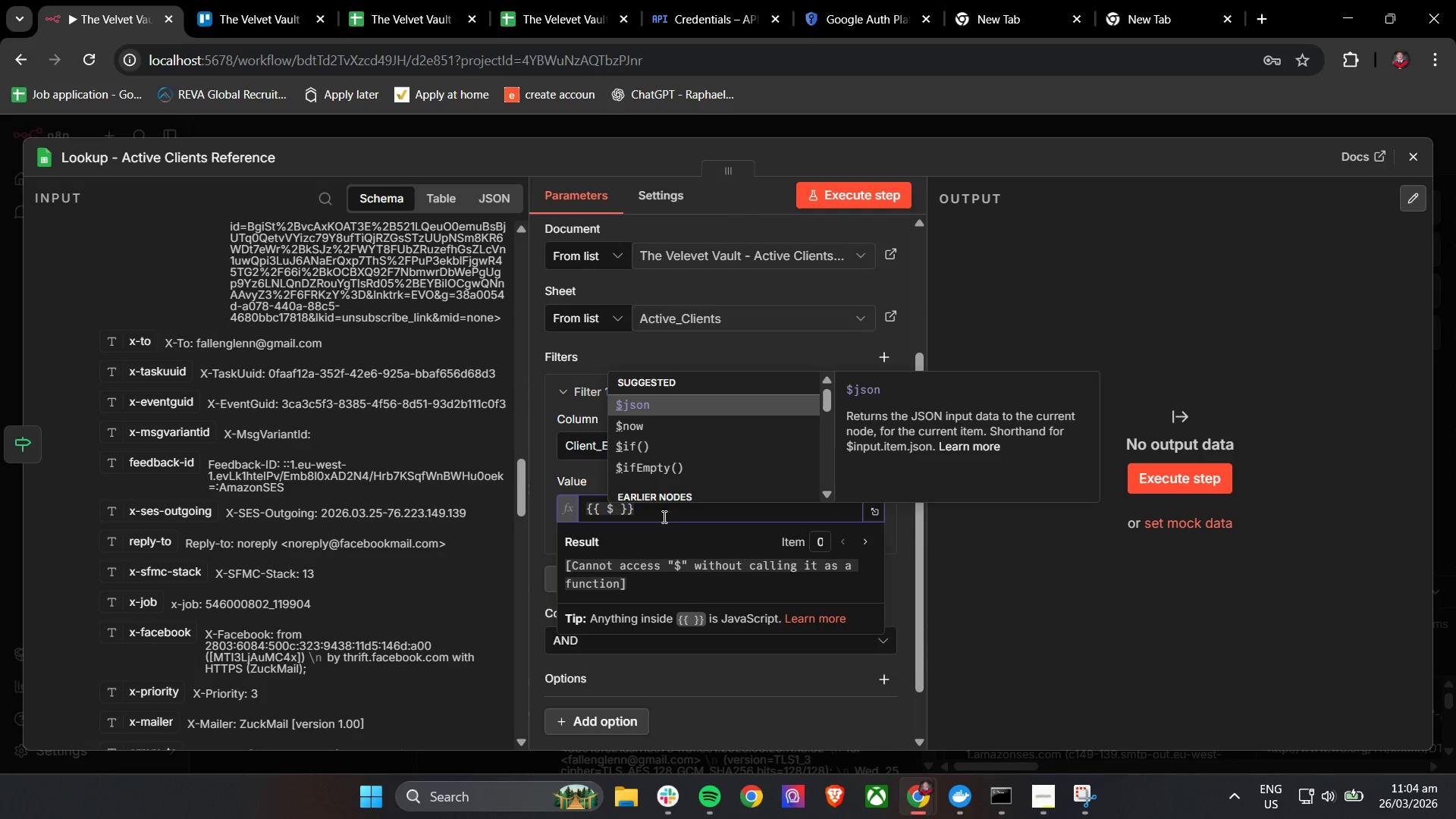 
key(Backspace)
 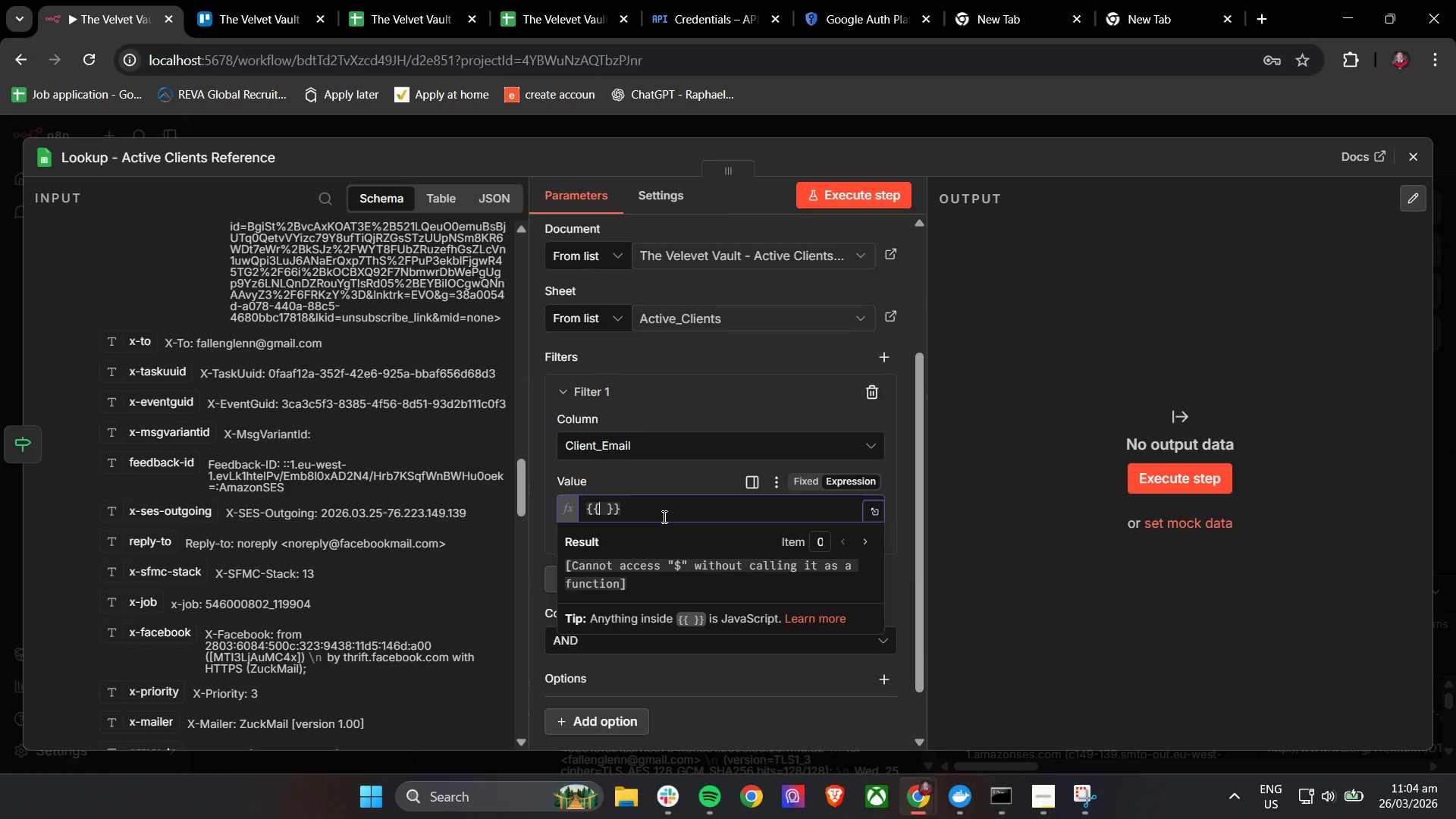 
key(Backspace)
 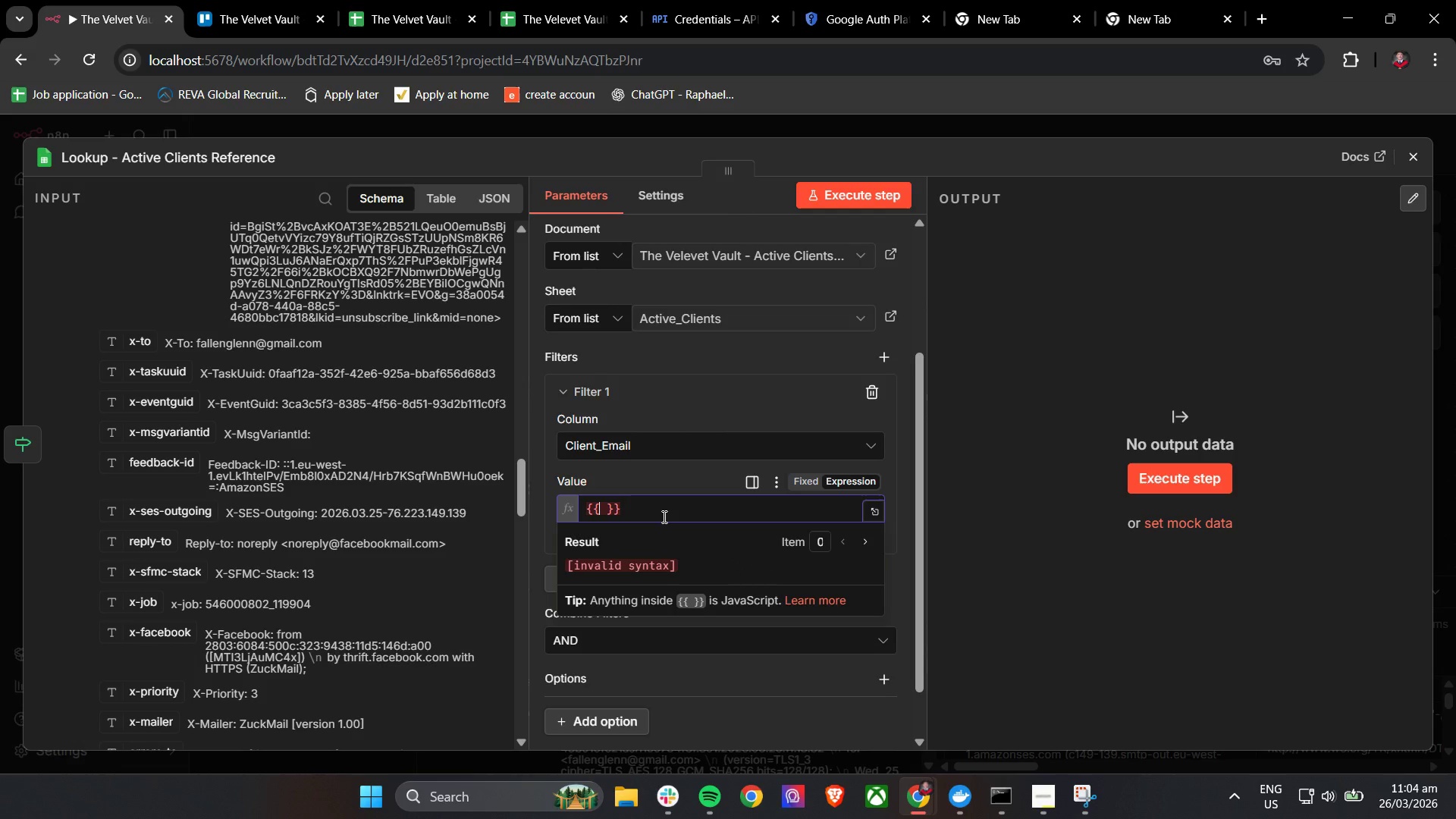 
hold_key(key=ShiftLeft, duration=1.51)
 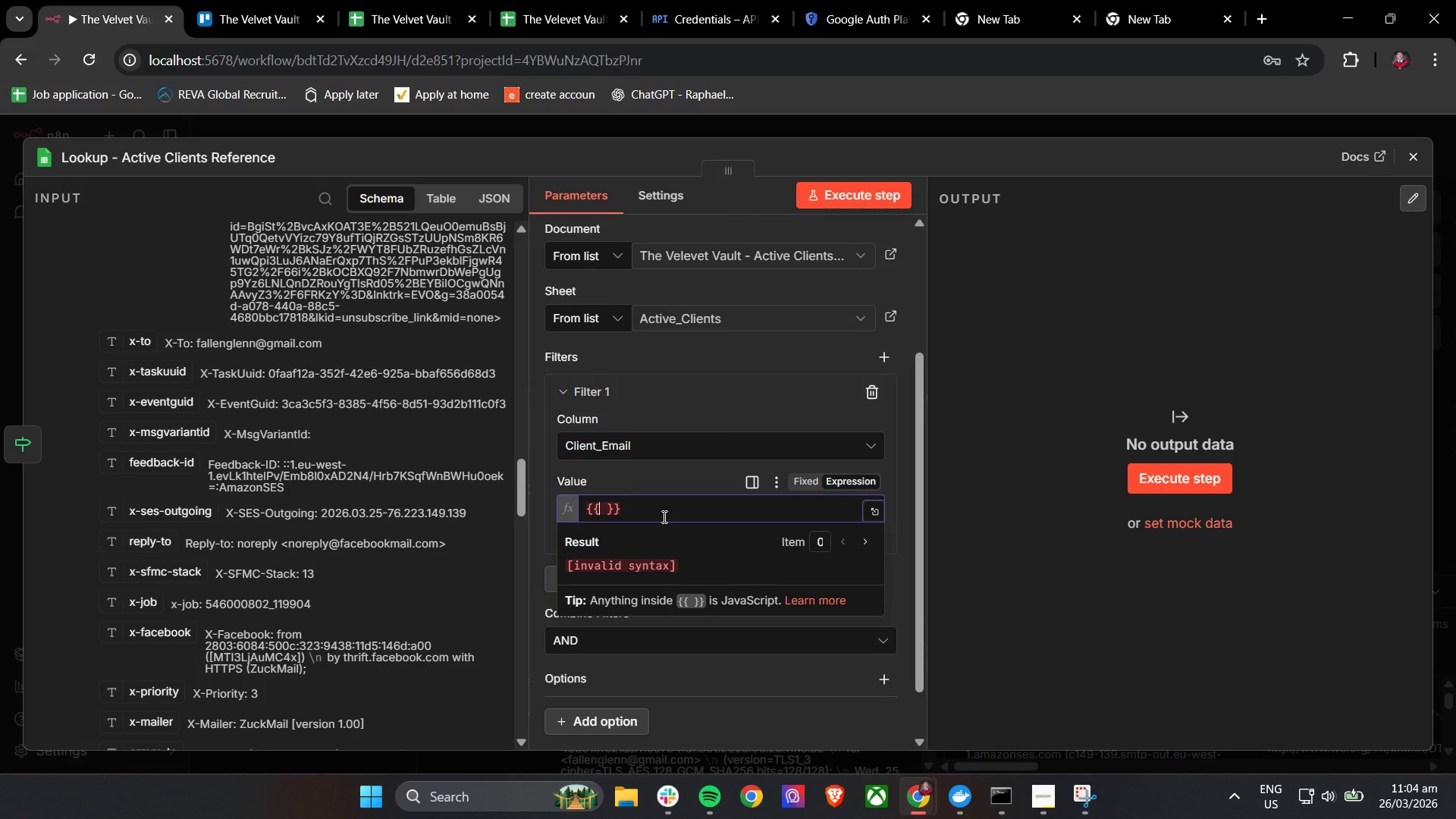 
hold_key(key=ShiftLeft, duration=1.5)
 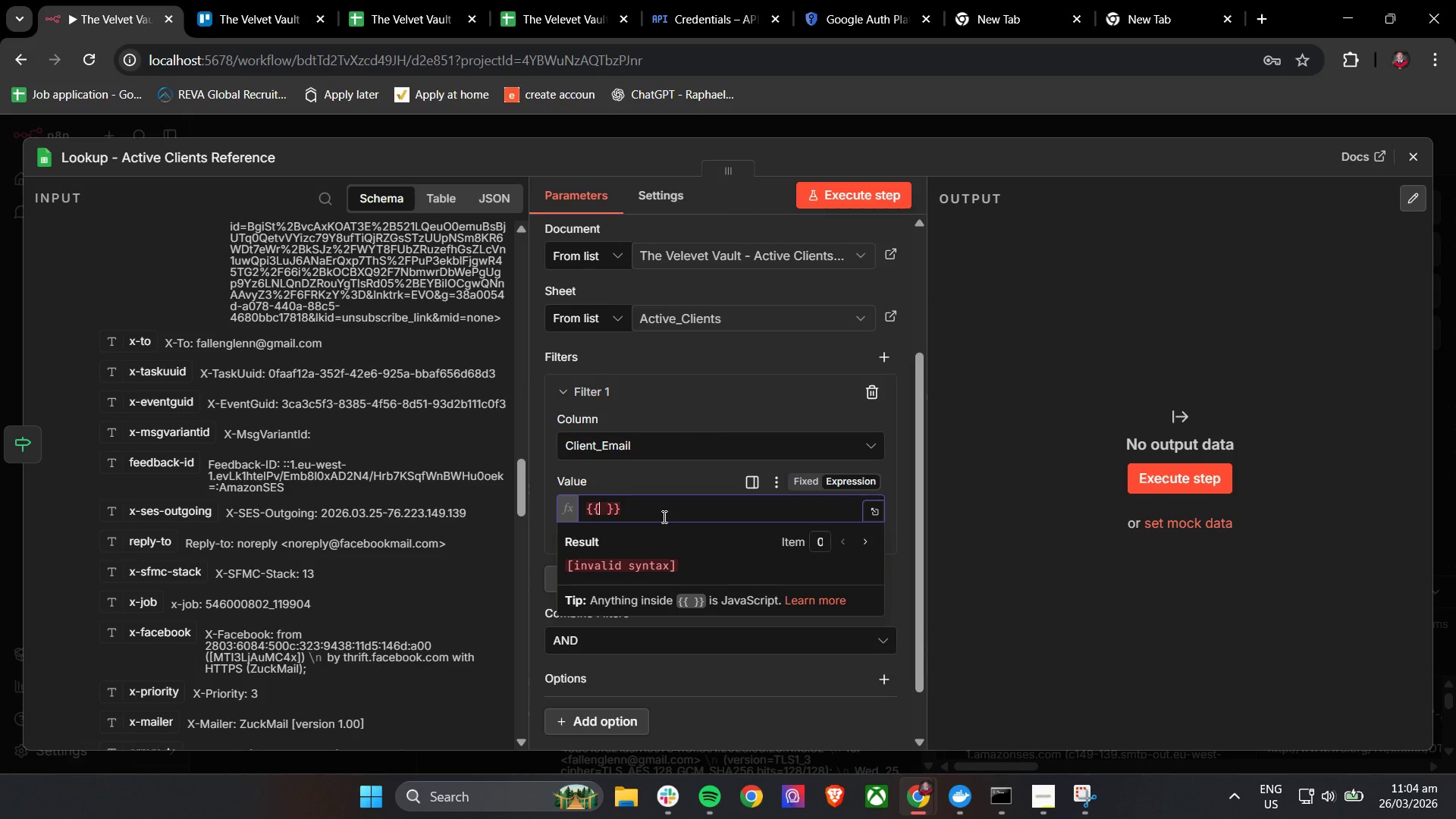 
type($json.from.value)
 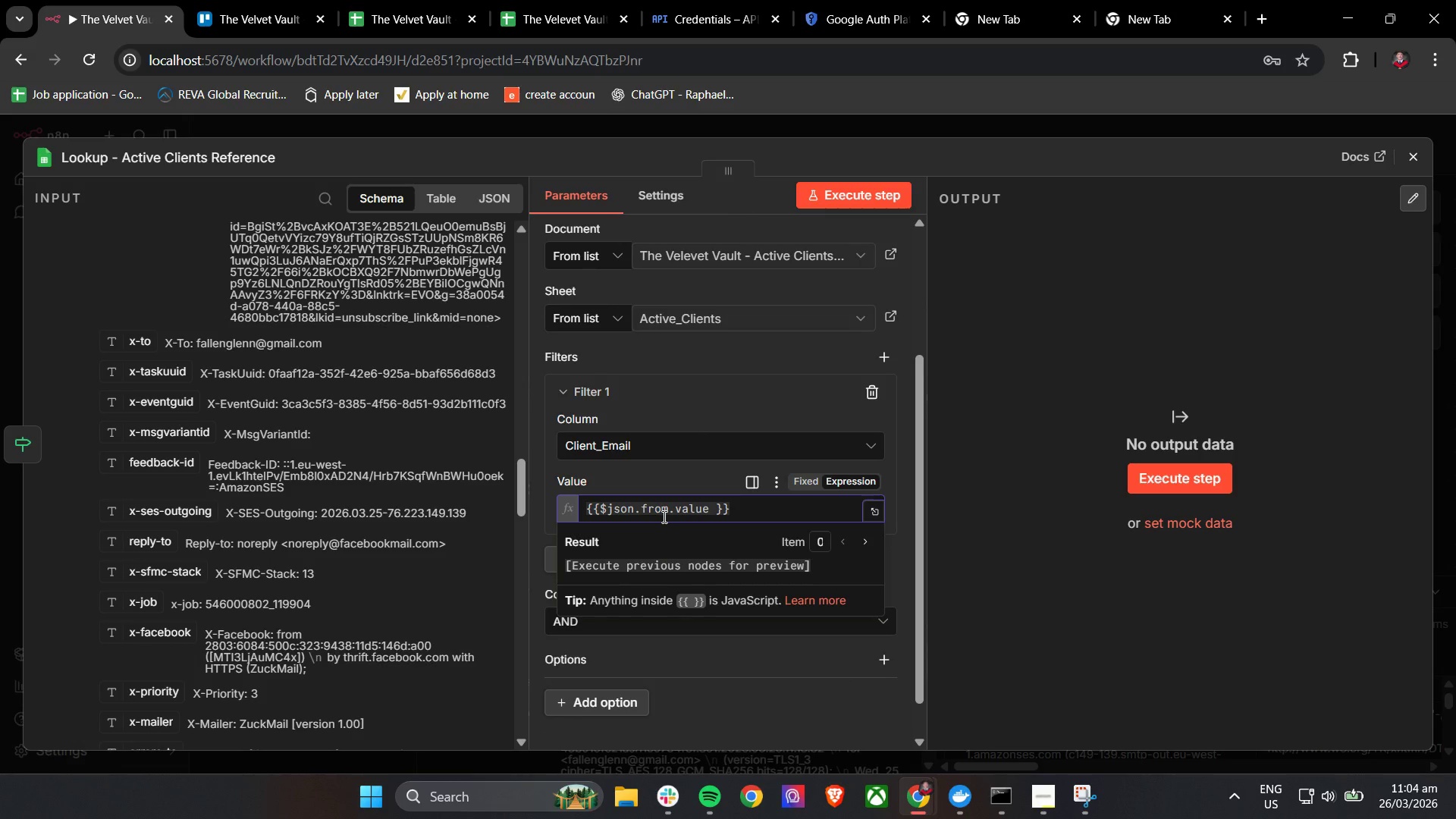 
type([0].address)
 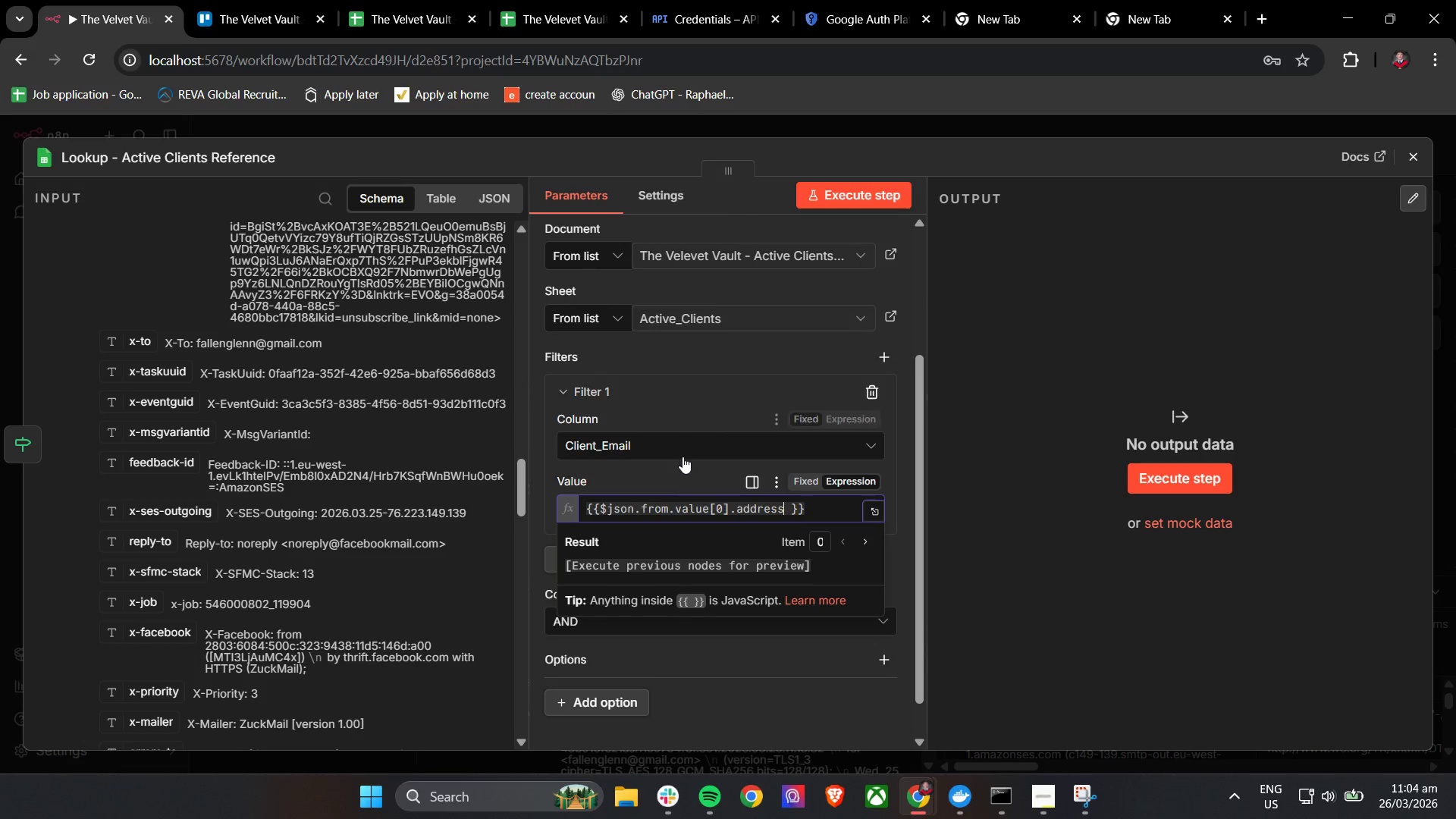 
left_click([668, 485])
 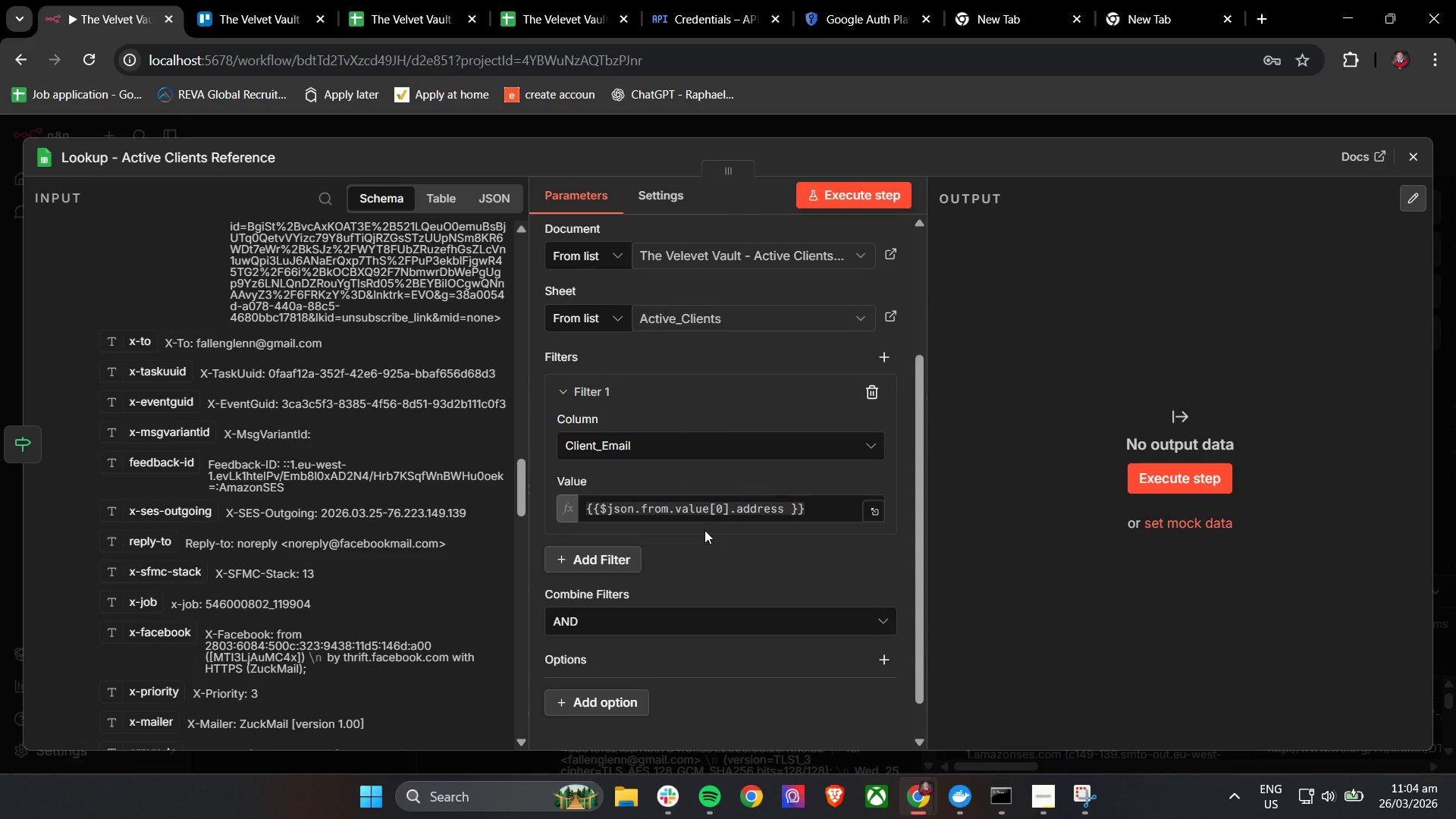 
left_click([684, 475])
 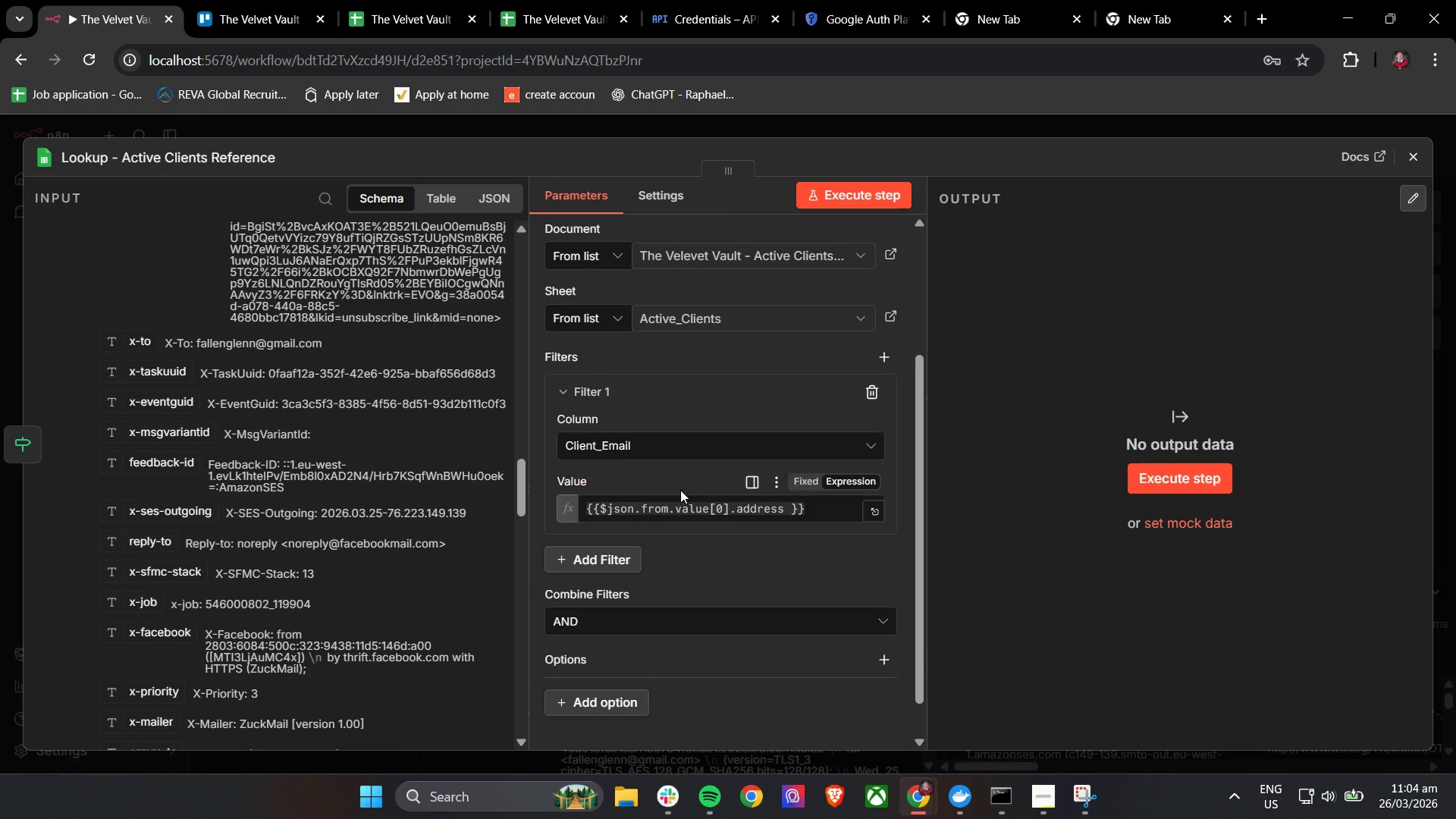 
wait(25.03)
 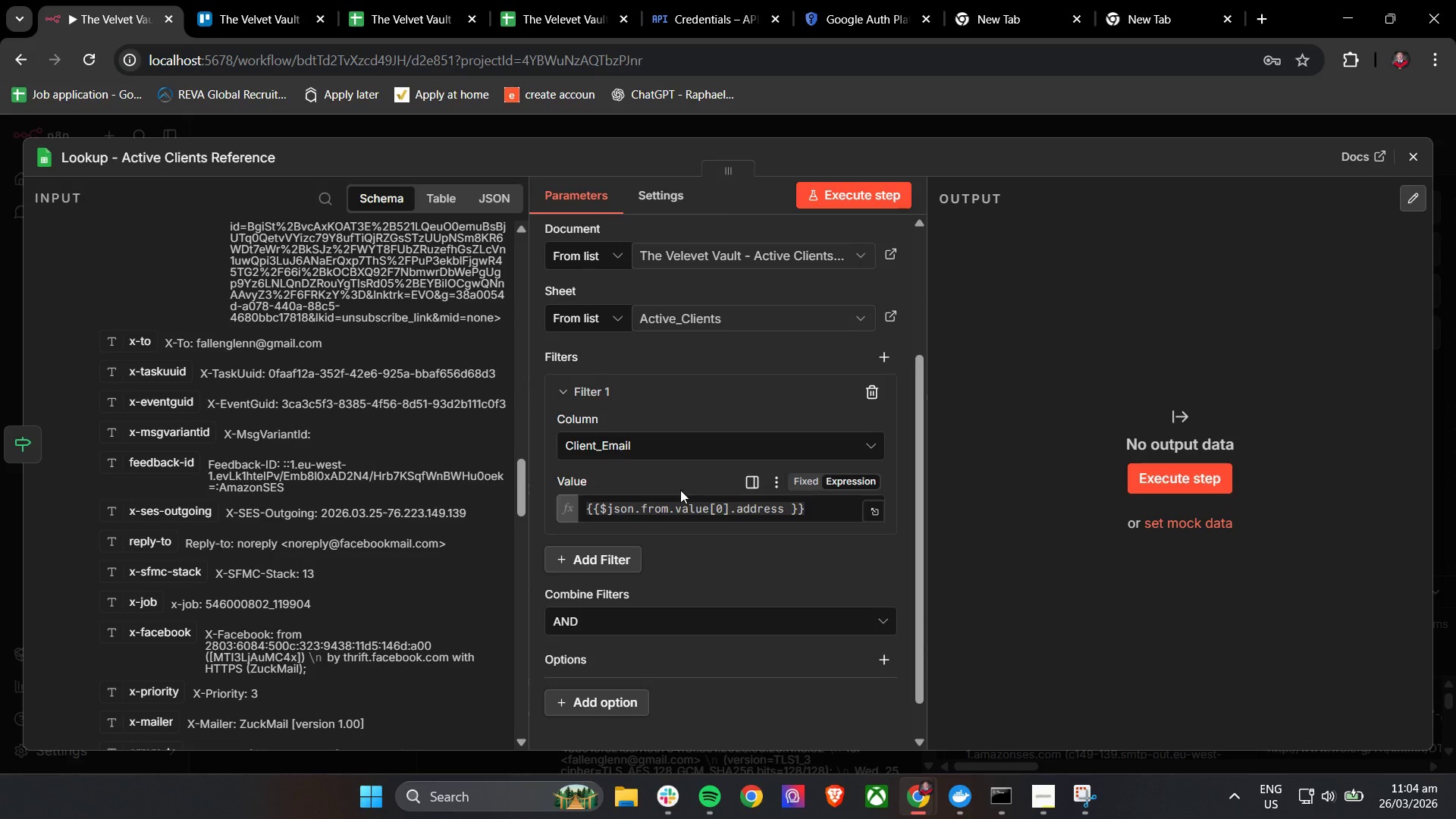 
left_click([715, 570])
 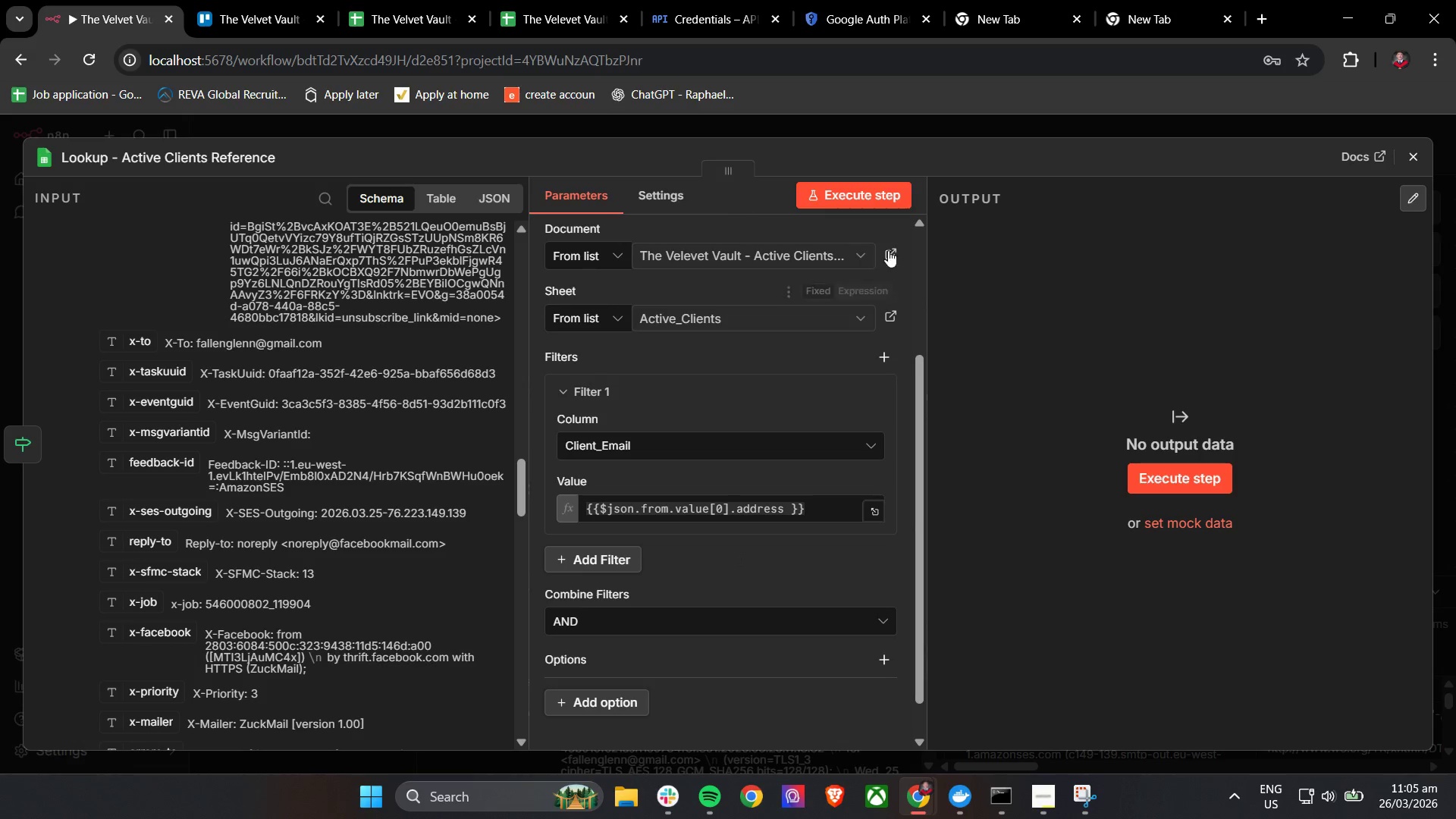 
left_click([879, 195])
 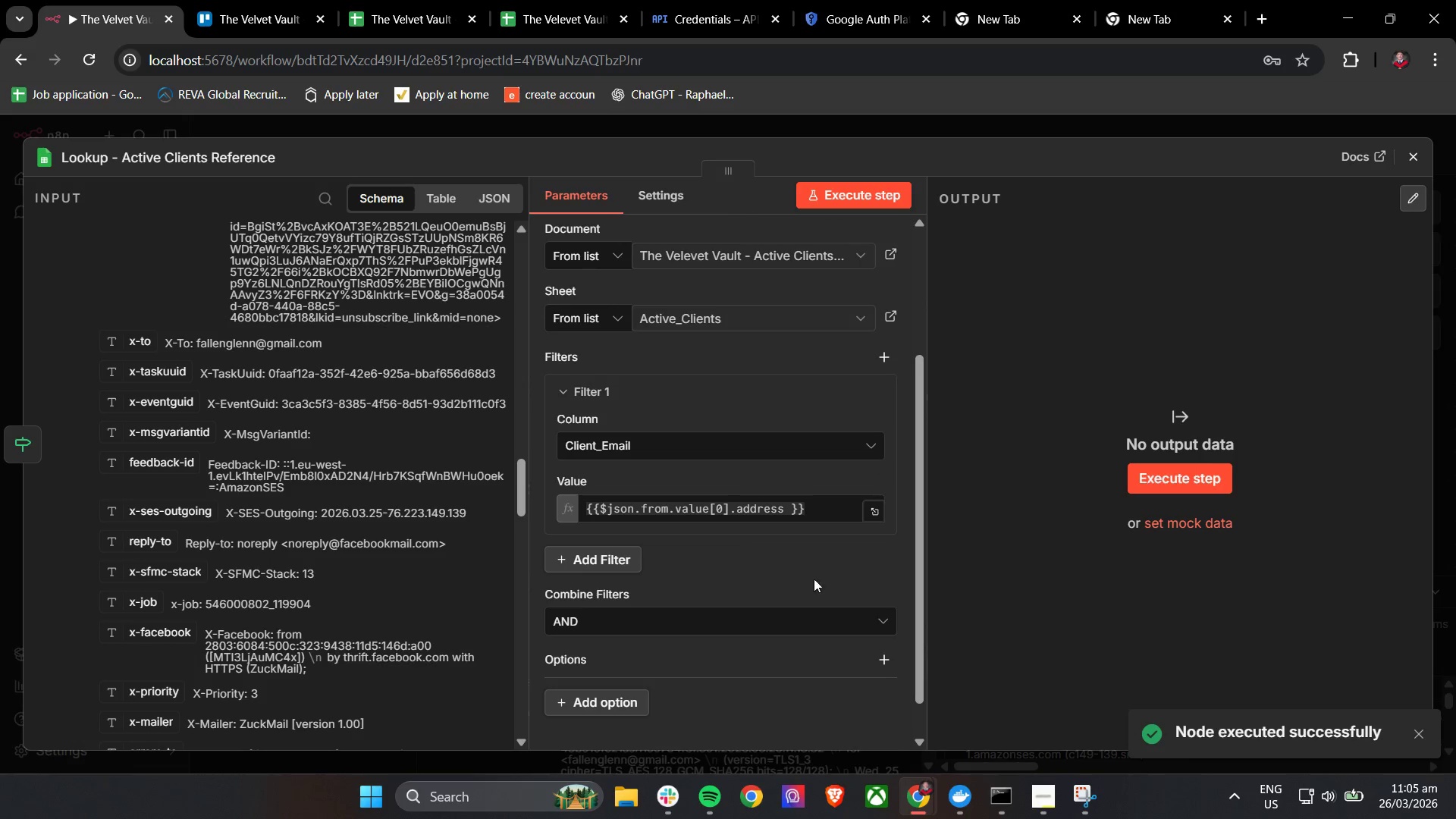 
scroll: coordinate [1245, 596], scroll_direction: up, amount: 4.0
 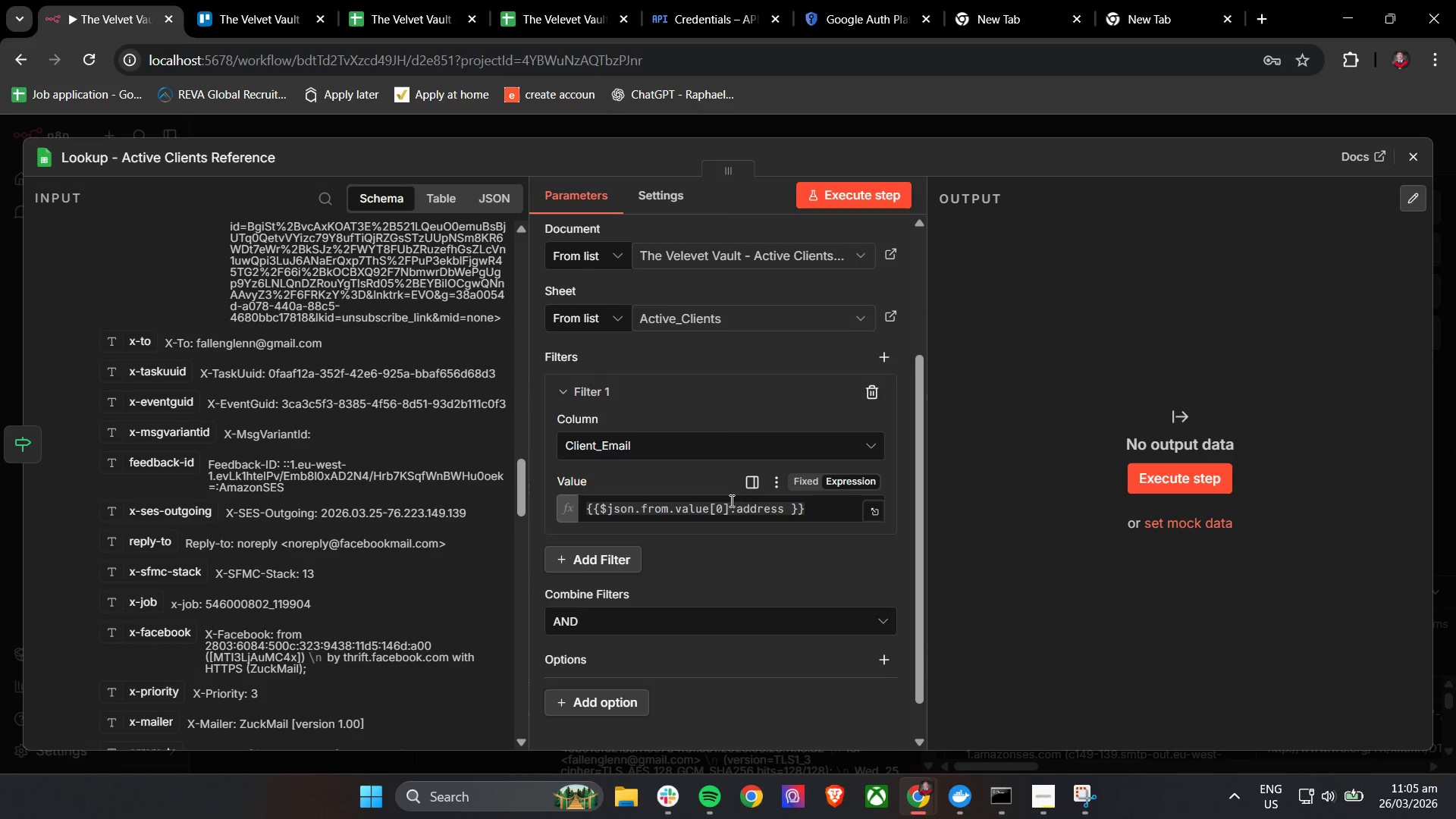 
left_click([717, 510])
 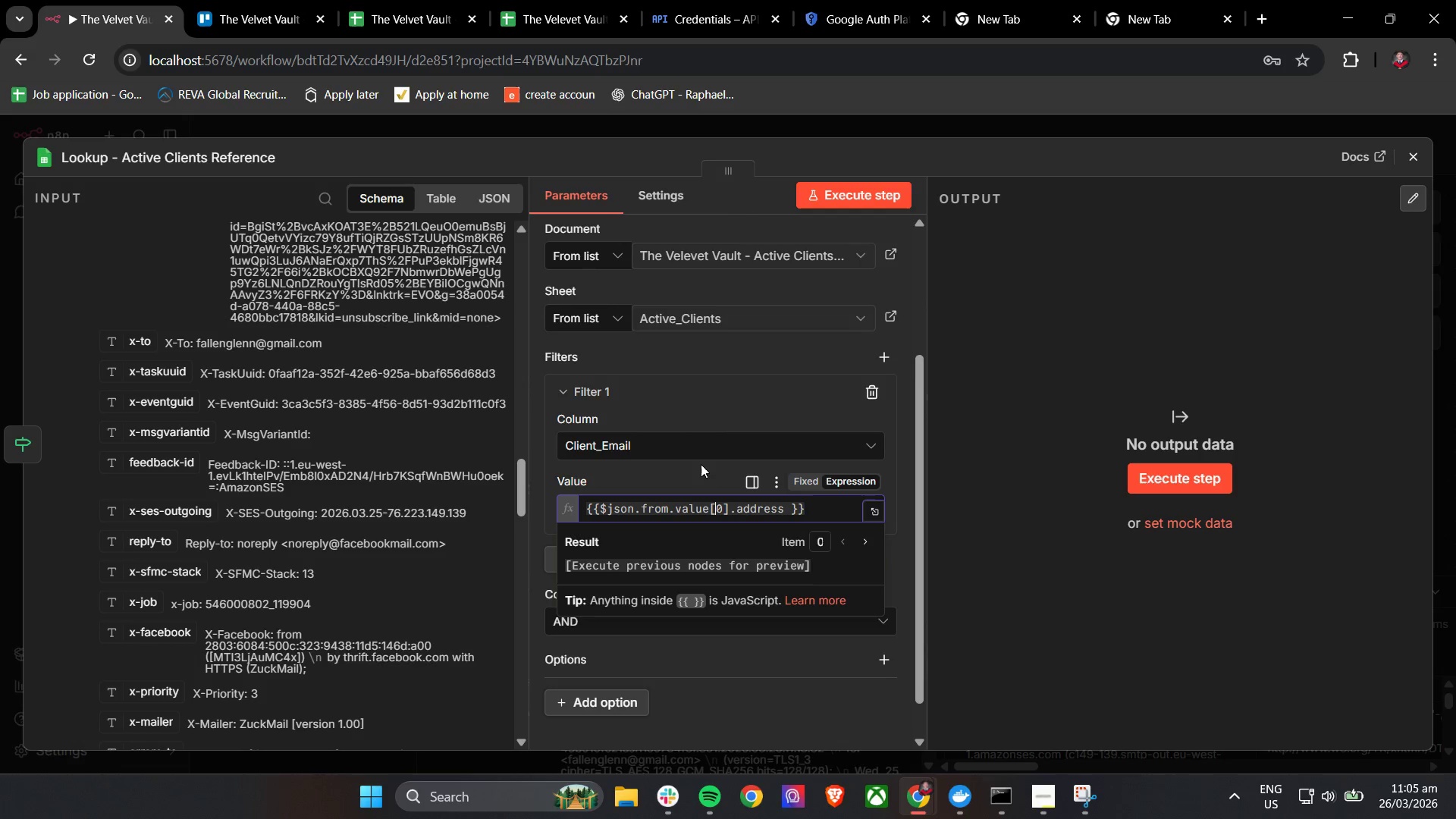 
wait(7.38)
 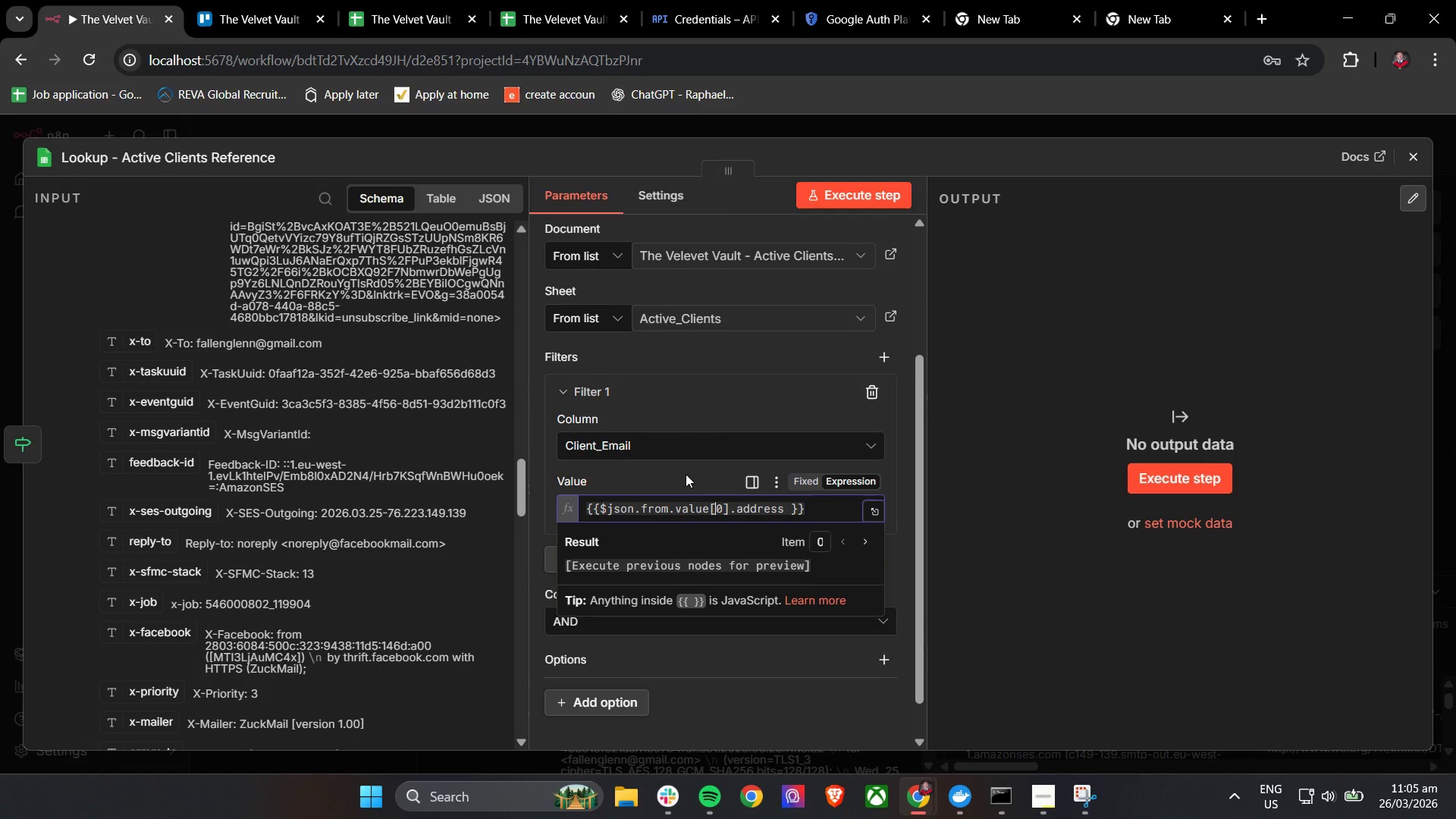 
left_click([668, 473])
 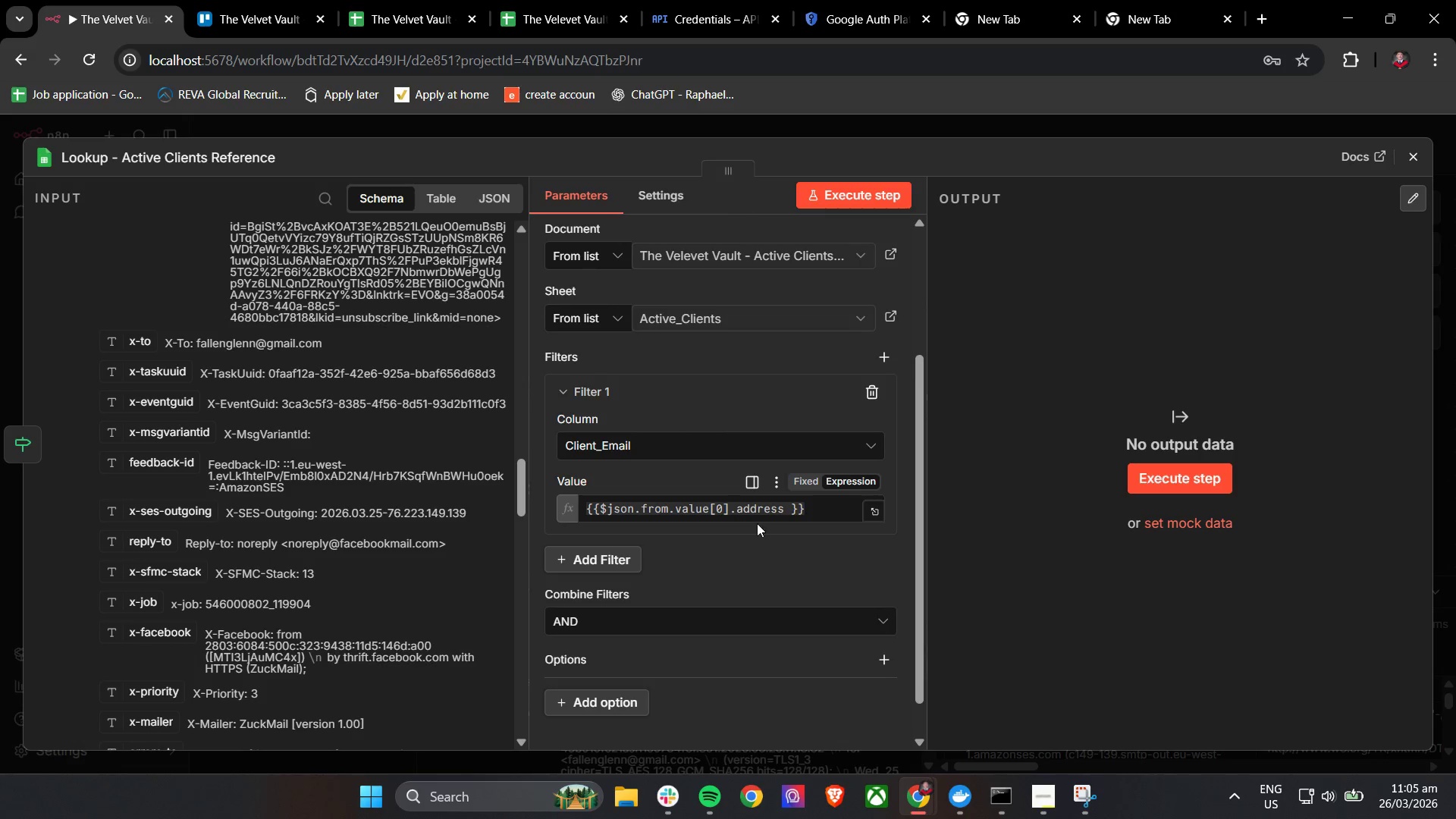 
double_click([764, 513])
 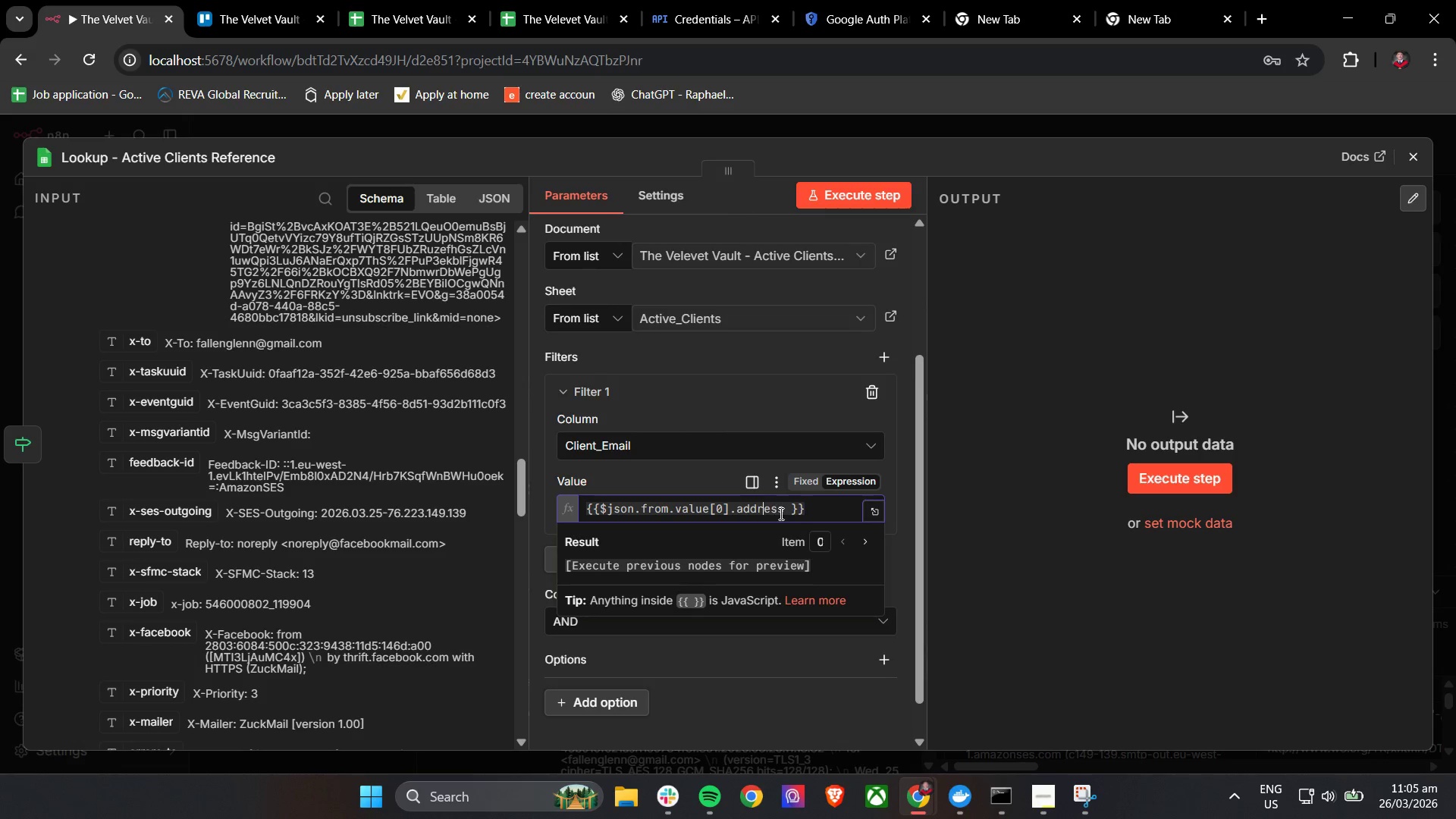 
left_click([795, 511])
 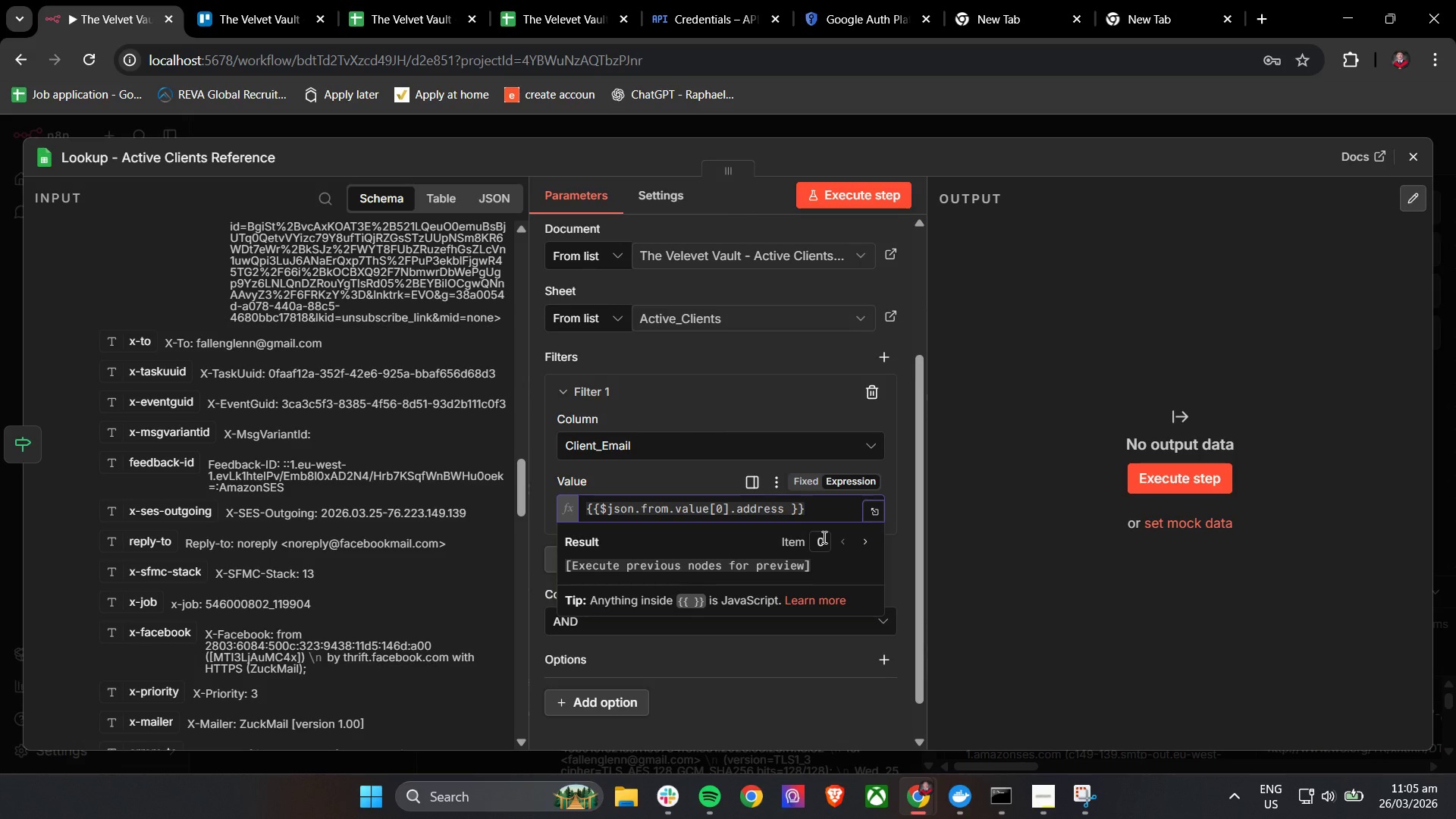 
key(ArrowLeft)
 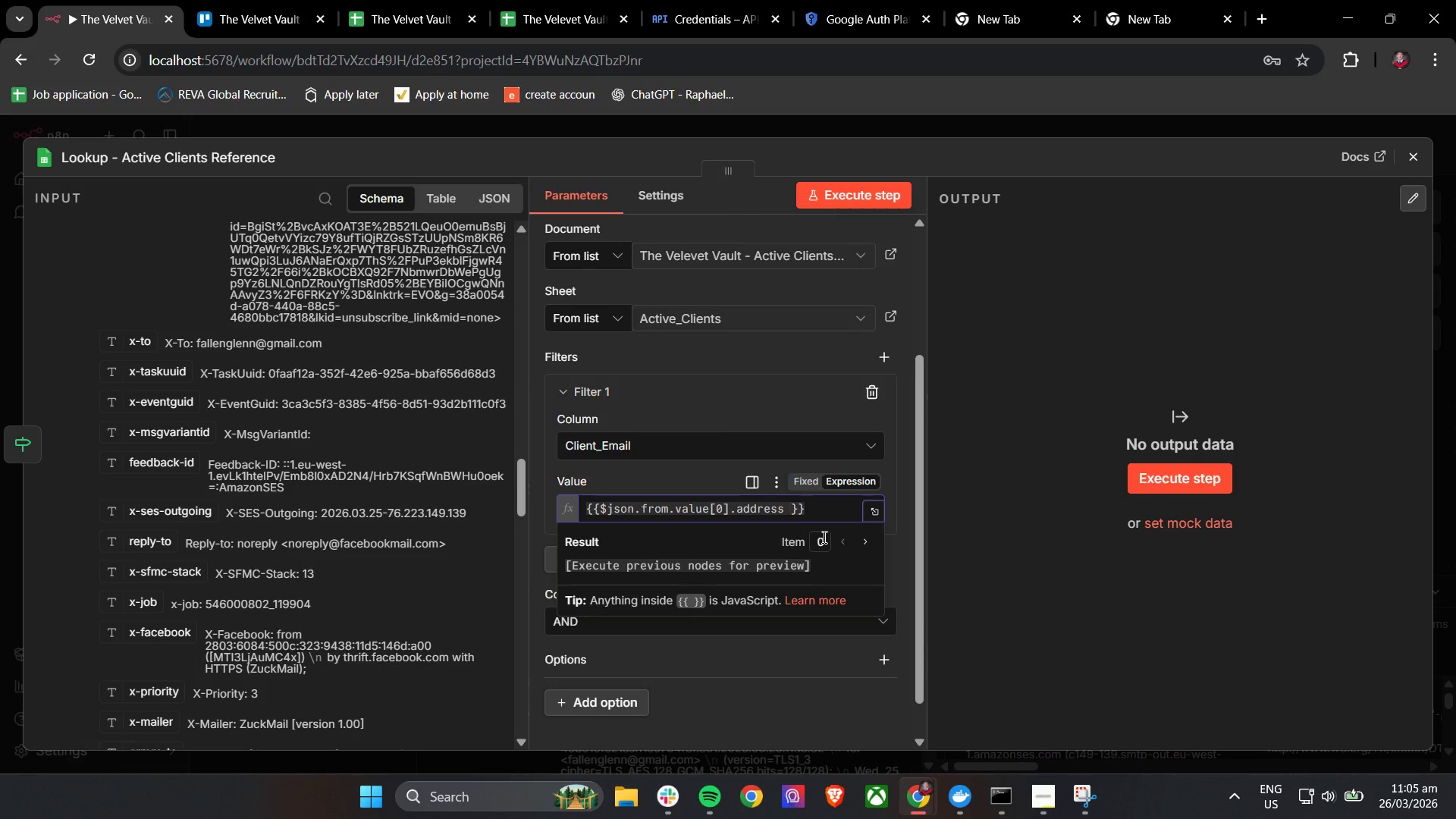 
key(Backspace)
 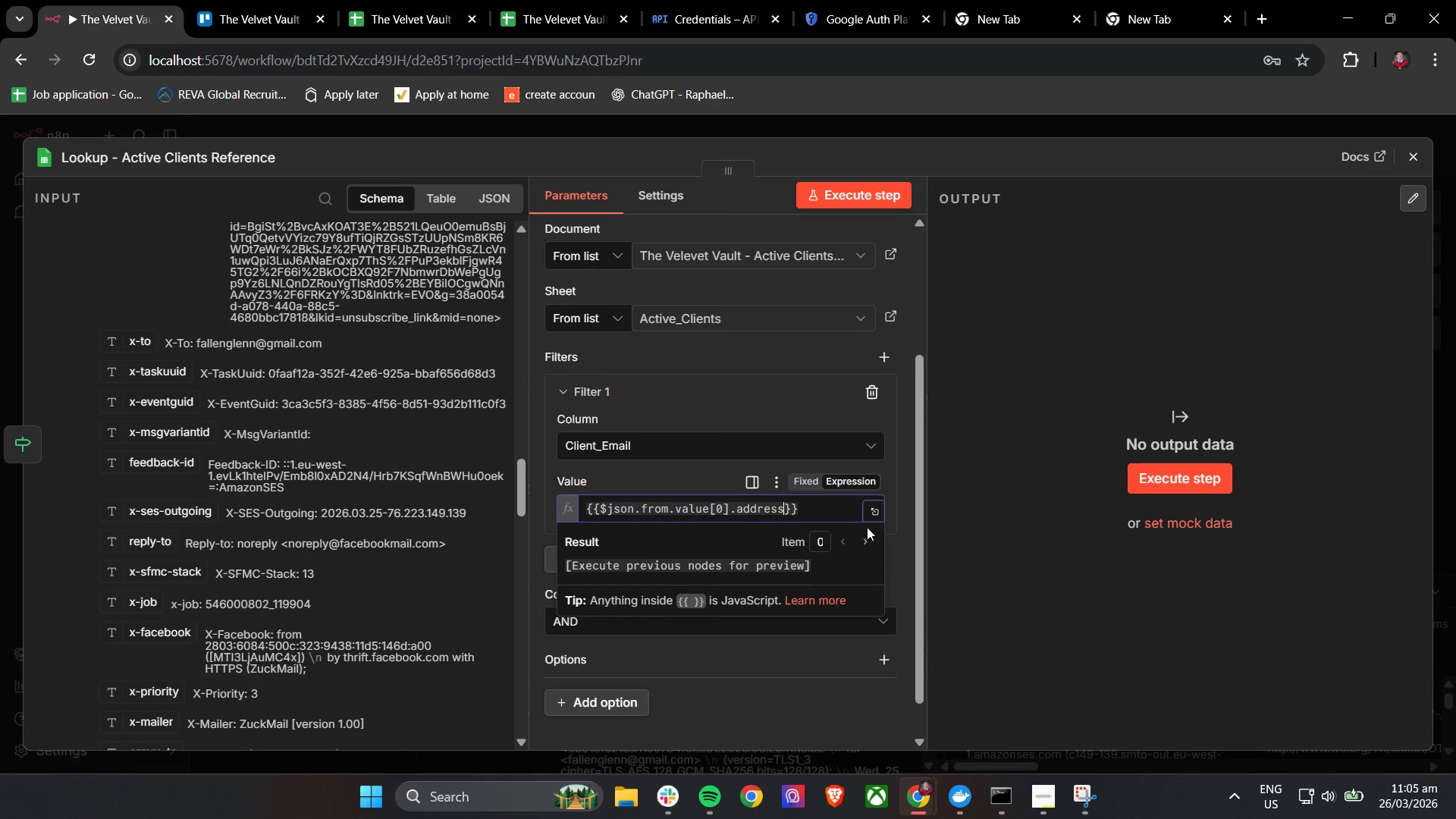 
left_click([838, 500])
 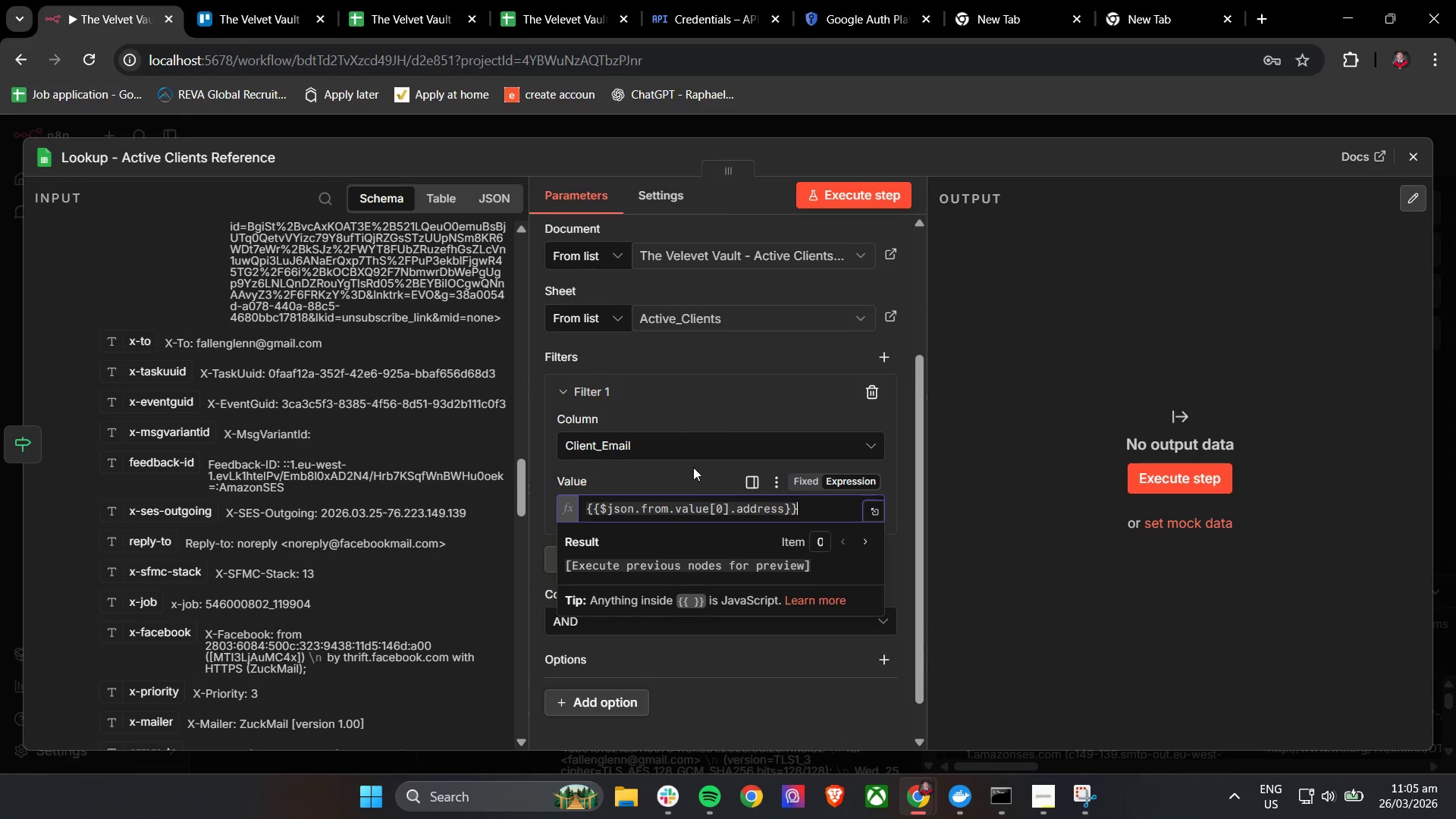 
left_click([692, 467])
 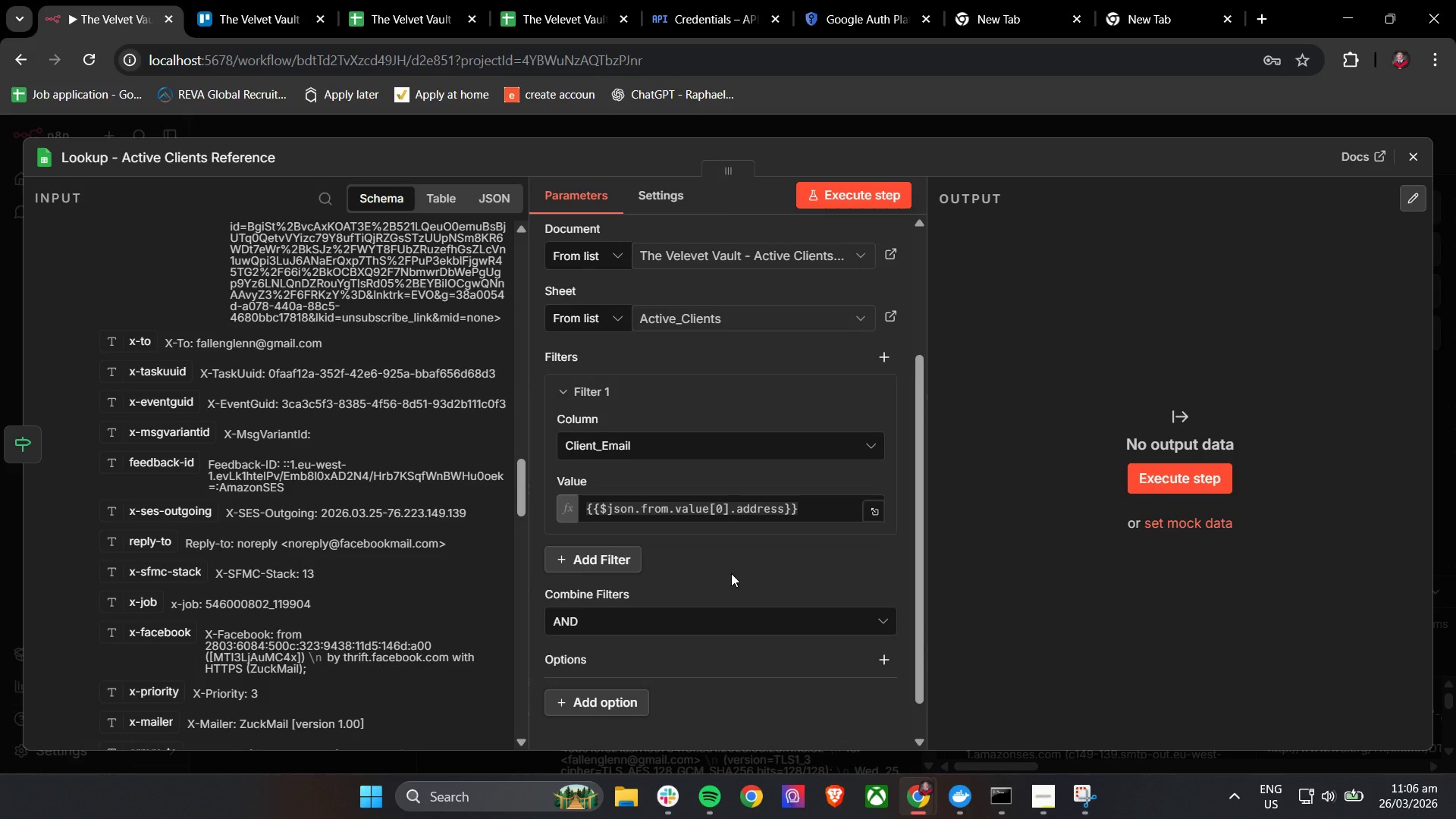 
wait(40.53)
 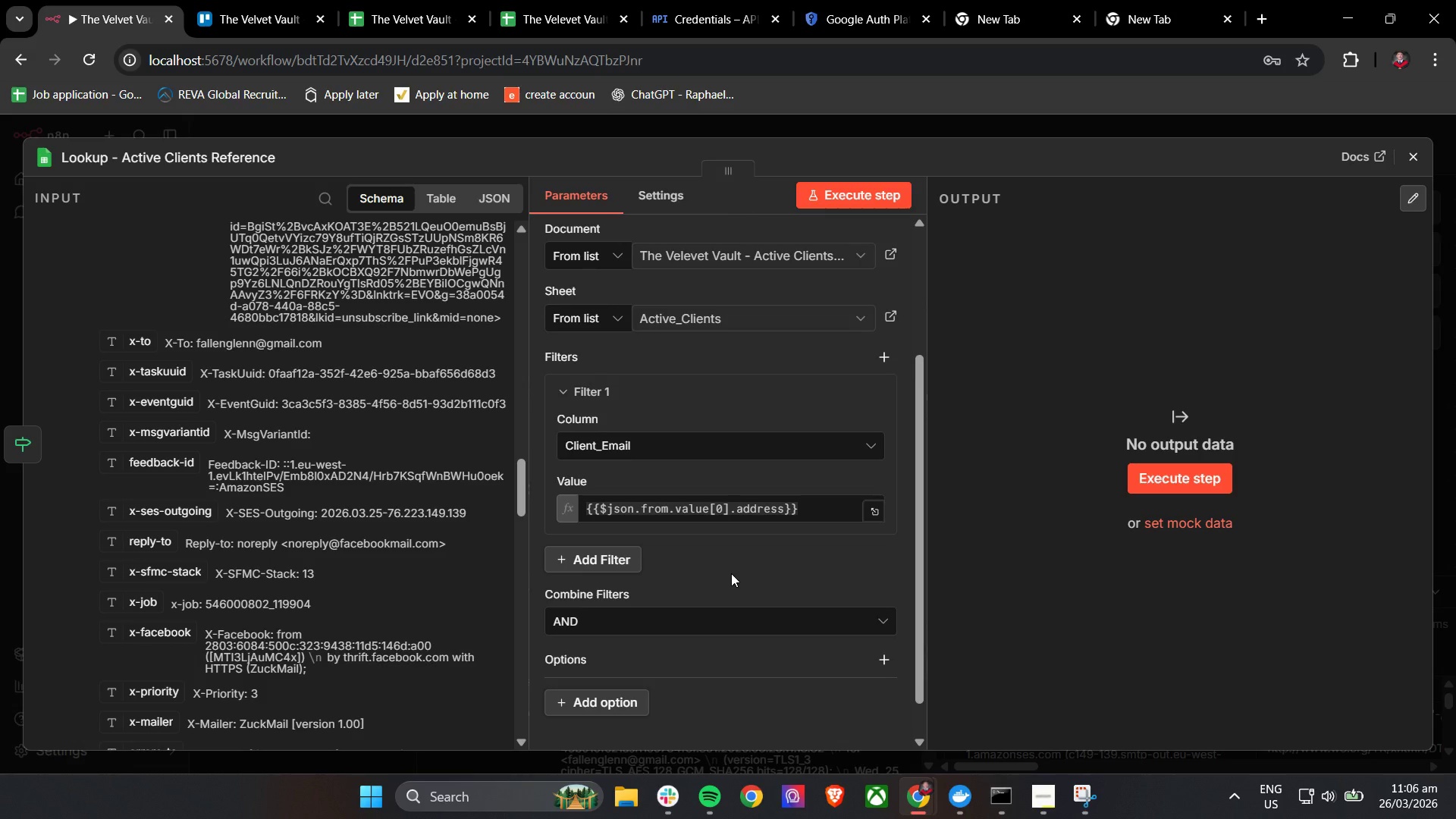 
mouse_move([694, 511])
 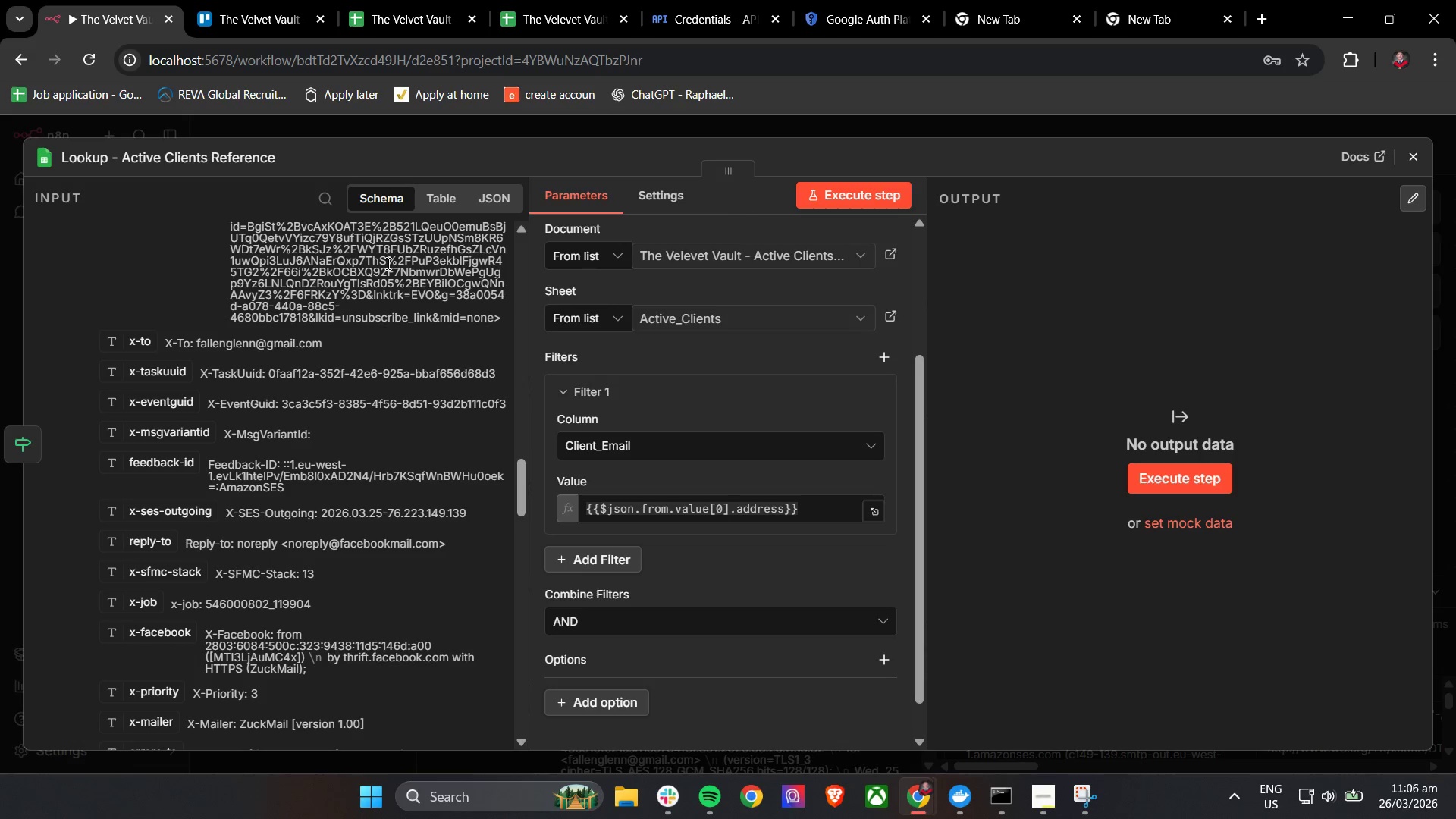 
left_click_drag(start_coordinate=[554, 0], to_coordinate=[560, 0])
 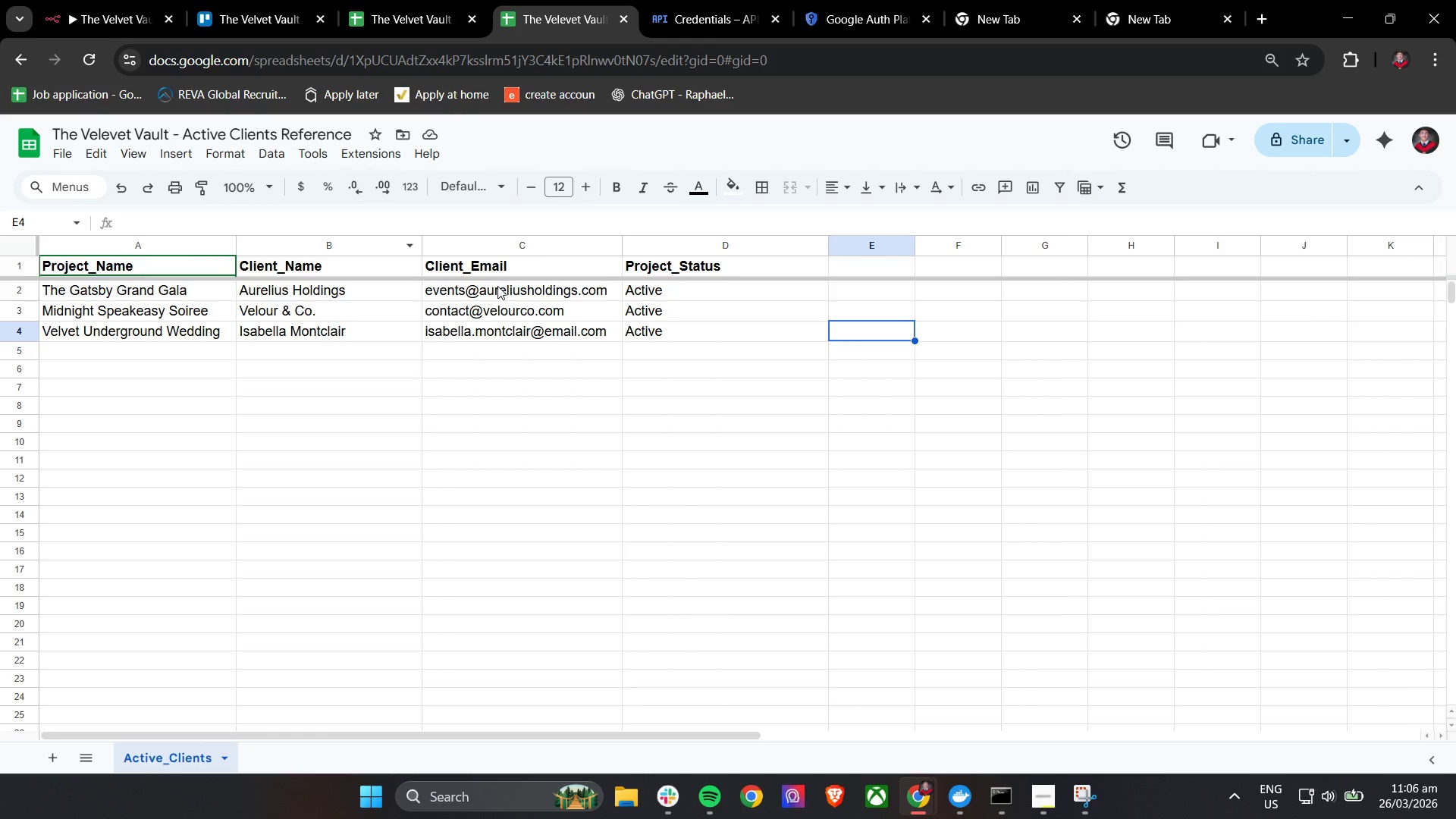 
double_click([497, 287])
 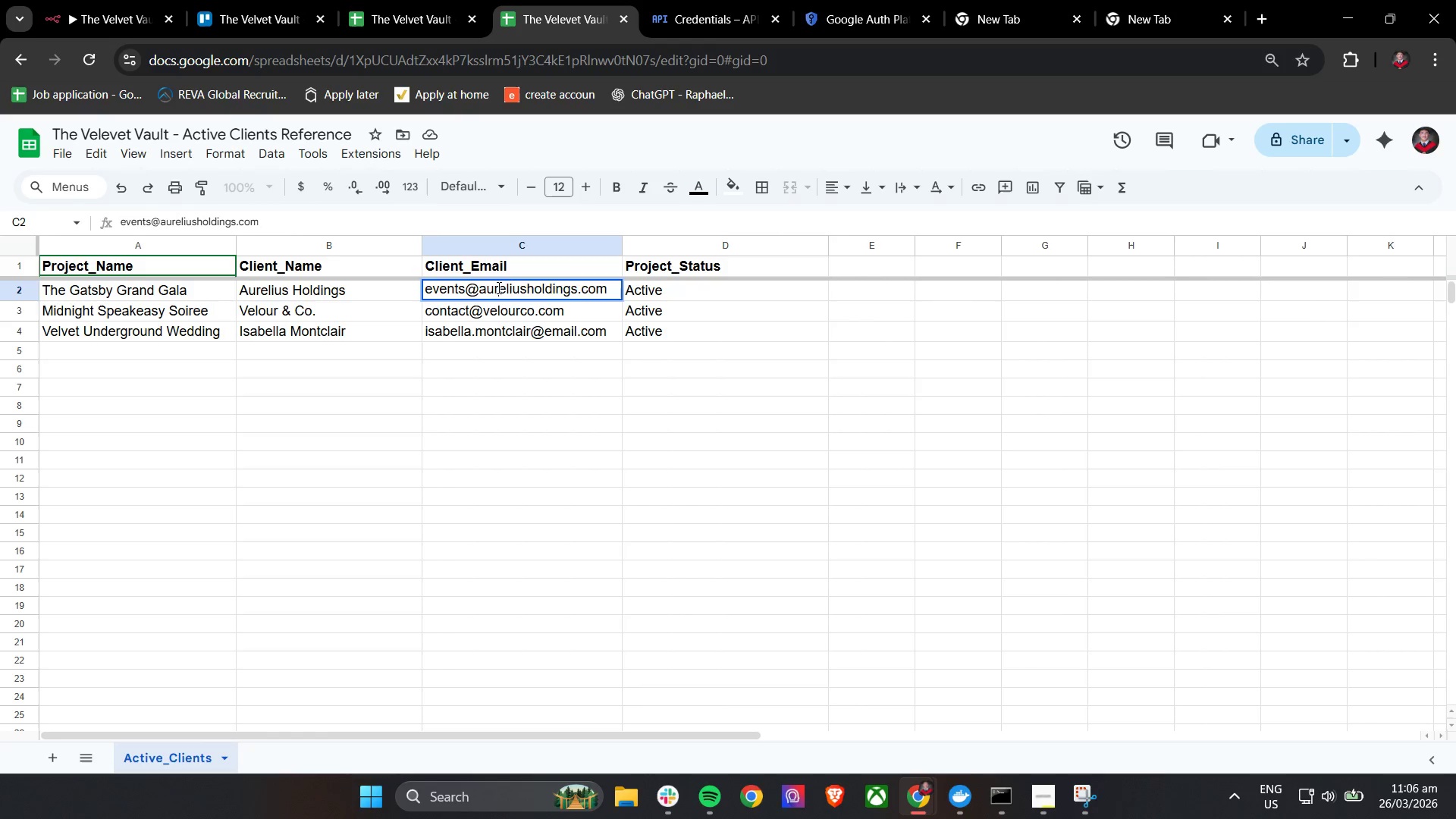 
double_click([497, 287])
 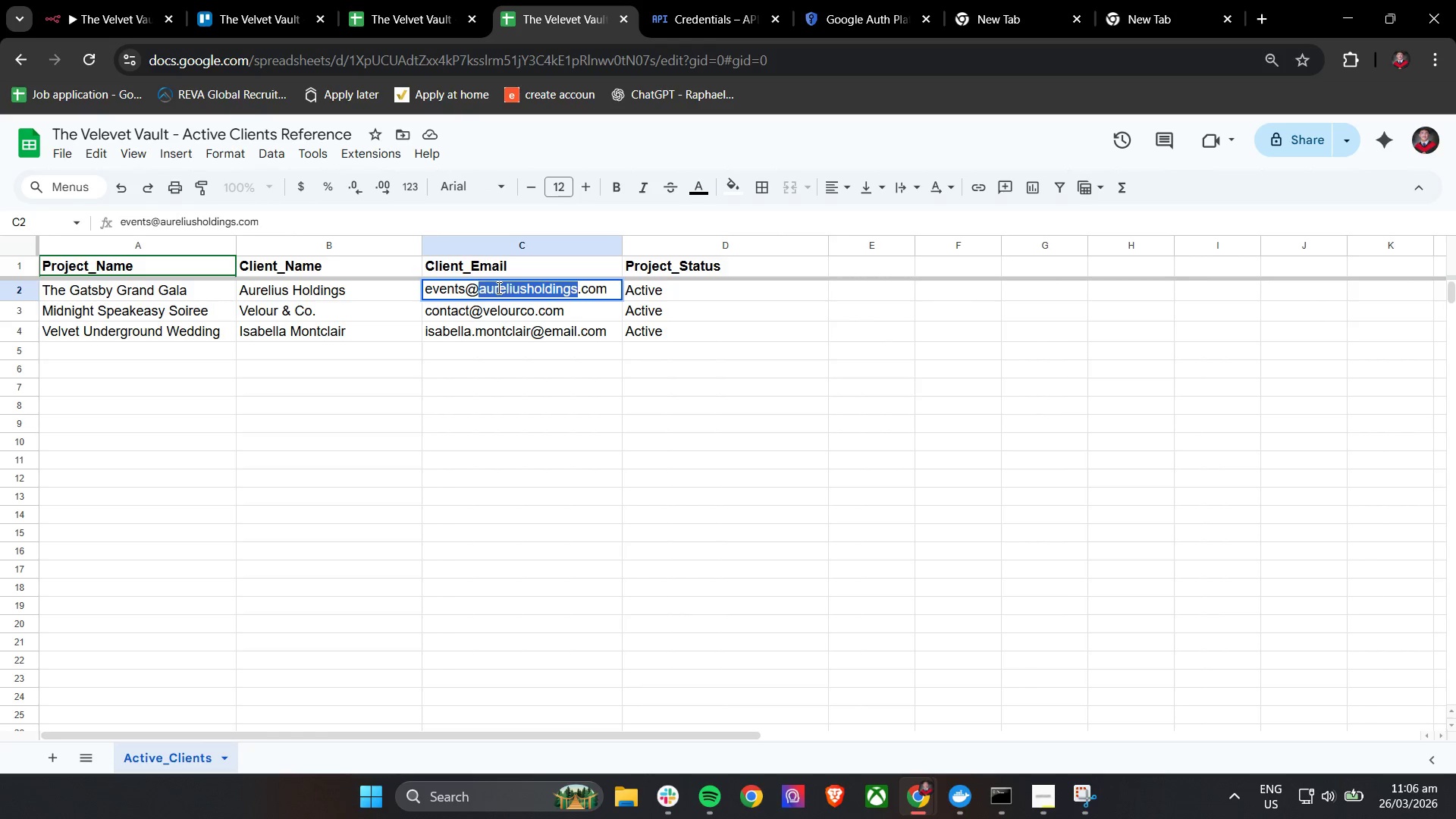 
triple_click([497, 287])
 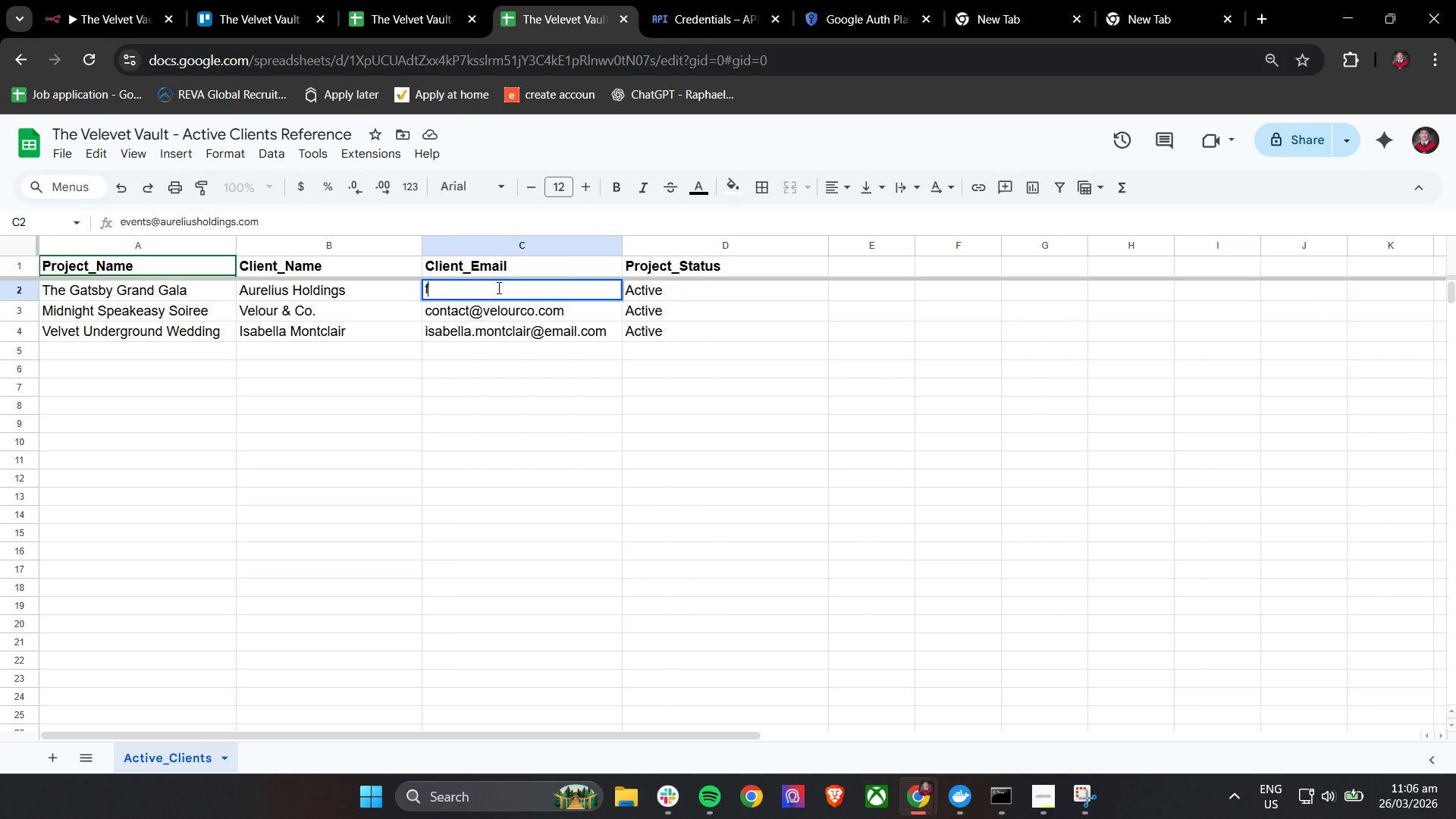 
type(fallenglenn@gmail.cm)
key(Backspace)
type(om)
 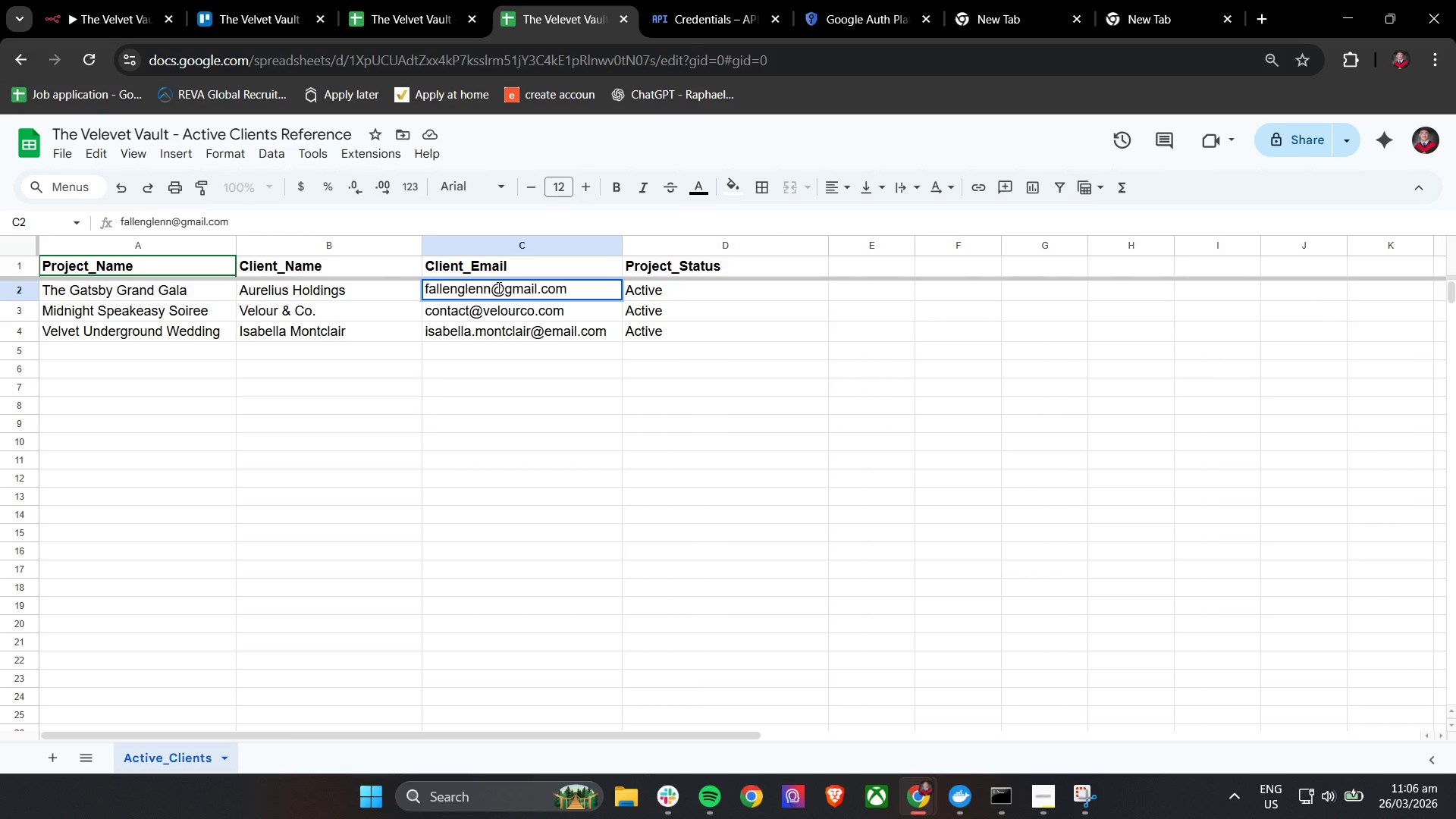 
left_click([591, 542])
 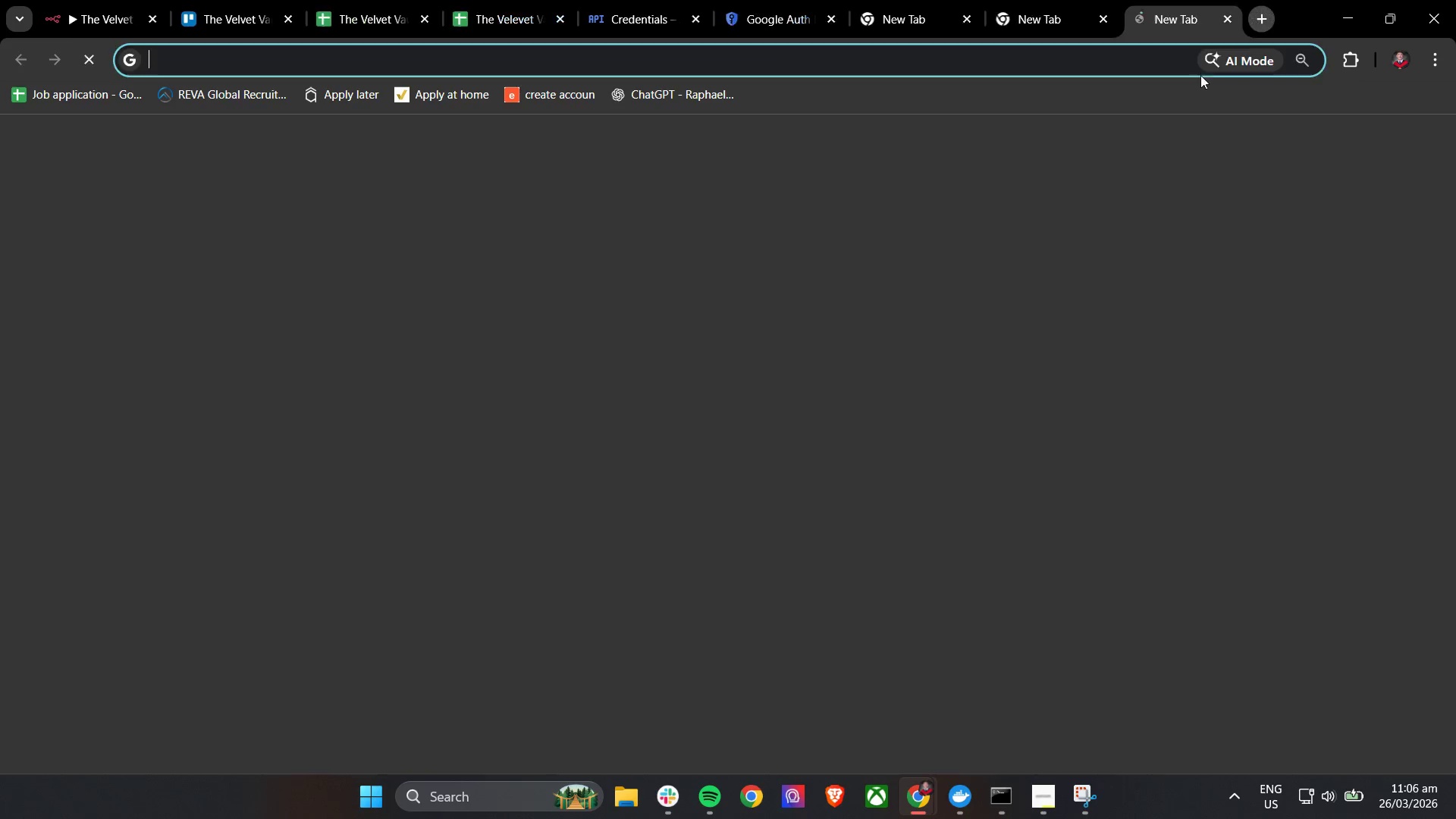 
left_click([1252, 140])
 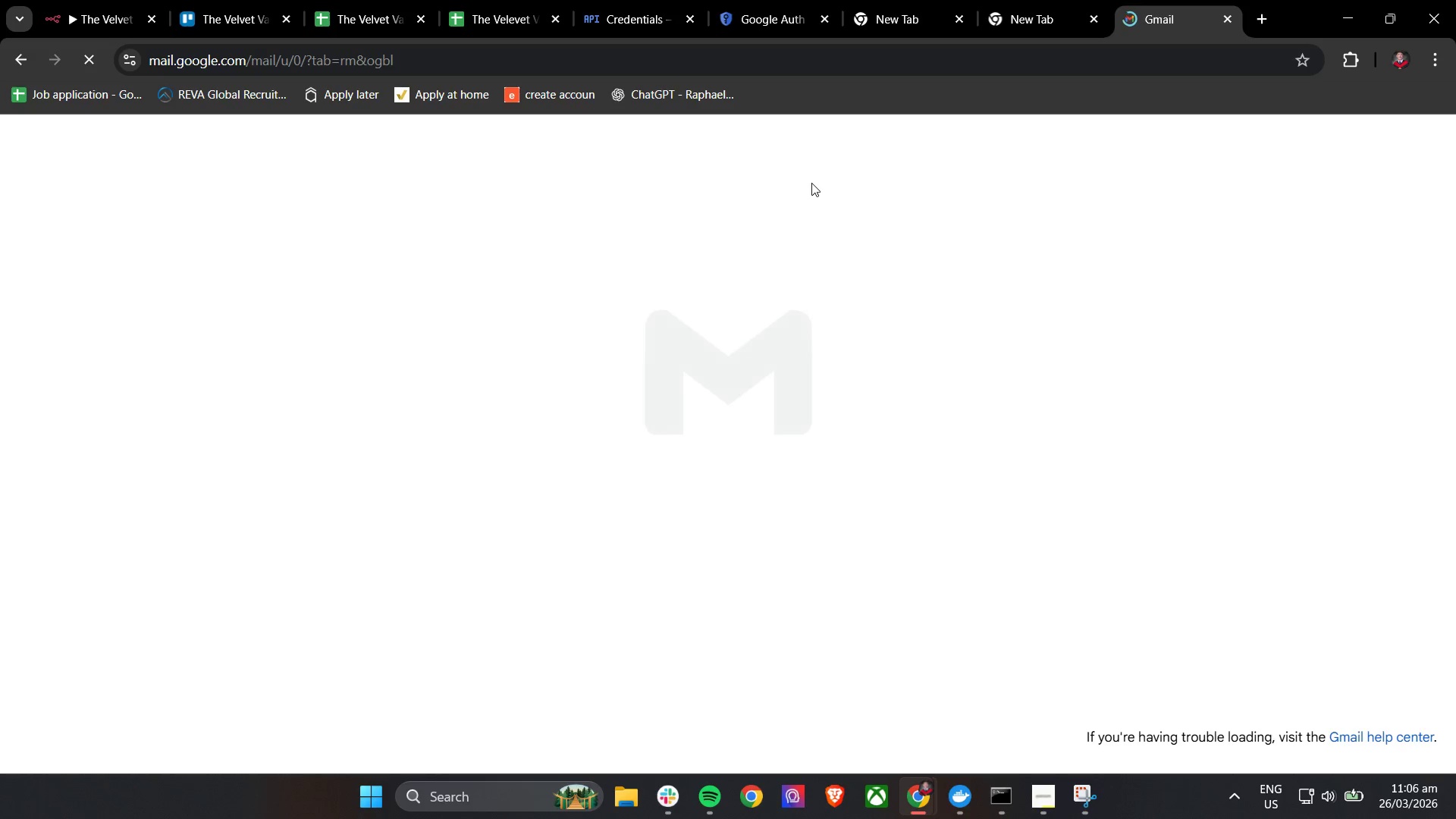 
mouse_move([795, 185])
 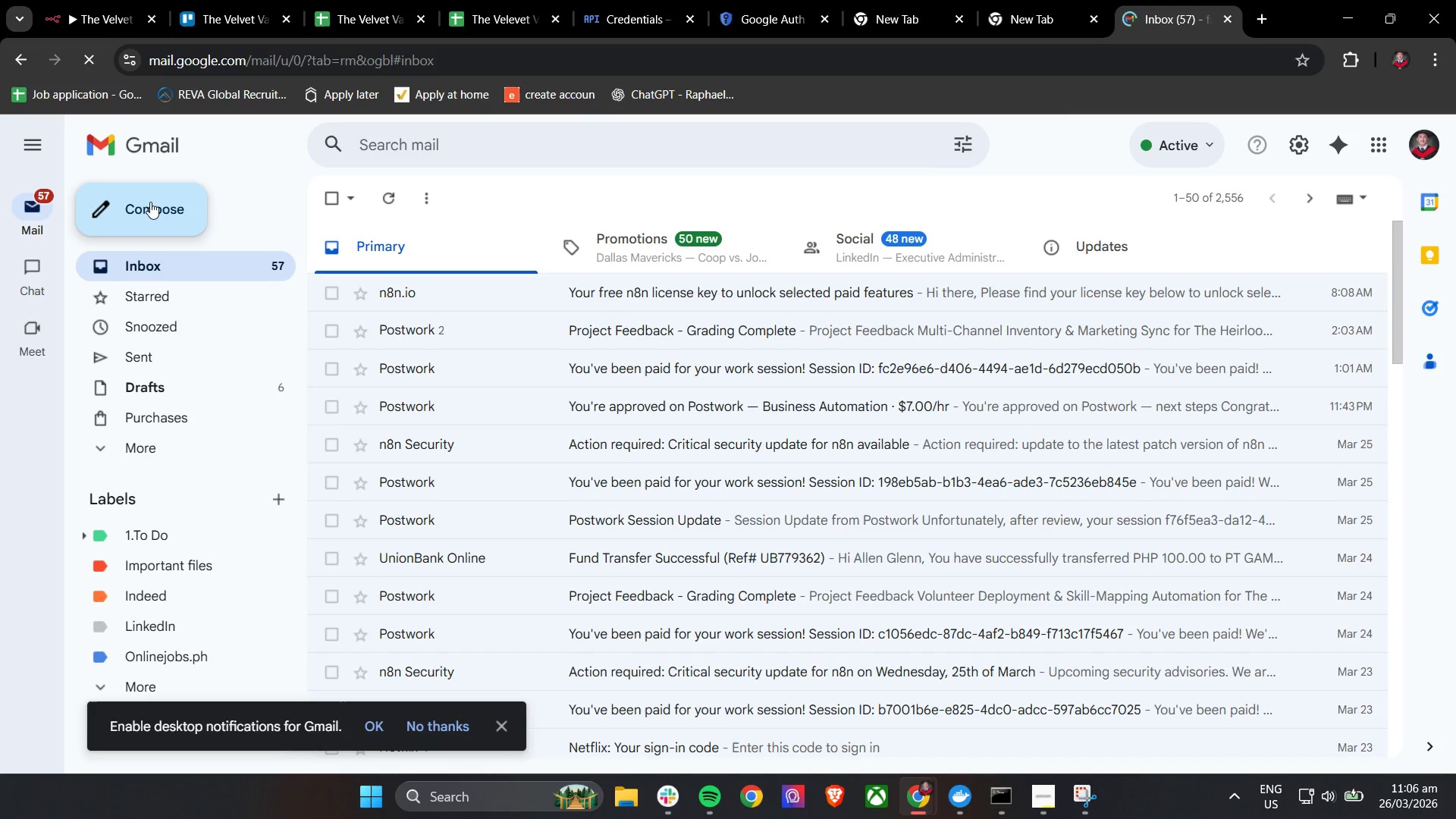 
left_click([150, 201])
 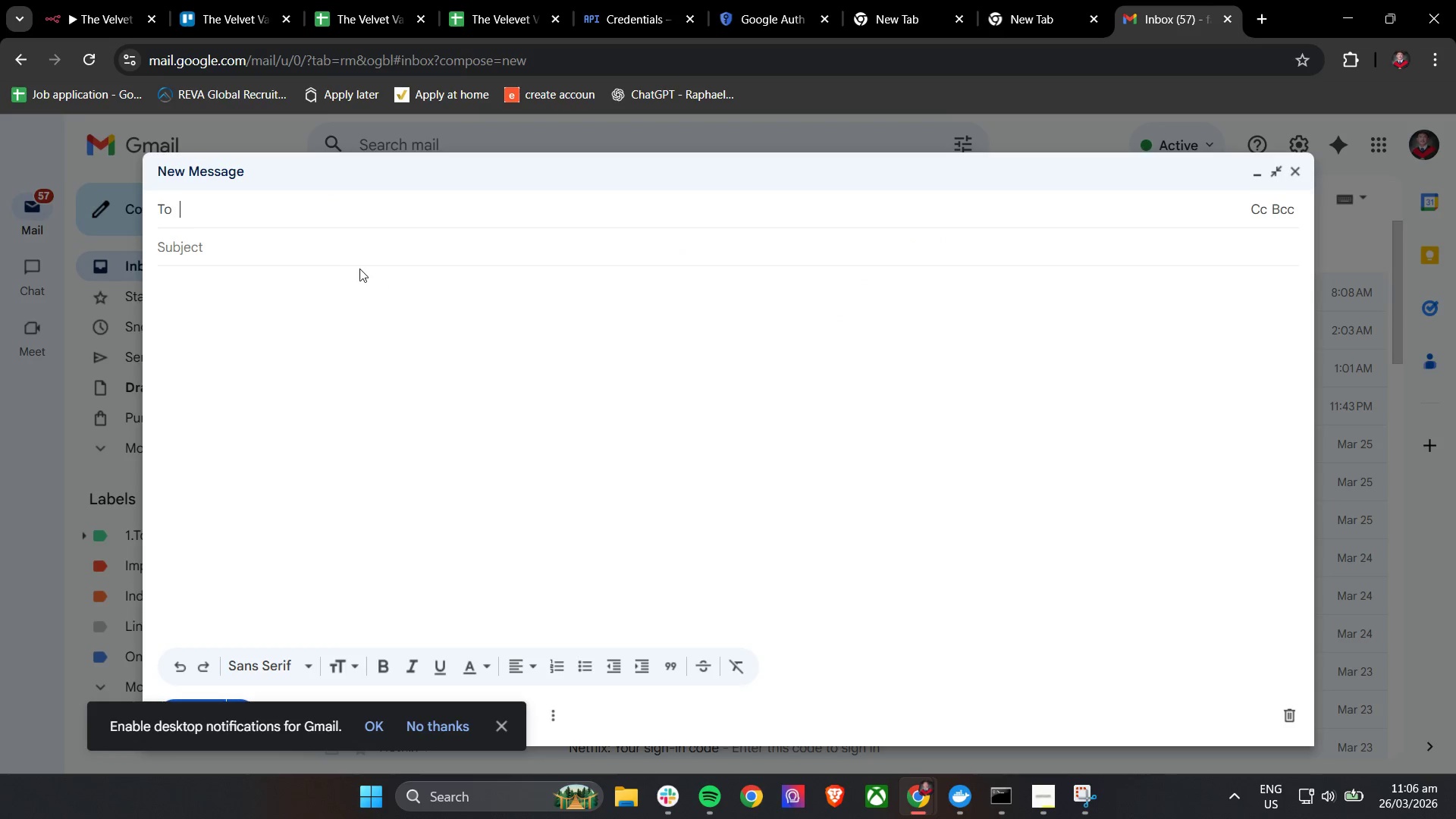 
left_click([350, 249])
 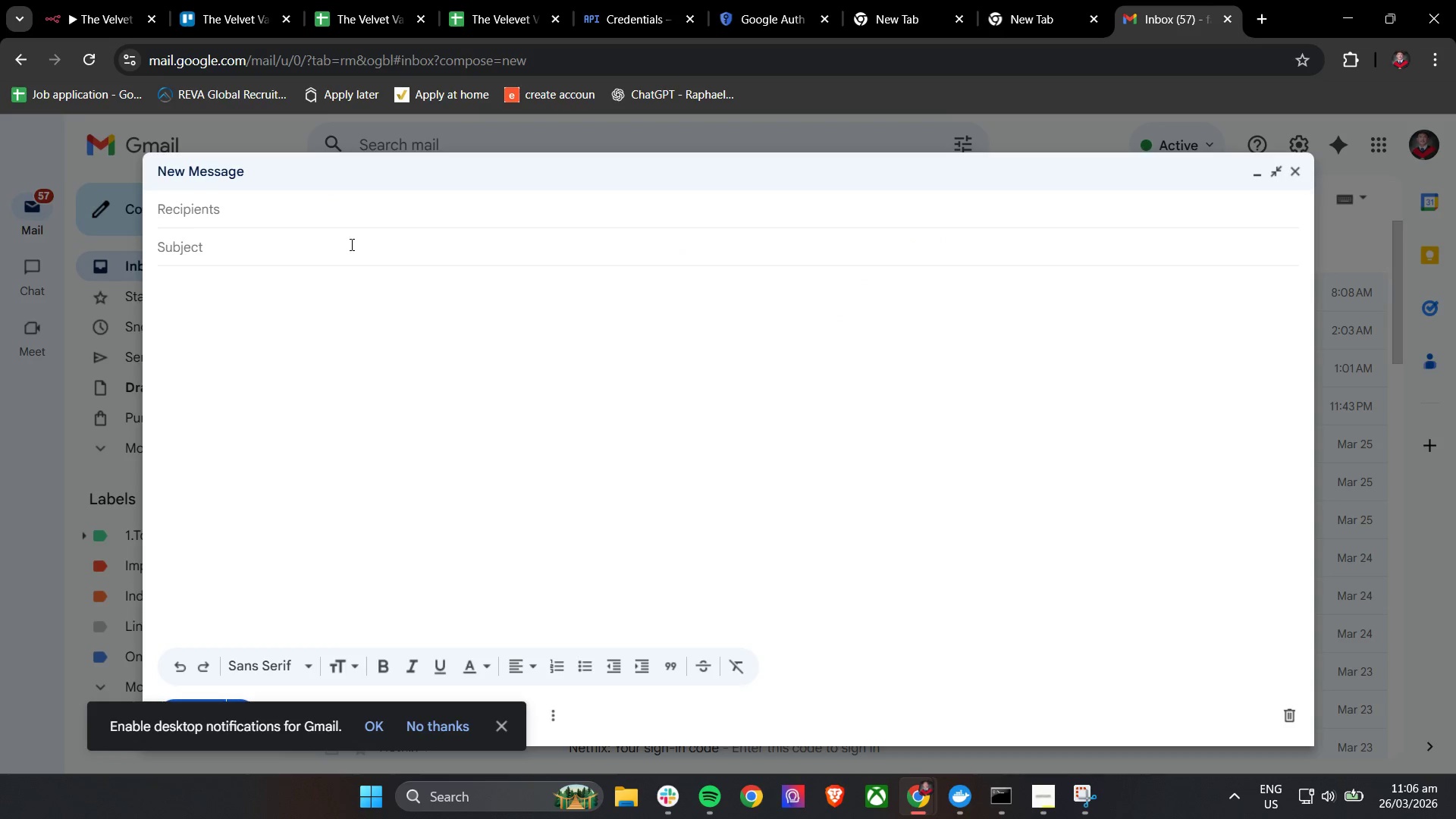 
left_click([353, 220])
 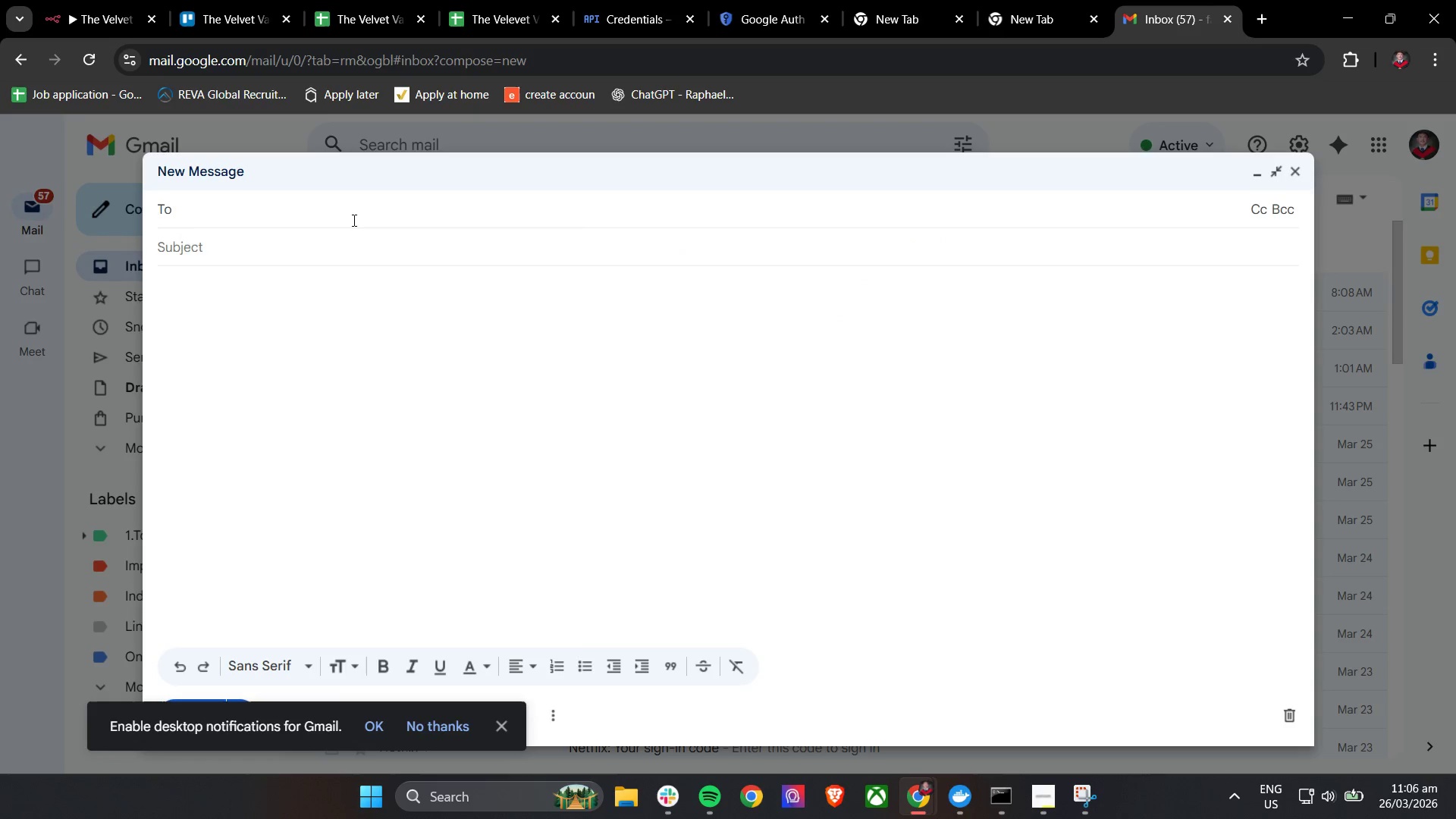 
type(fa)
 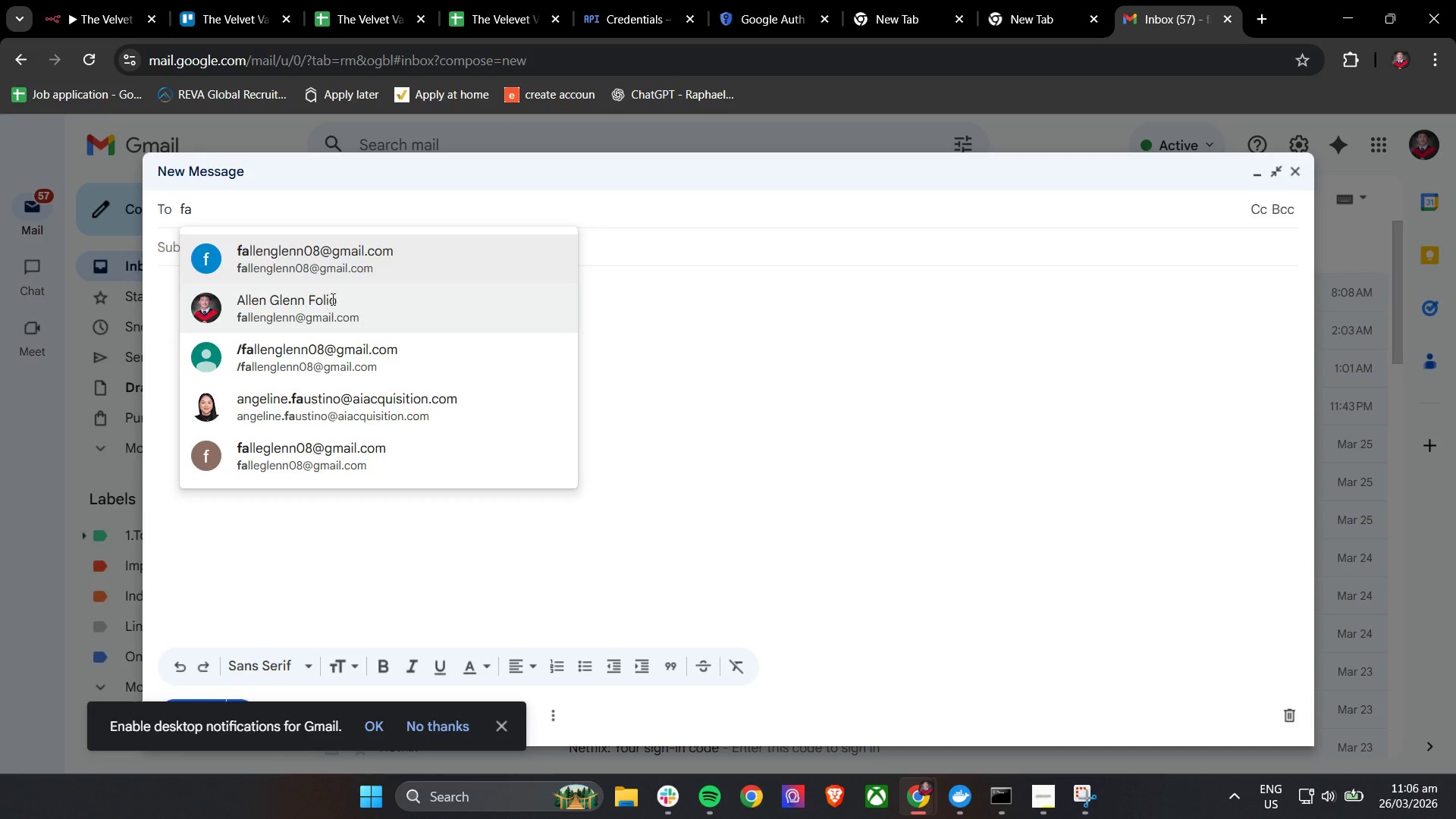 
double_click([309, 243])
 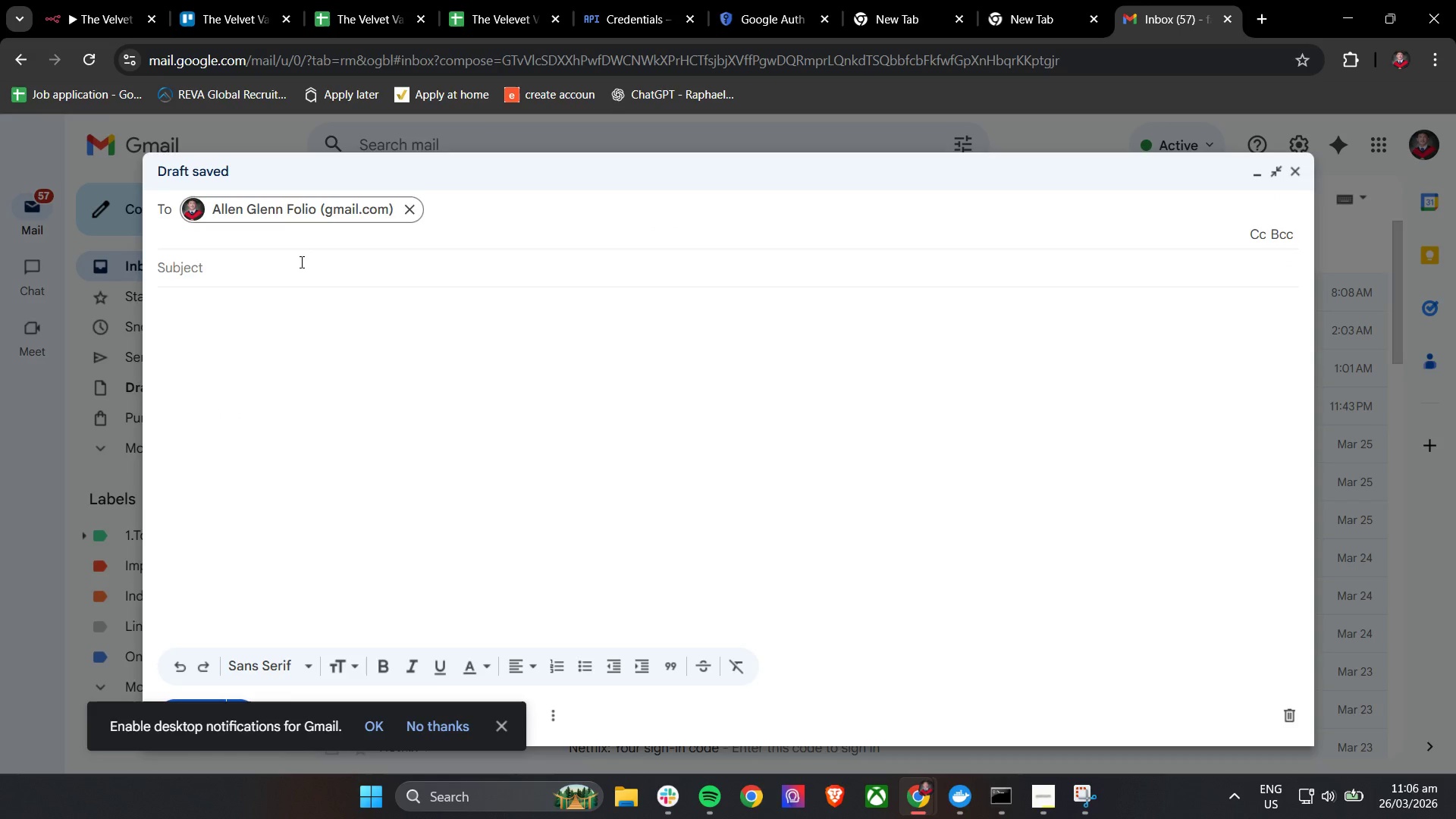 
triple_click([300, 262])
 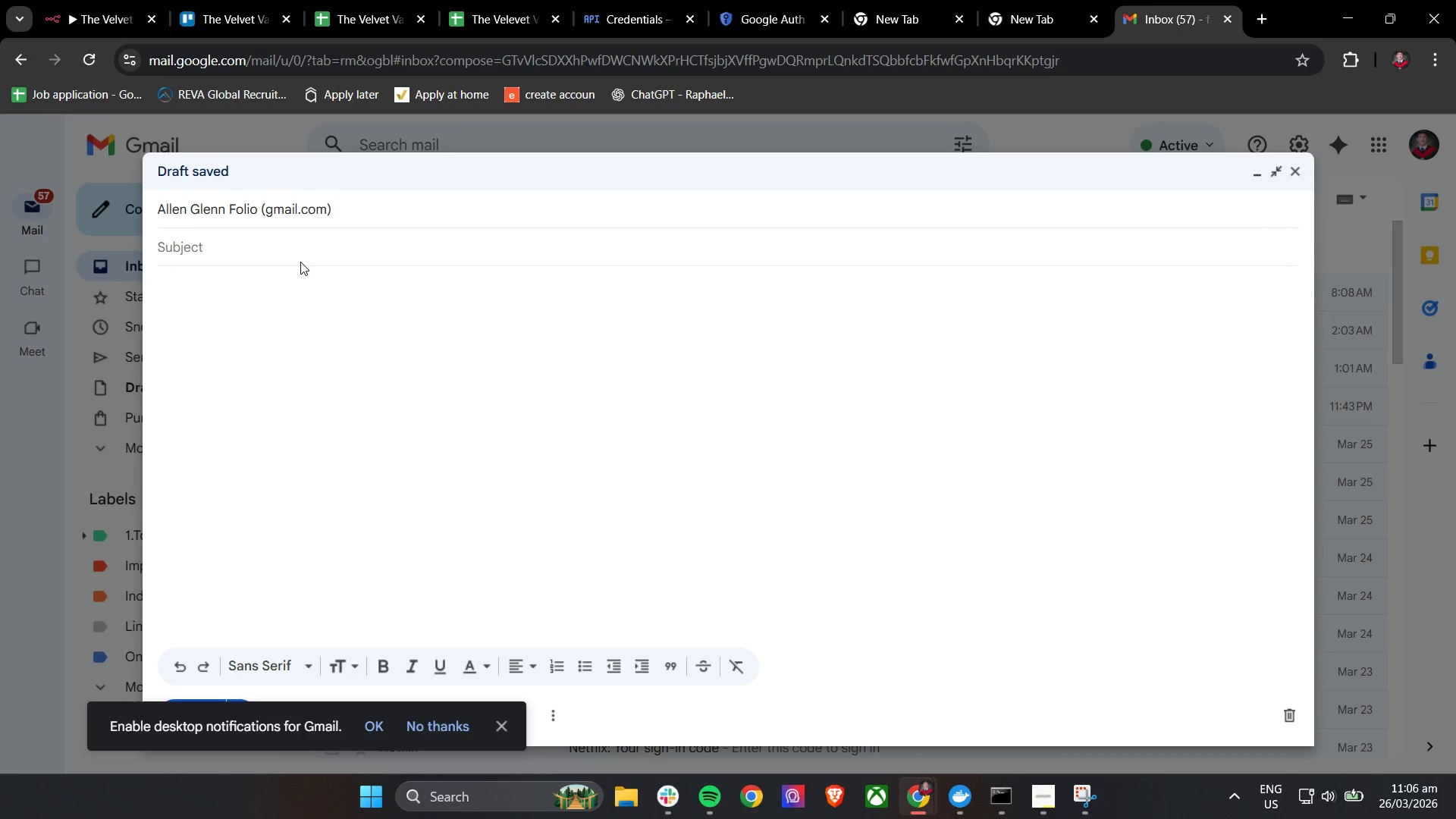 
type(Contrct For The Gatsby Grand Gala)
 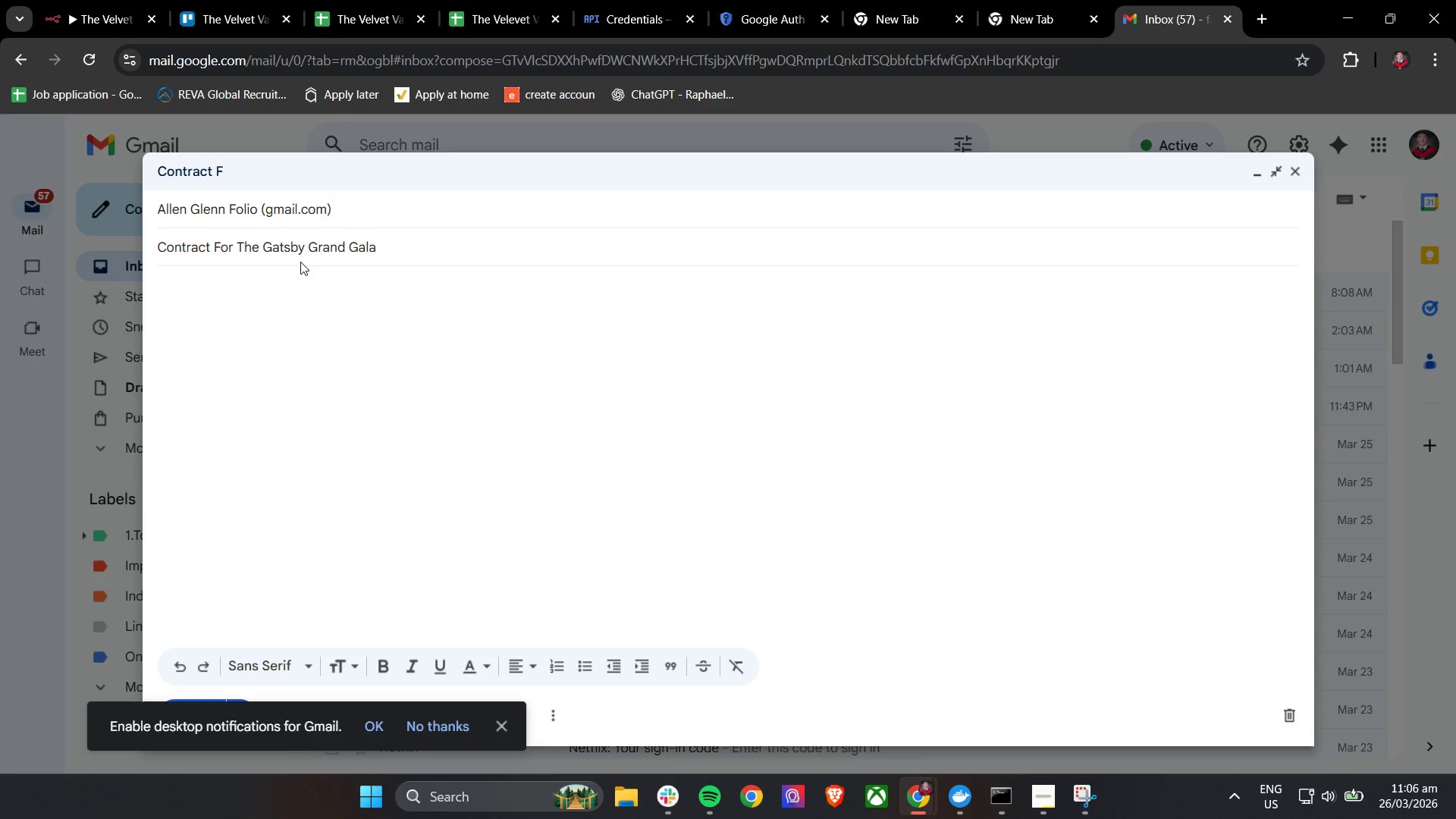 
left_click([502, 729])
 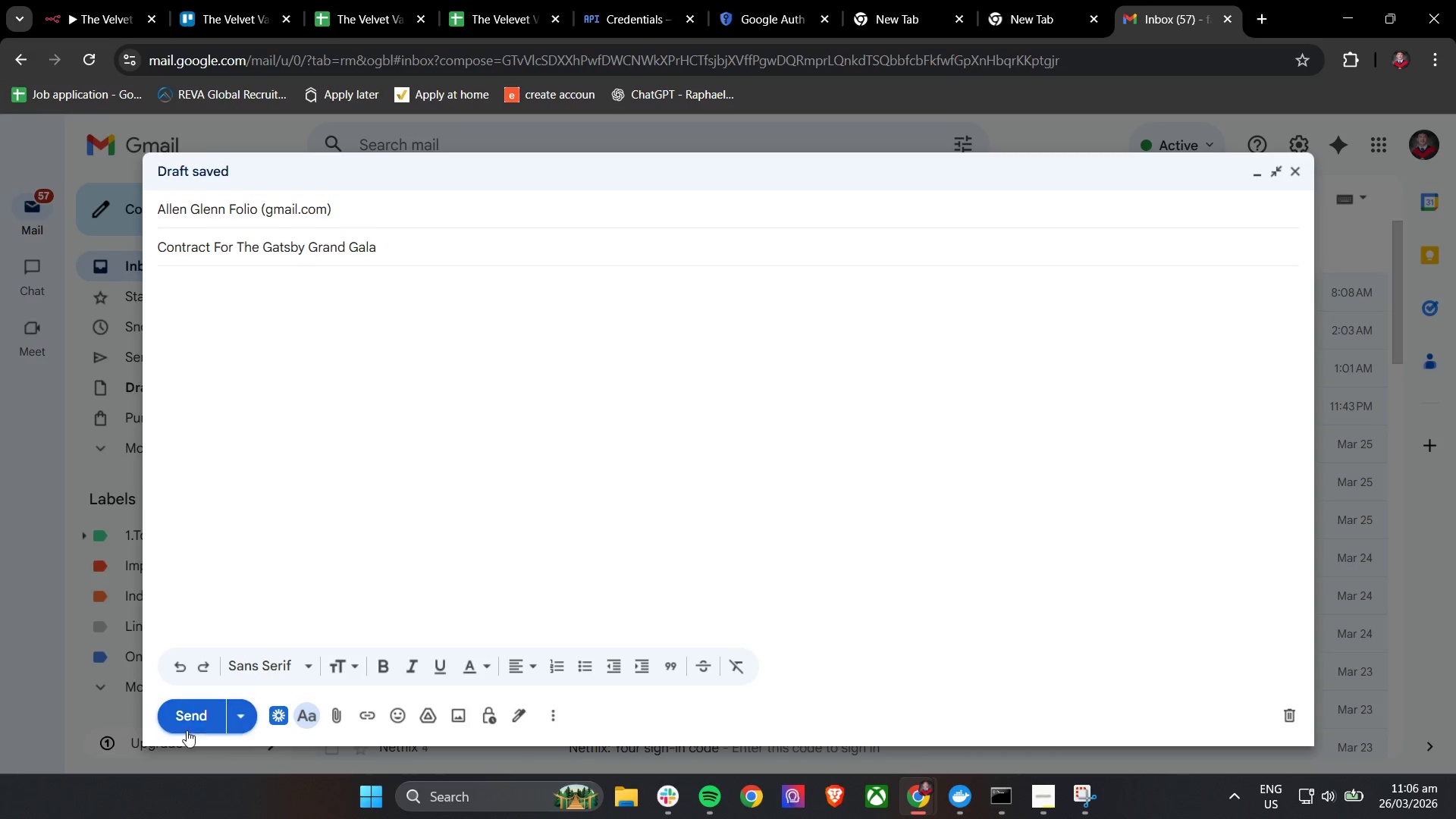 
left_click([185, 723])
 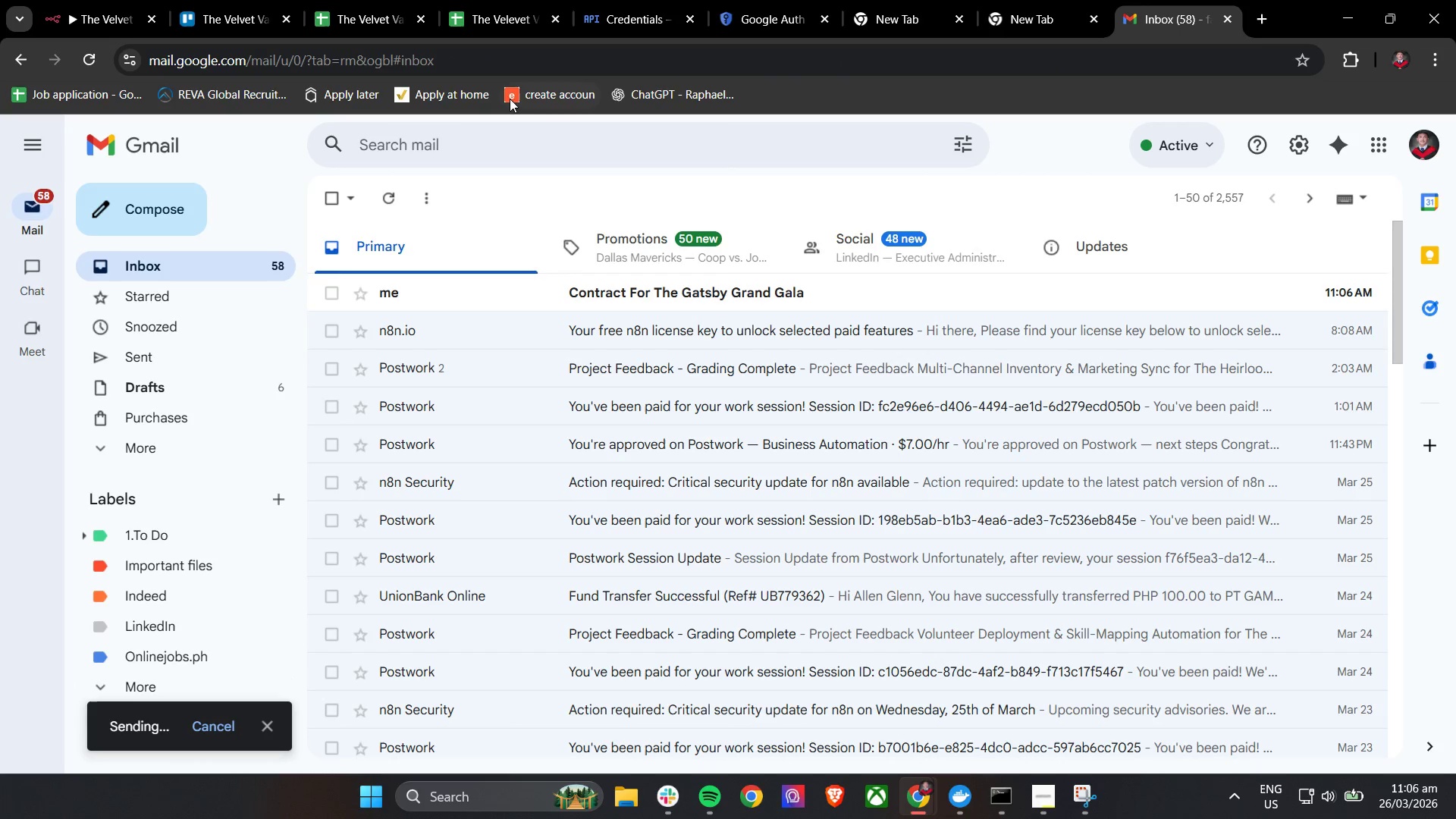 
left_click([105, 0])
 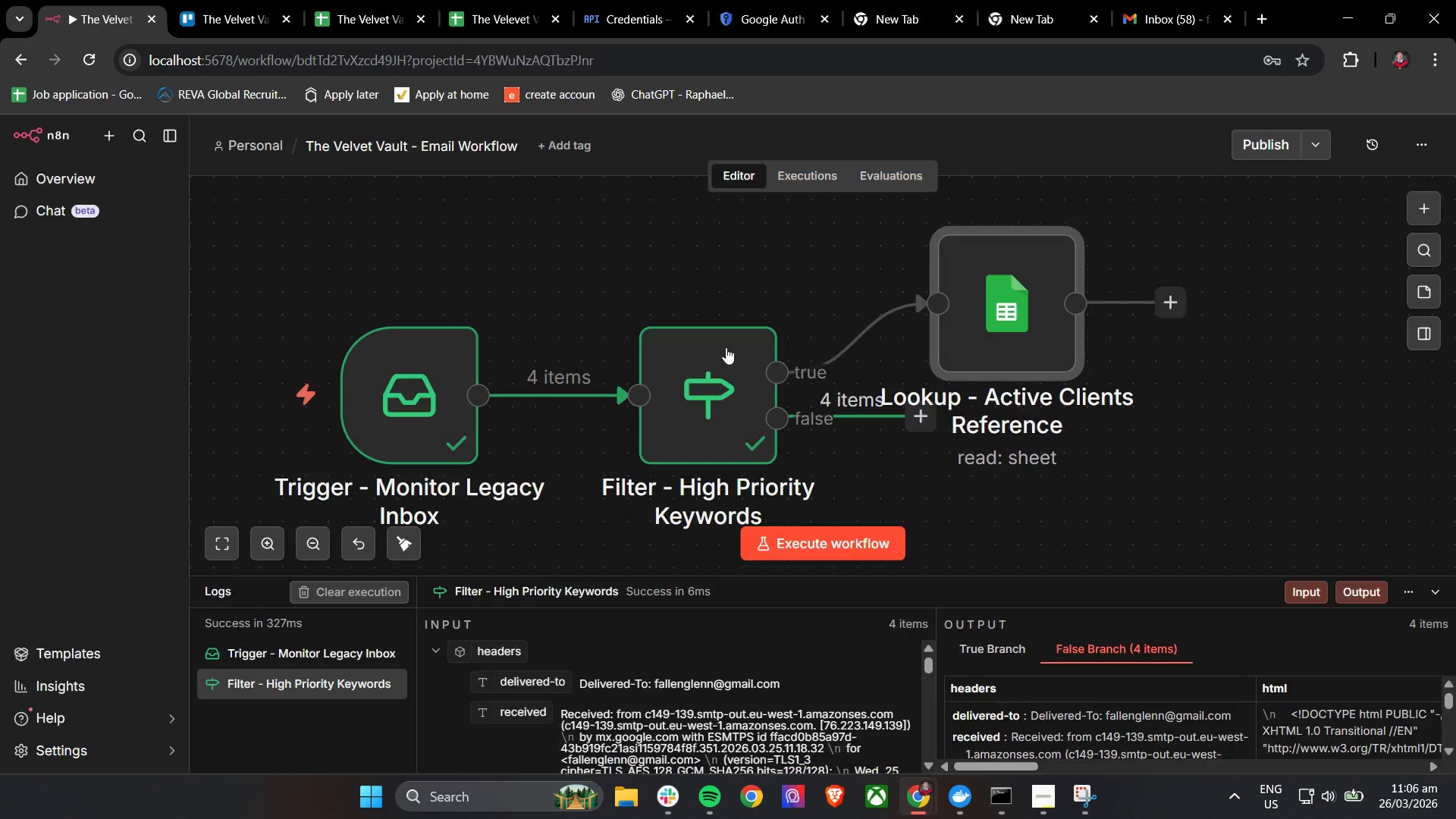 
left_click([705, 416])
 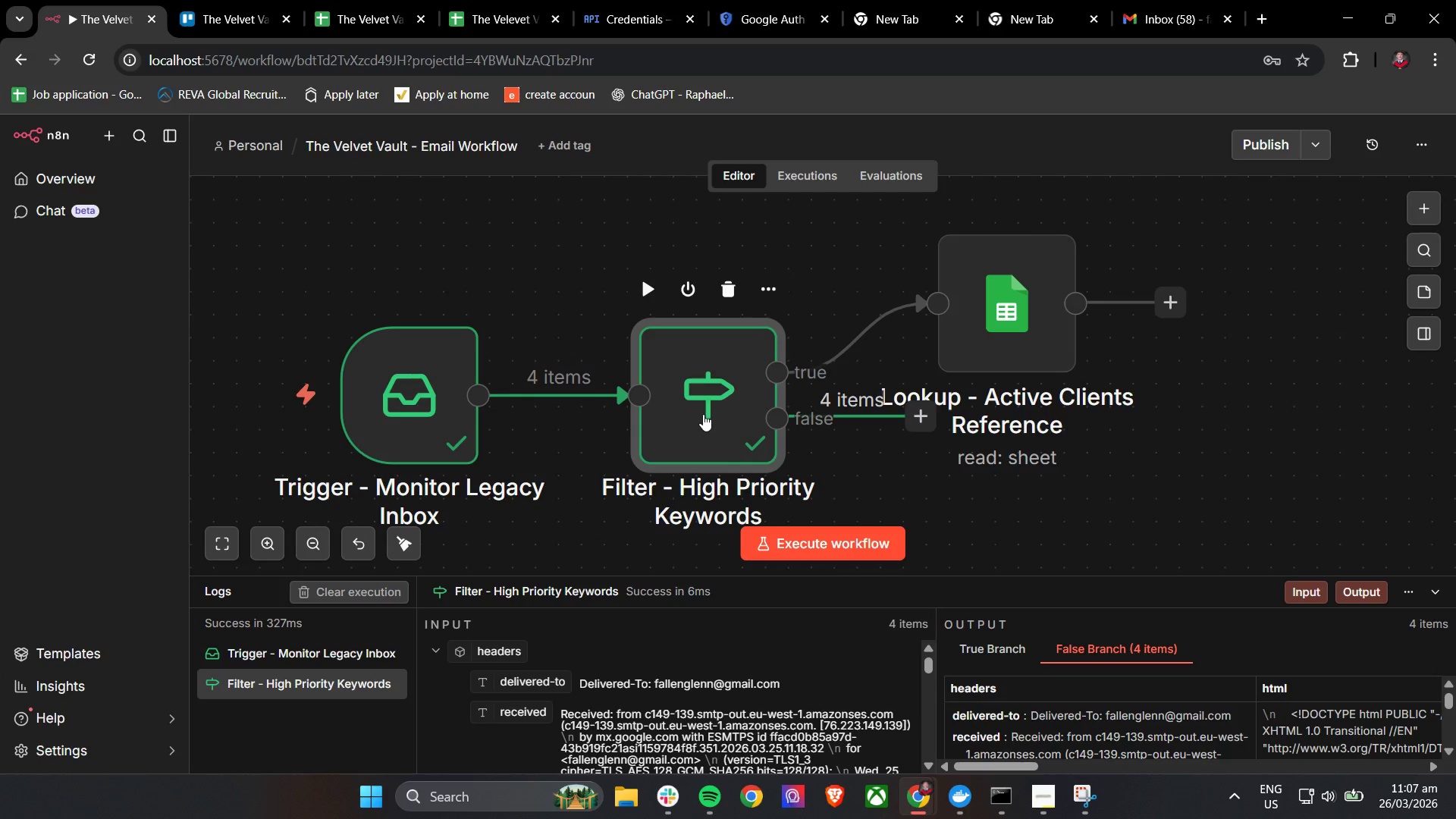 
left_click([705, 412])
 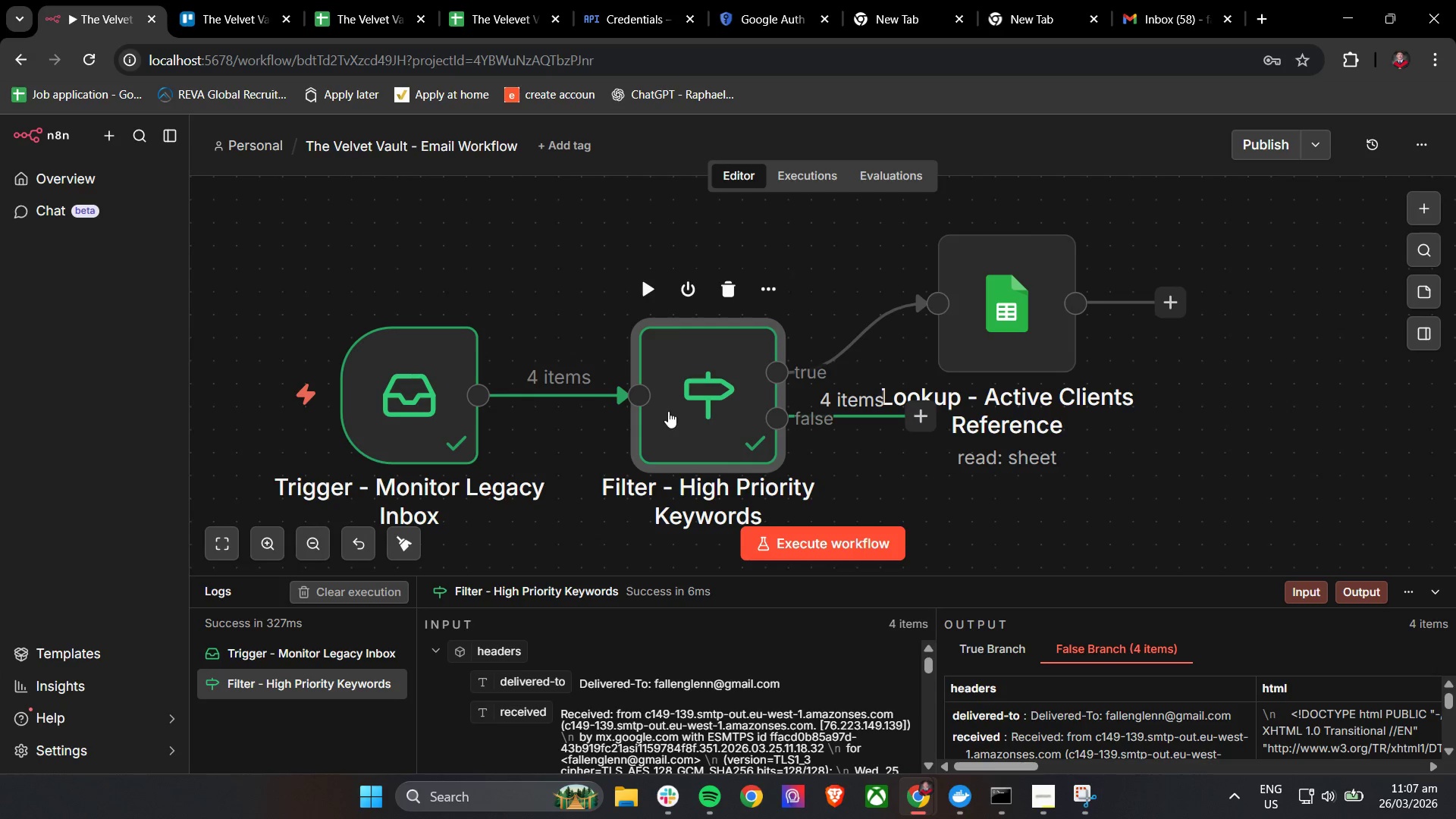 
double_click([673, 407])
 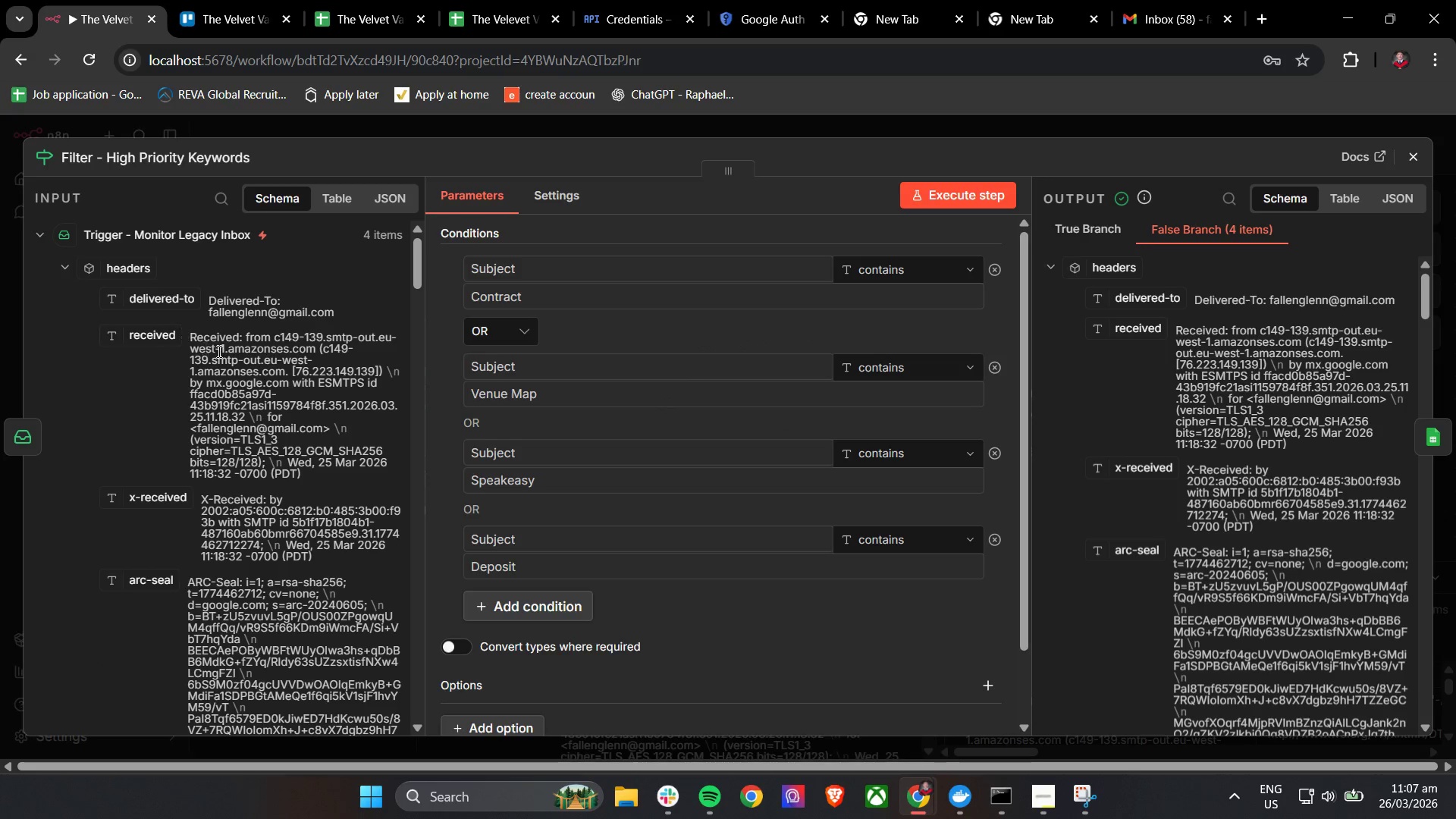 
scroll: coordinate [243, 347], scroll_direction: down, amount: 1.0
 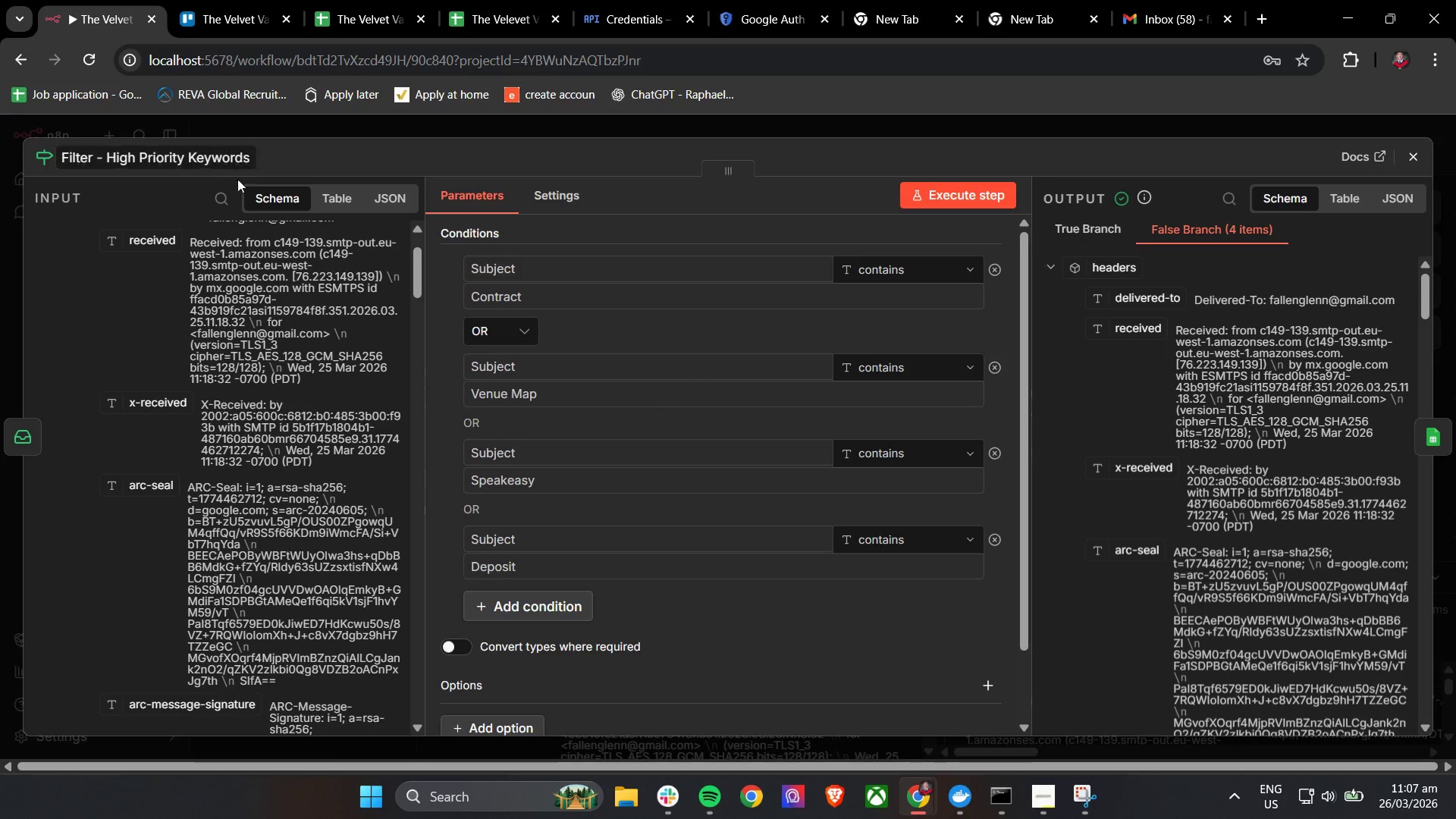 
left_click([223, 197])
 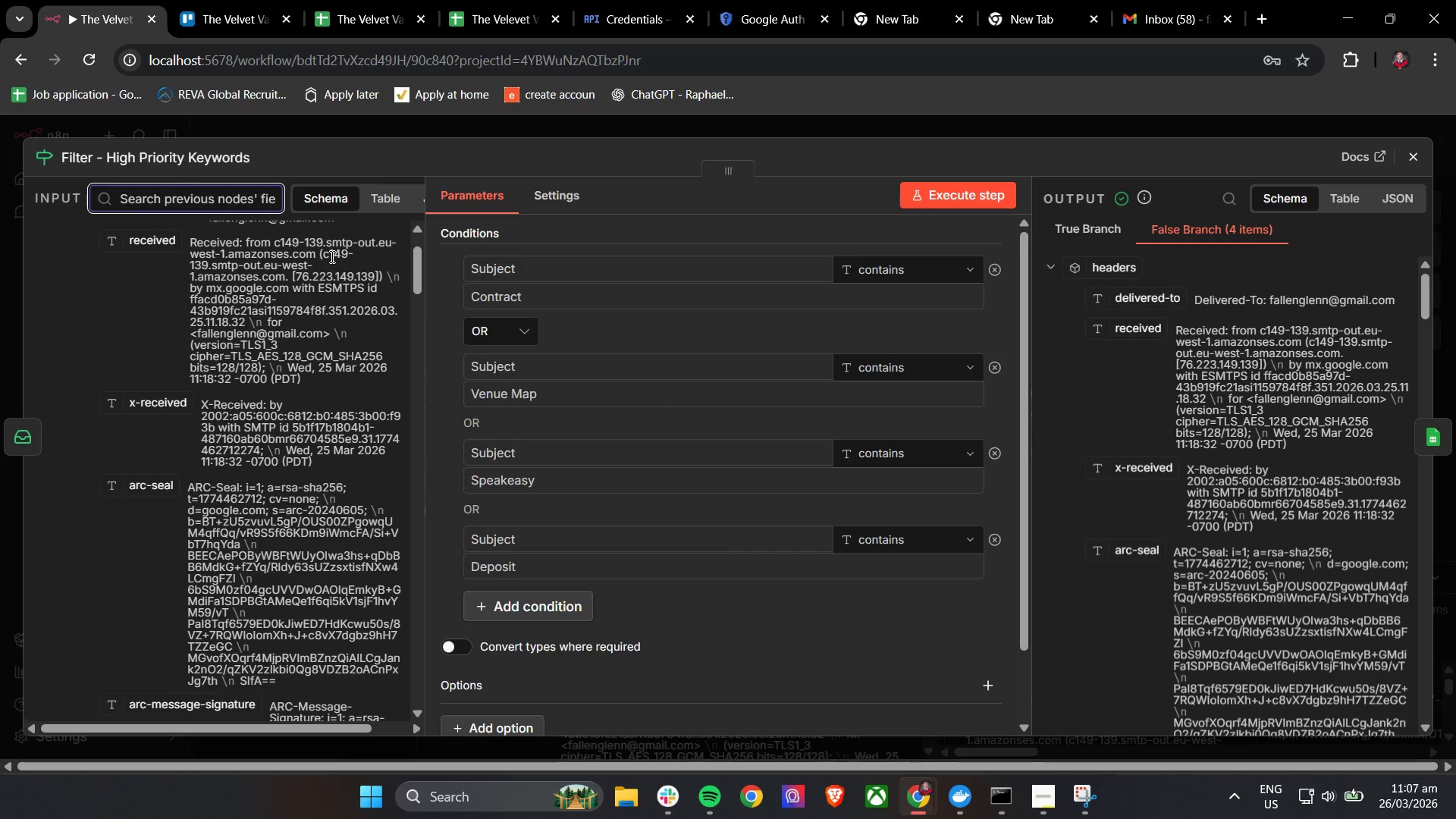 
type(subject)
 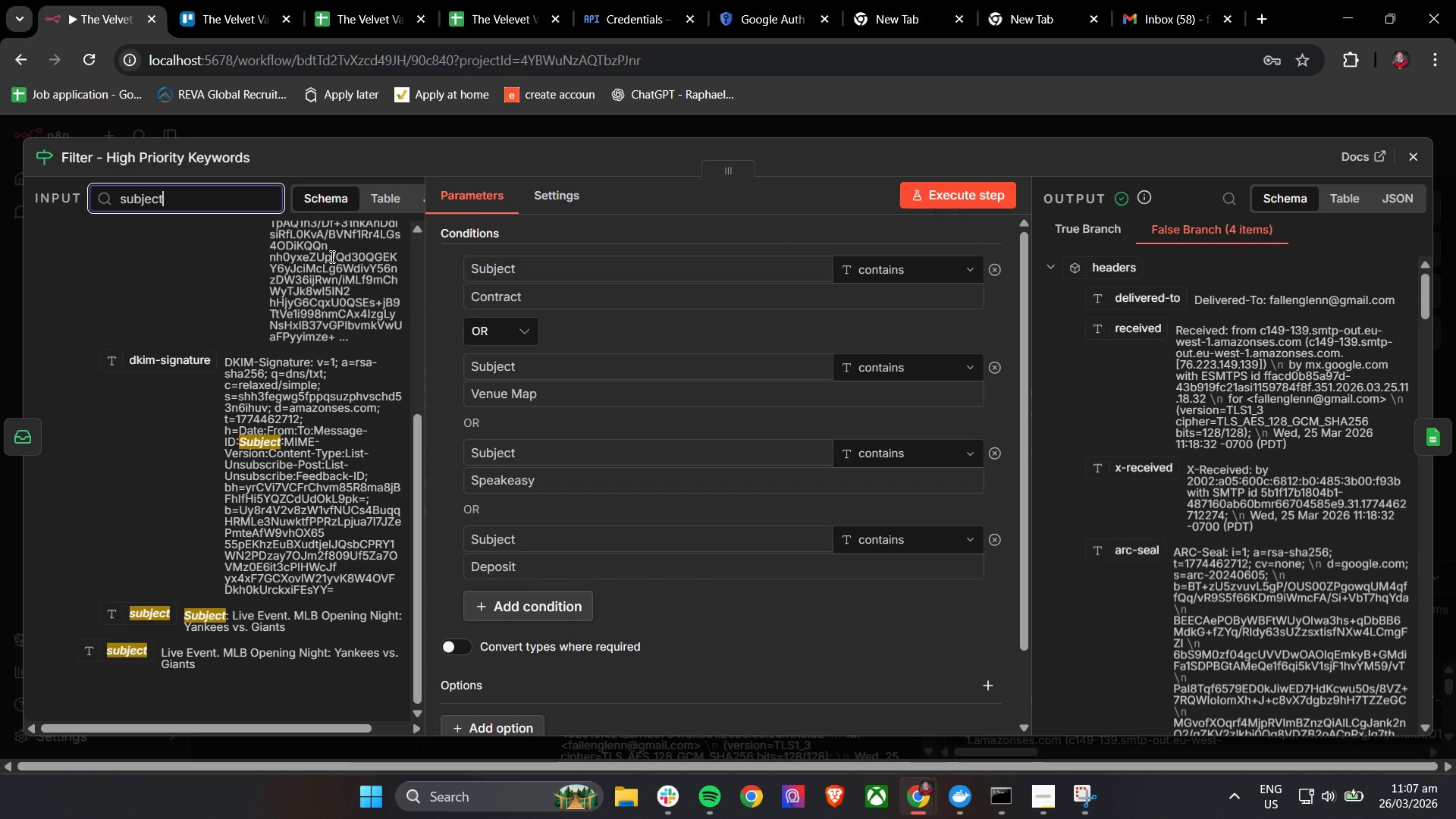 
scroll: coordinate [373, 270], scroll_direction: down, amount: 1.0
 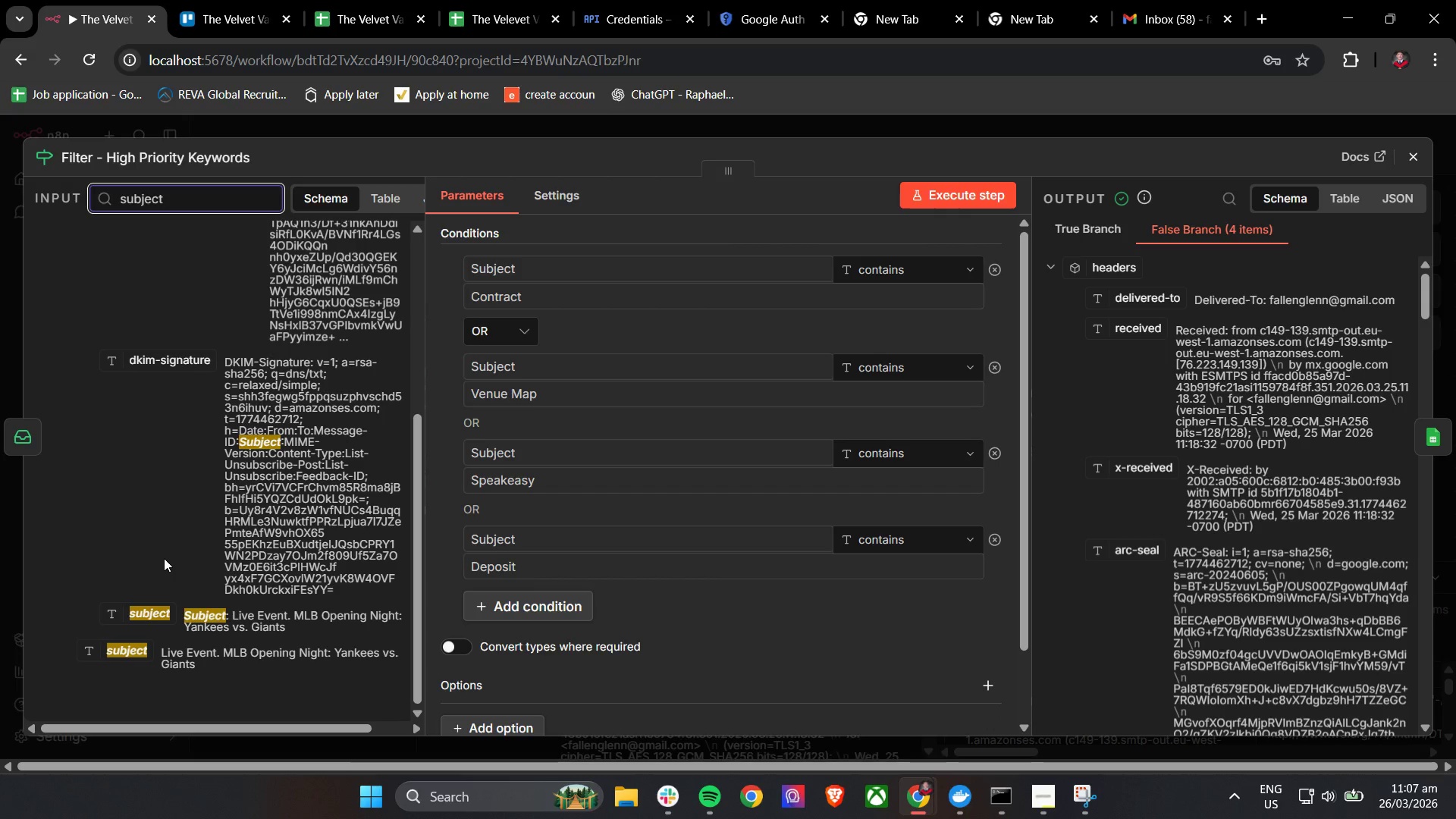 
wait(7.74)
 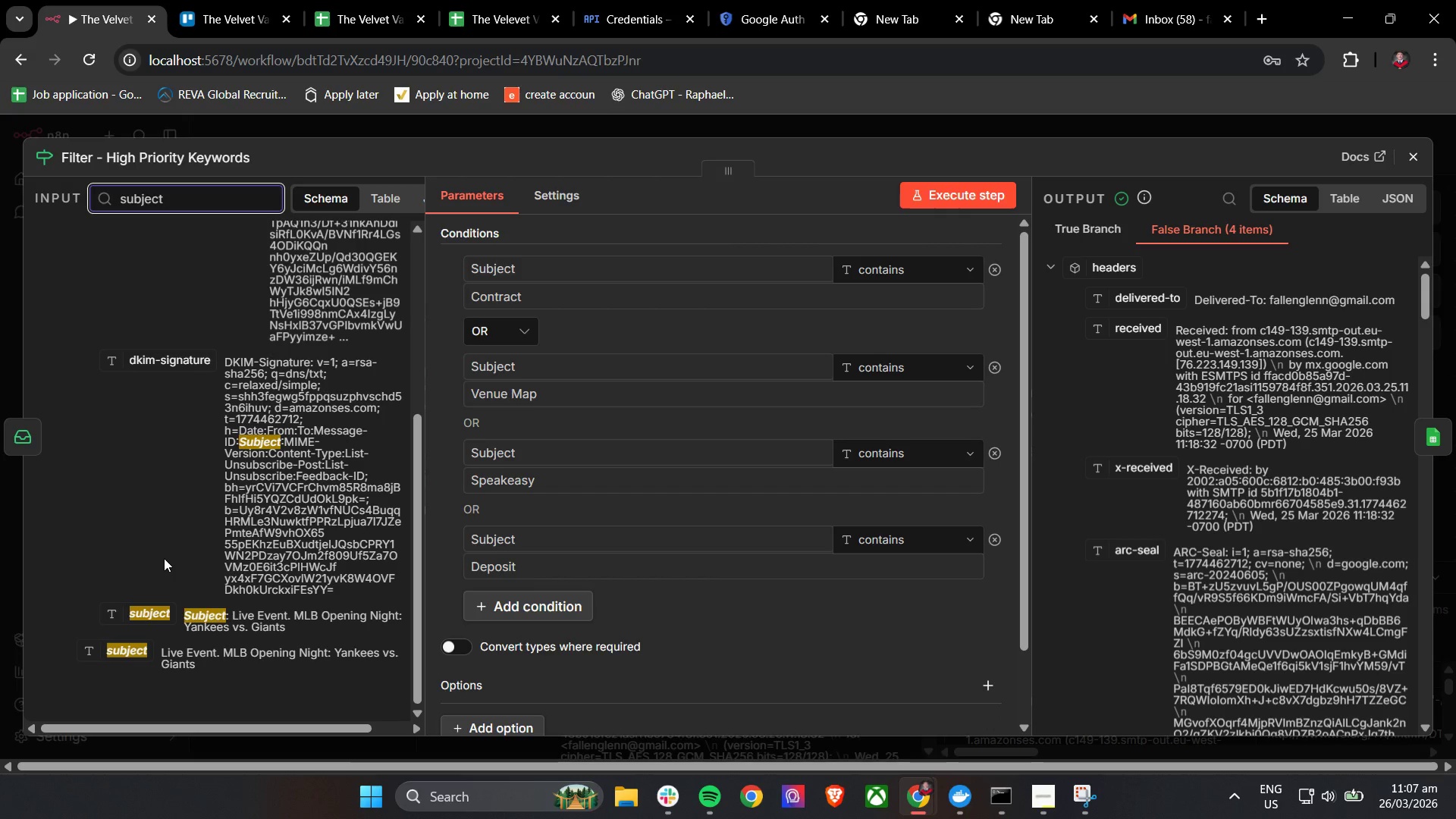 
left_click_drag(start_coordinate=[243, 730], to_coordinate=[319, 718])
 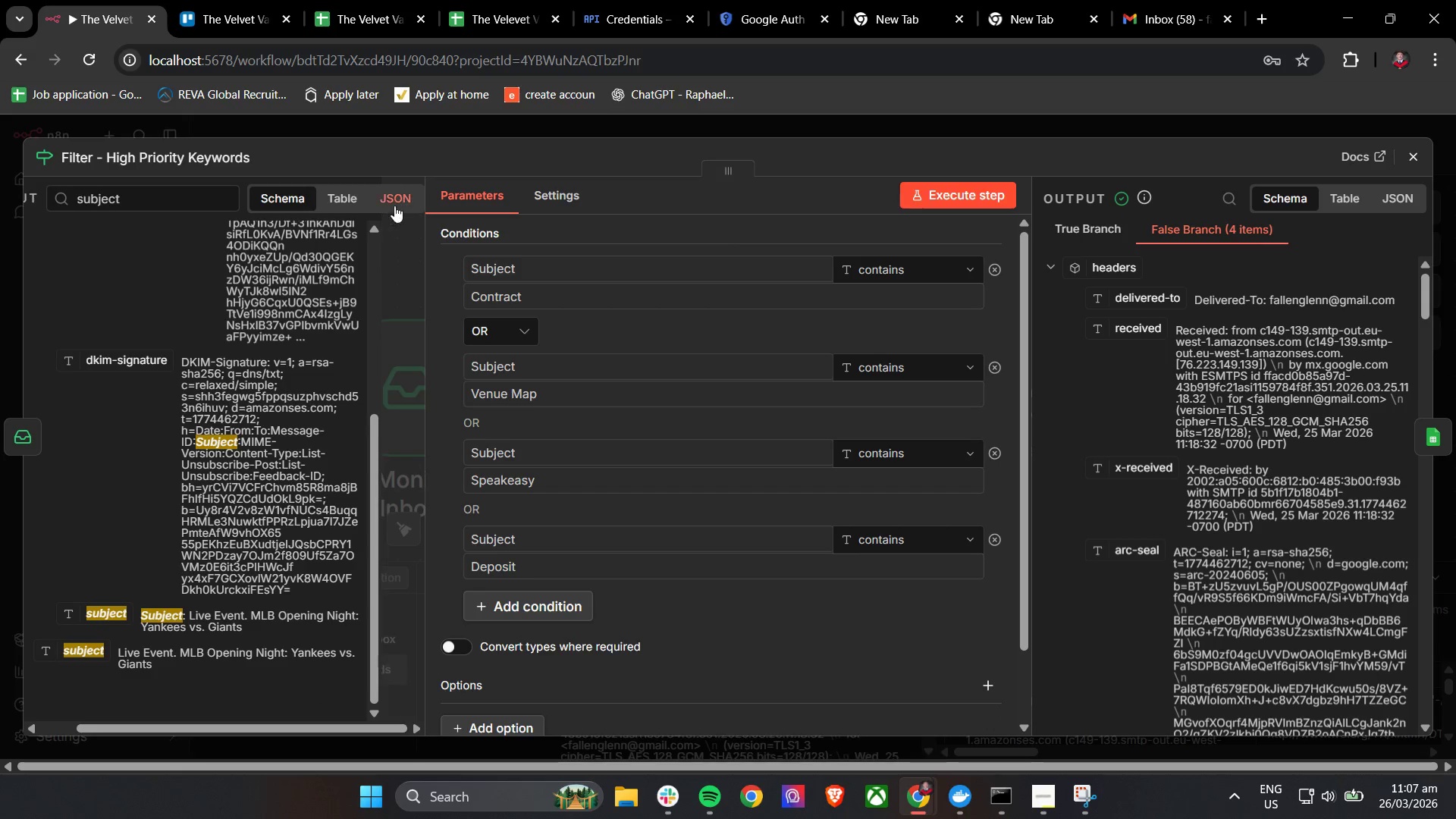 
left_click([398, 199])
 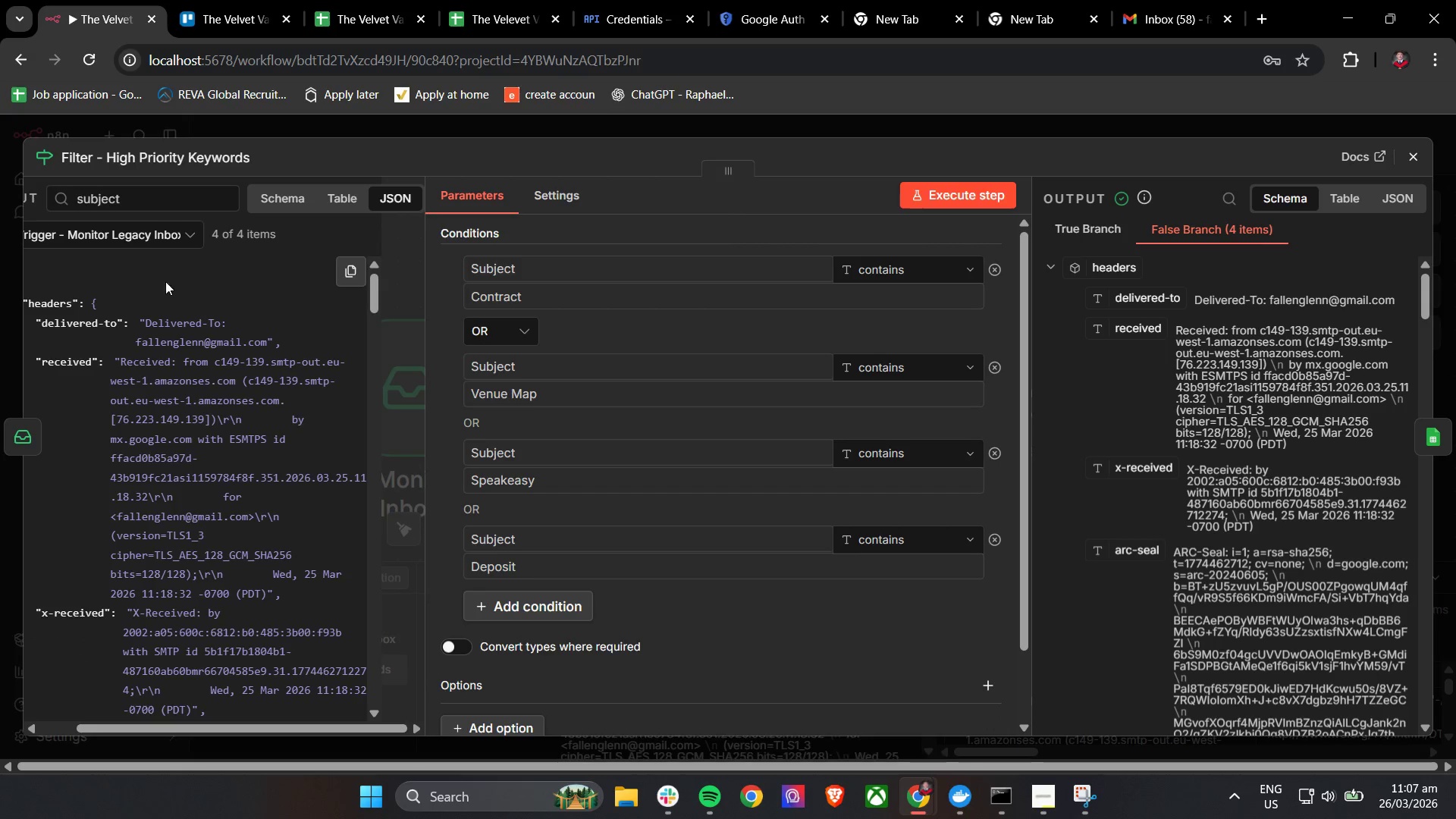 
left_click([160, 205])
 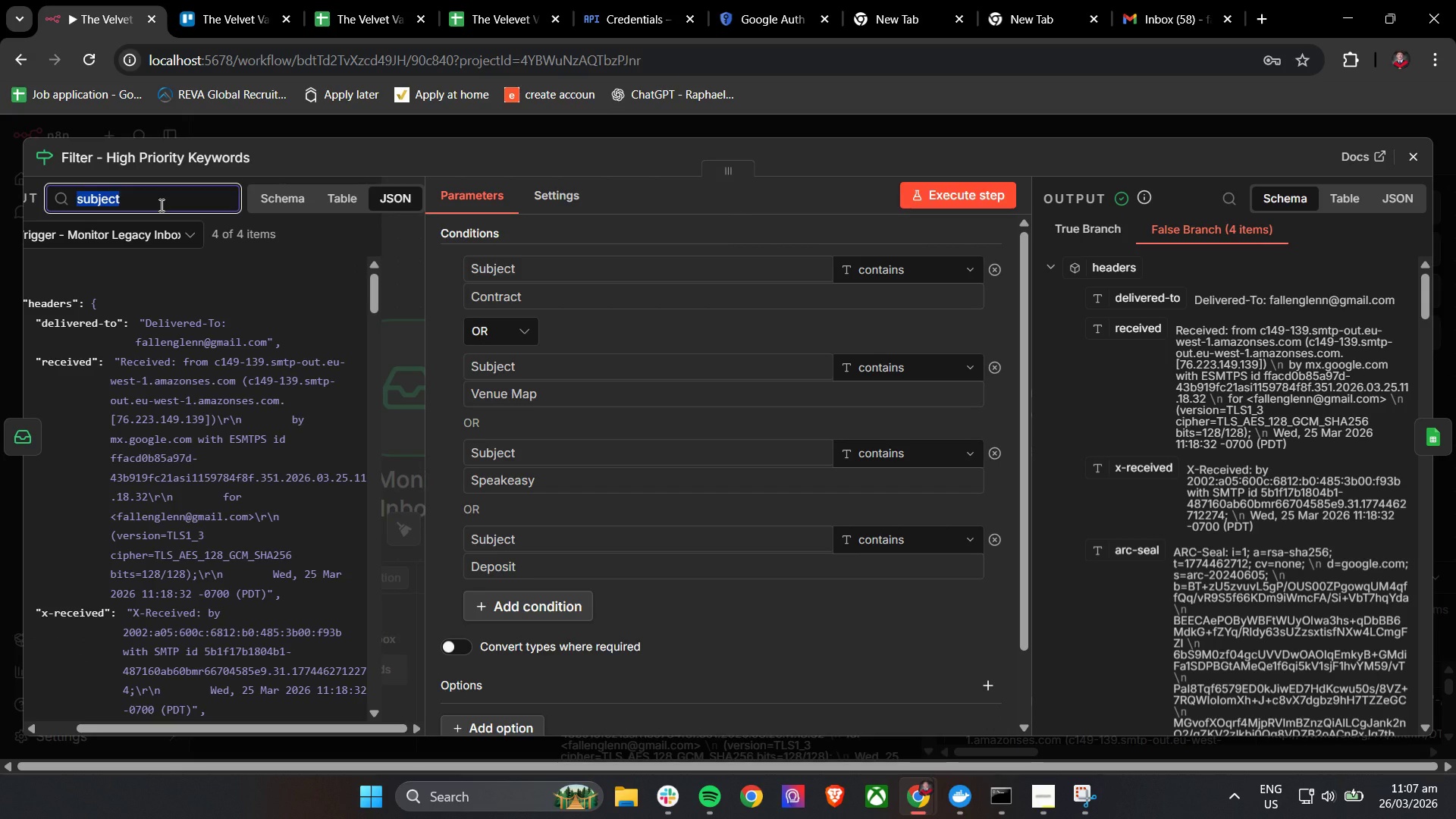 
key(Enter)
 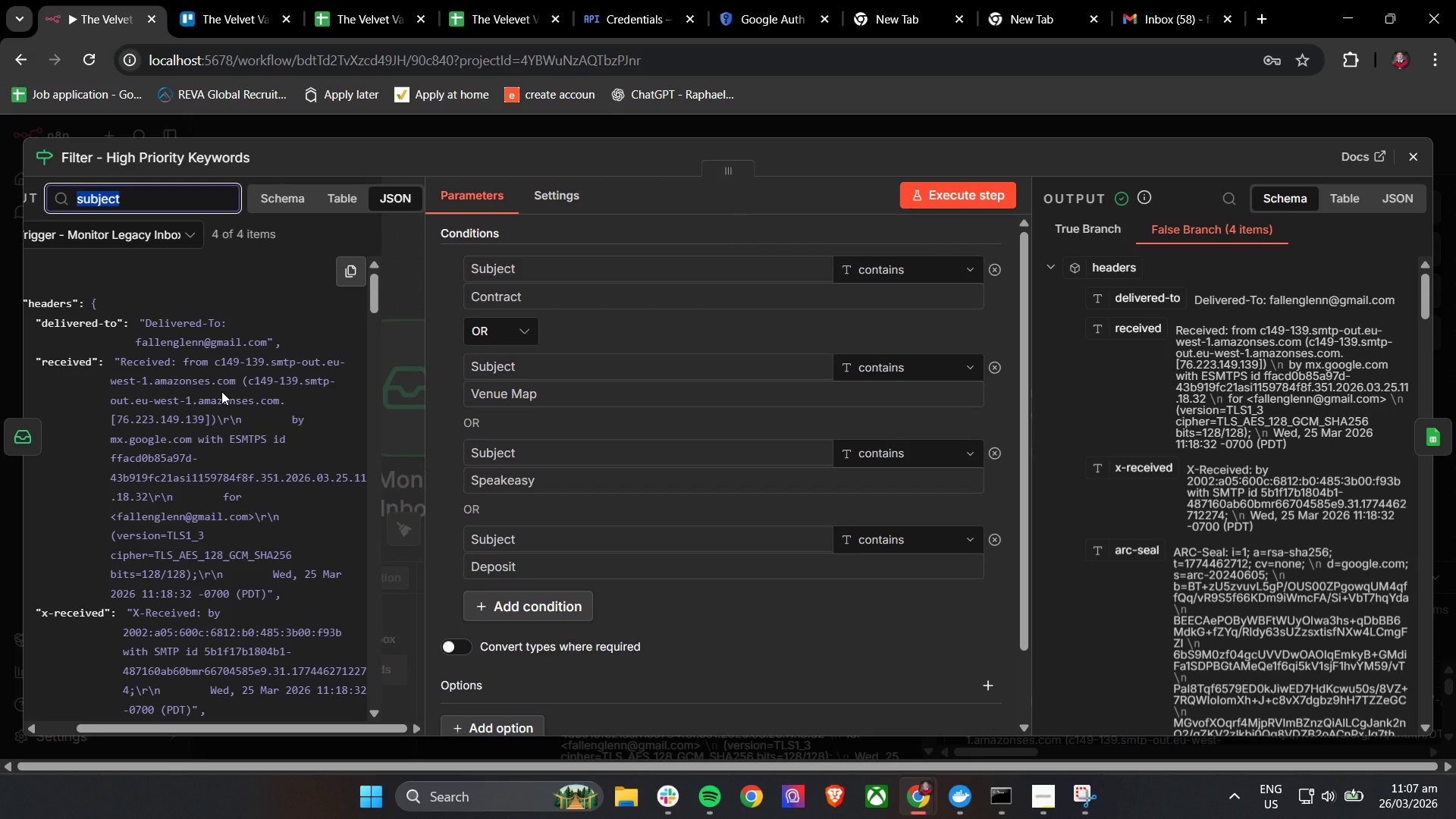 
scroll: coordinate [104, 480], scroll_direction: down, amount: 28.0
 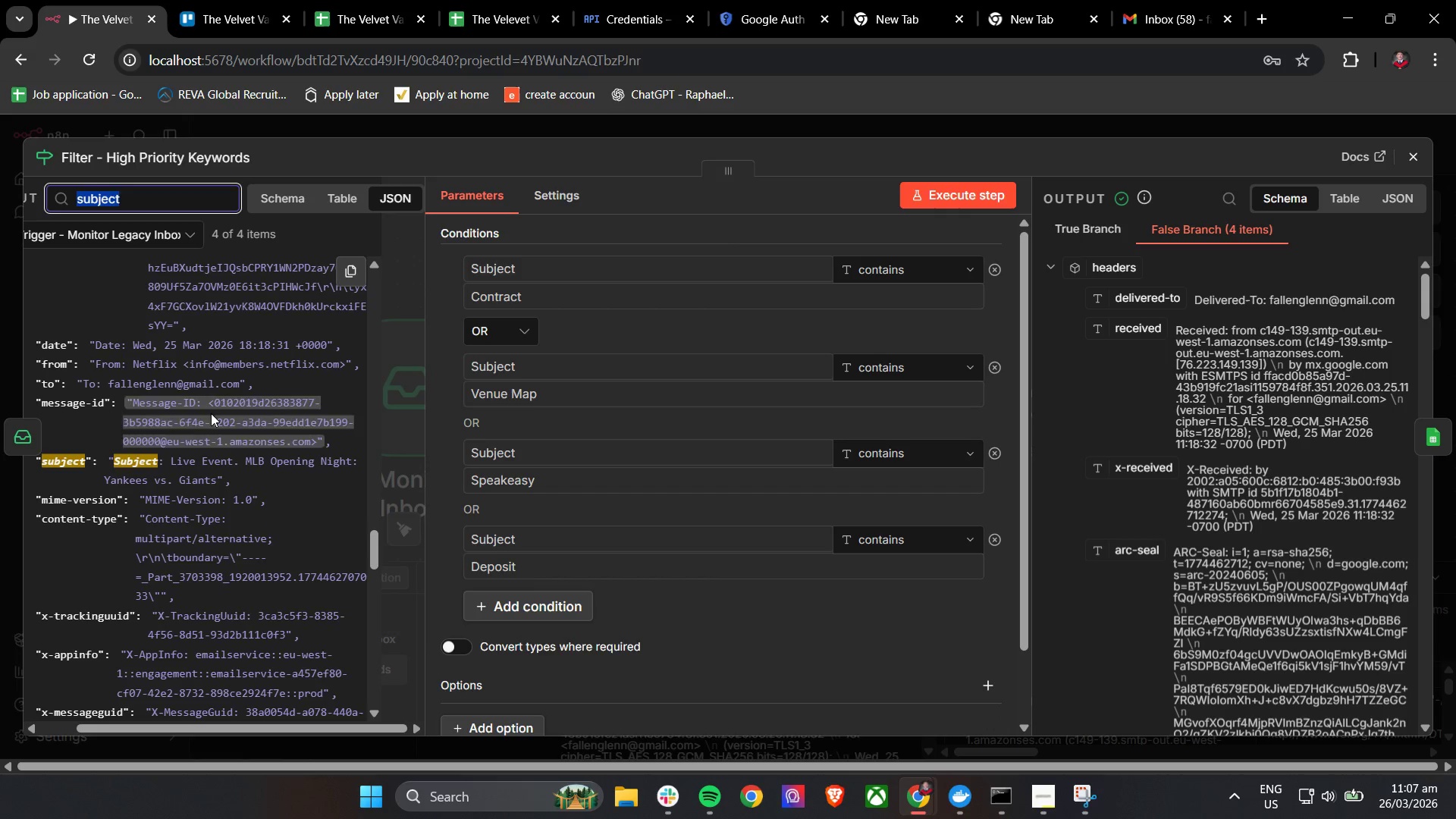 
wait(7.36)
 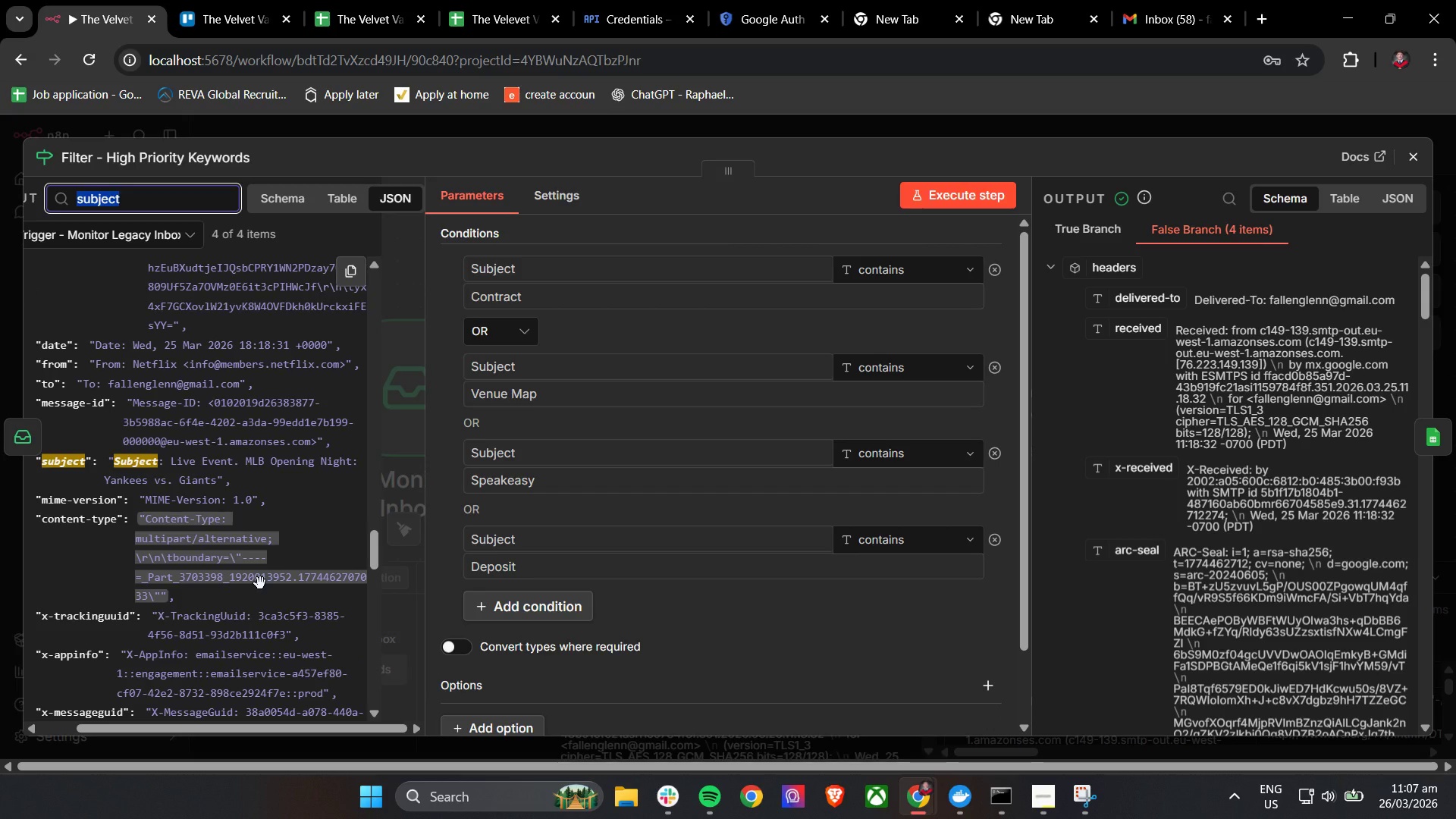 
left_click_drag(start_coordinate=[80, 465], to_coordinate=[585, 266])
 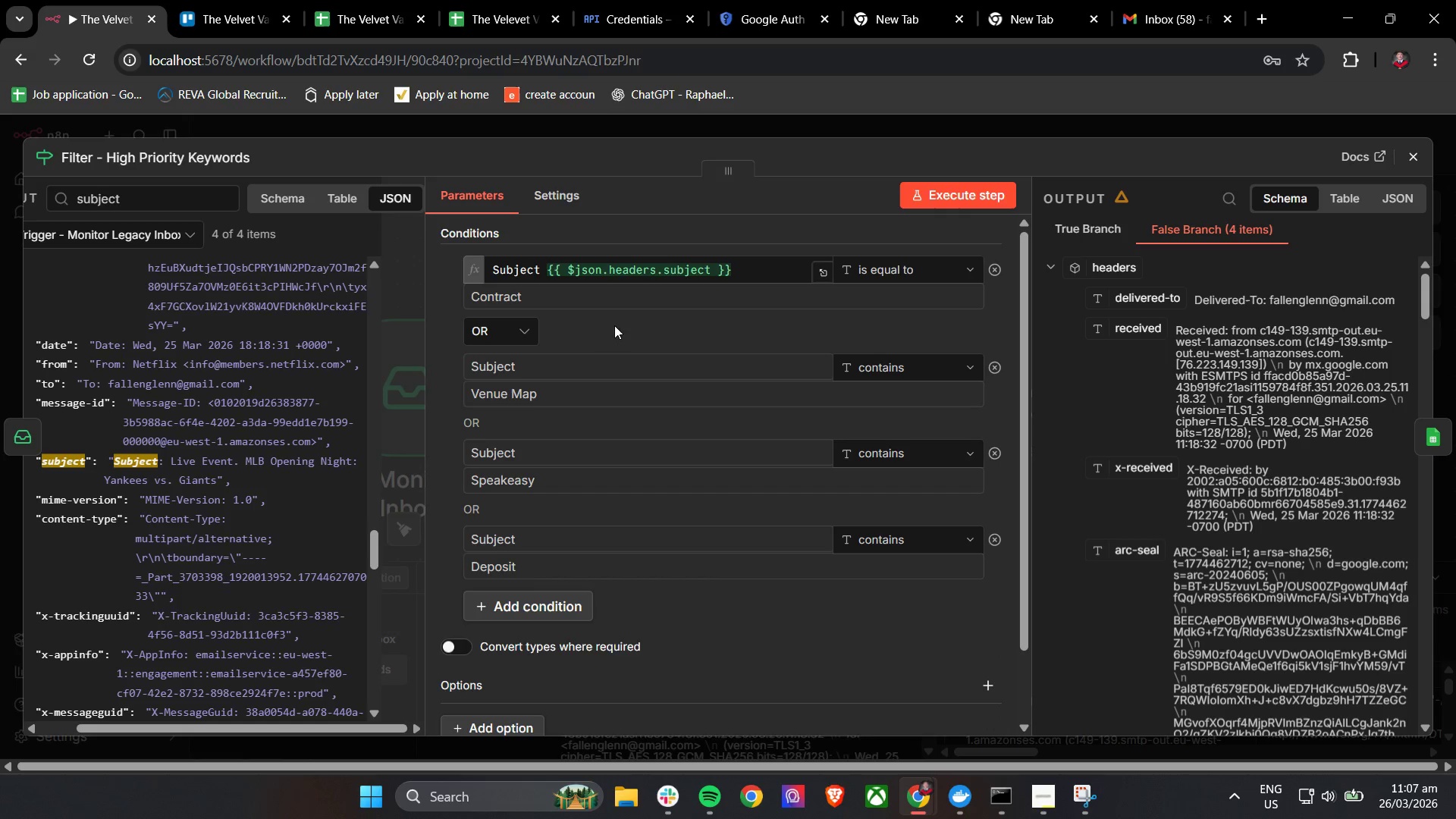 
left_click([617, 319])
 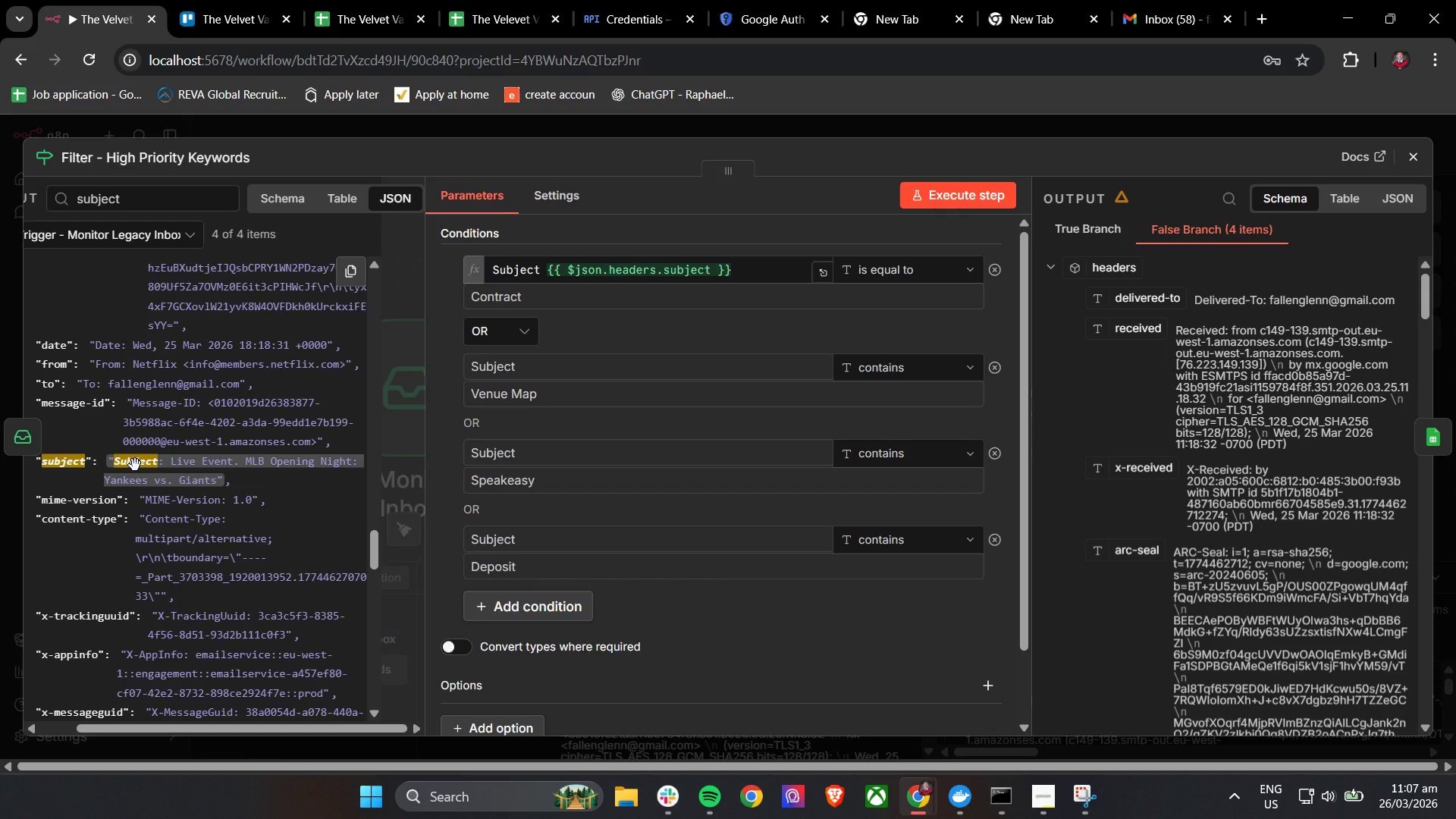 
left_click_drag(start_coordinate=[762, 271], to_coordinate=[480, 256])
 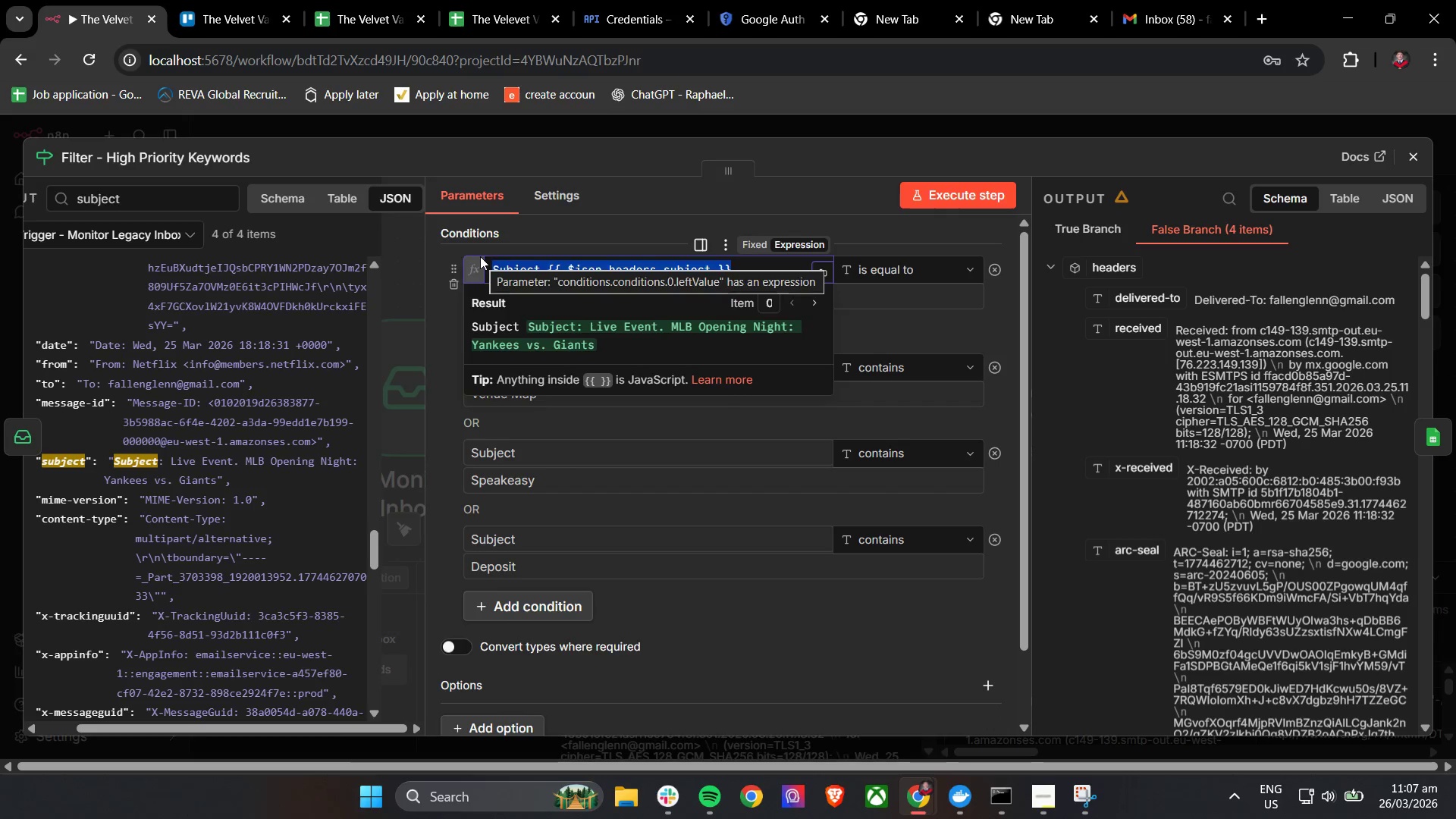 
key(Backspace)
 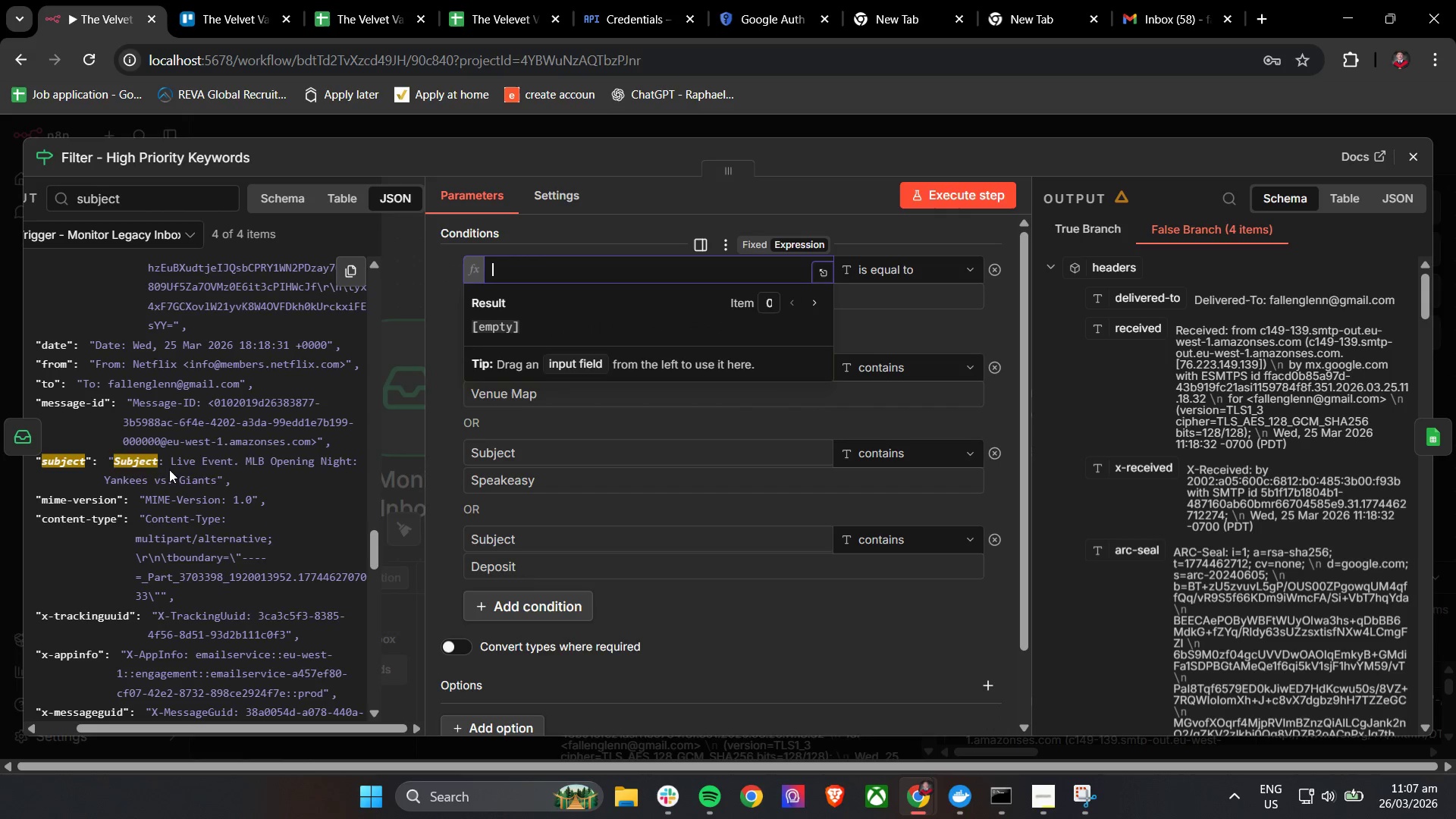 
left_click_drag(start_coordinate=[174, 466], to_coordinate=[549, 275])
 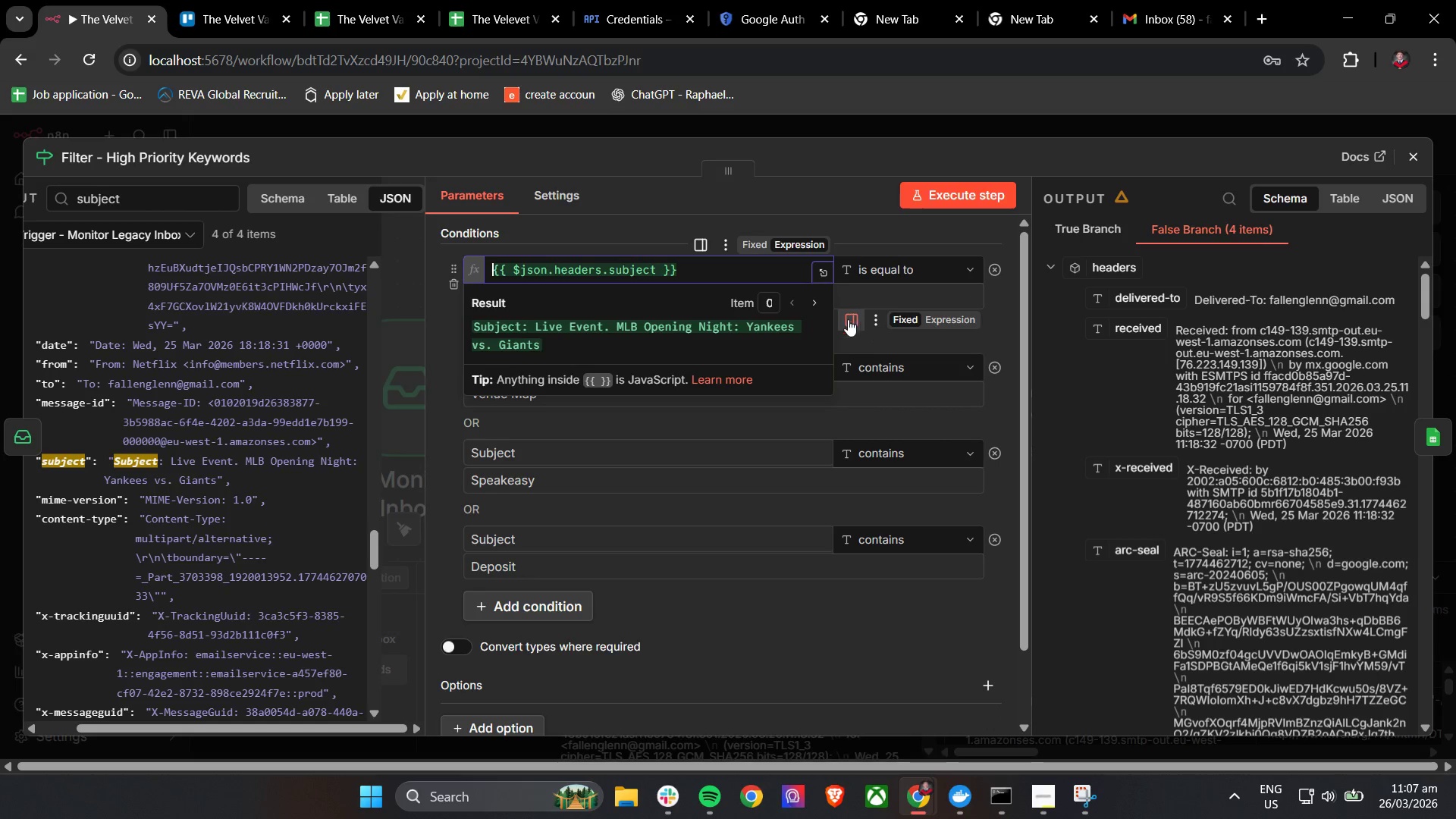 
left_click([439, 313])
 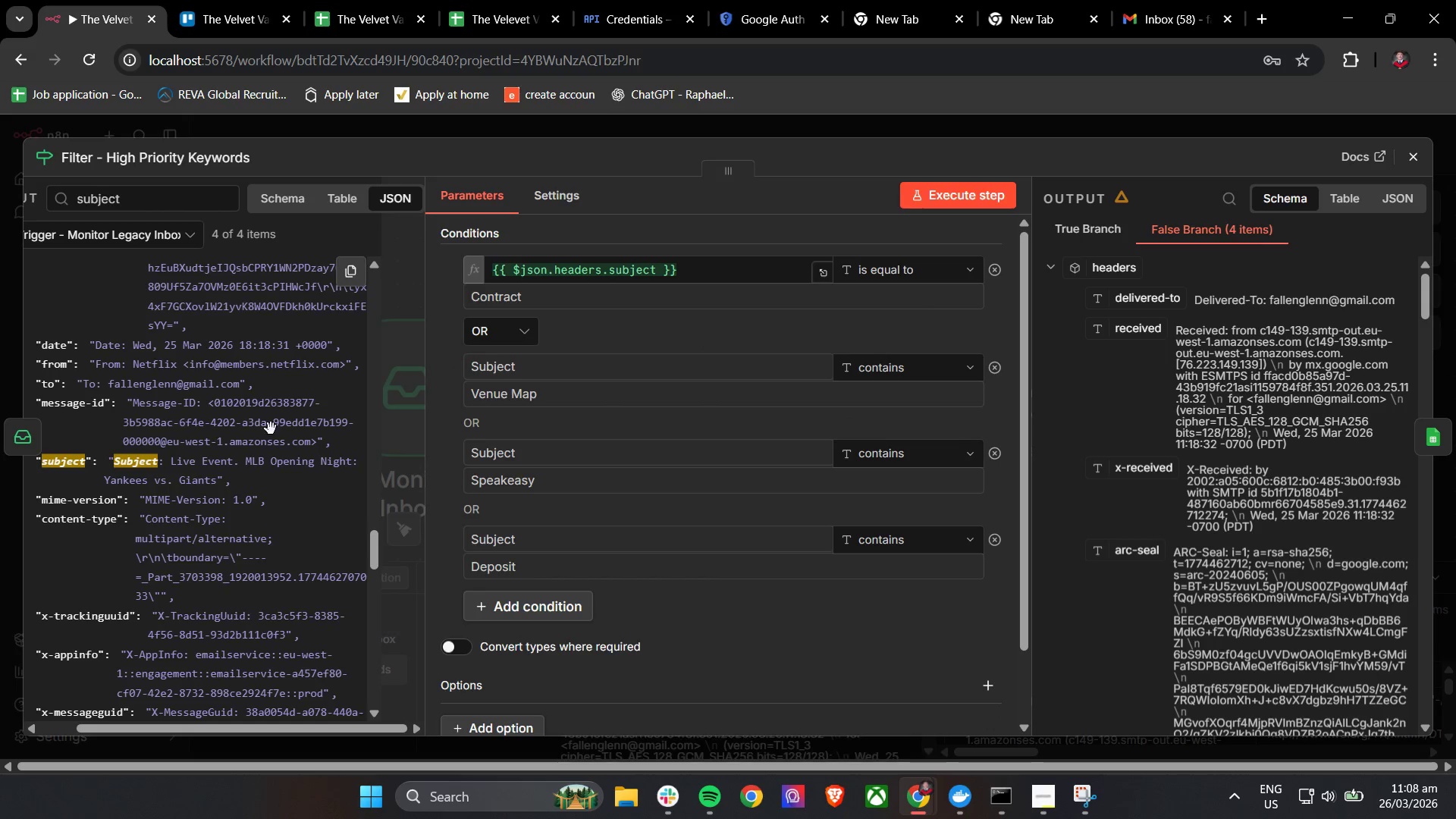 
double_click([179, 199])
 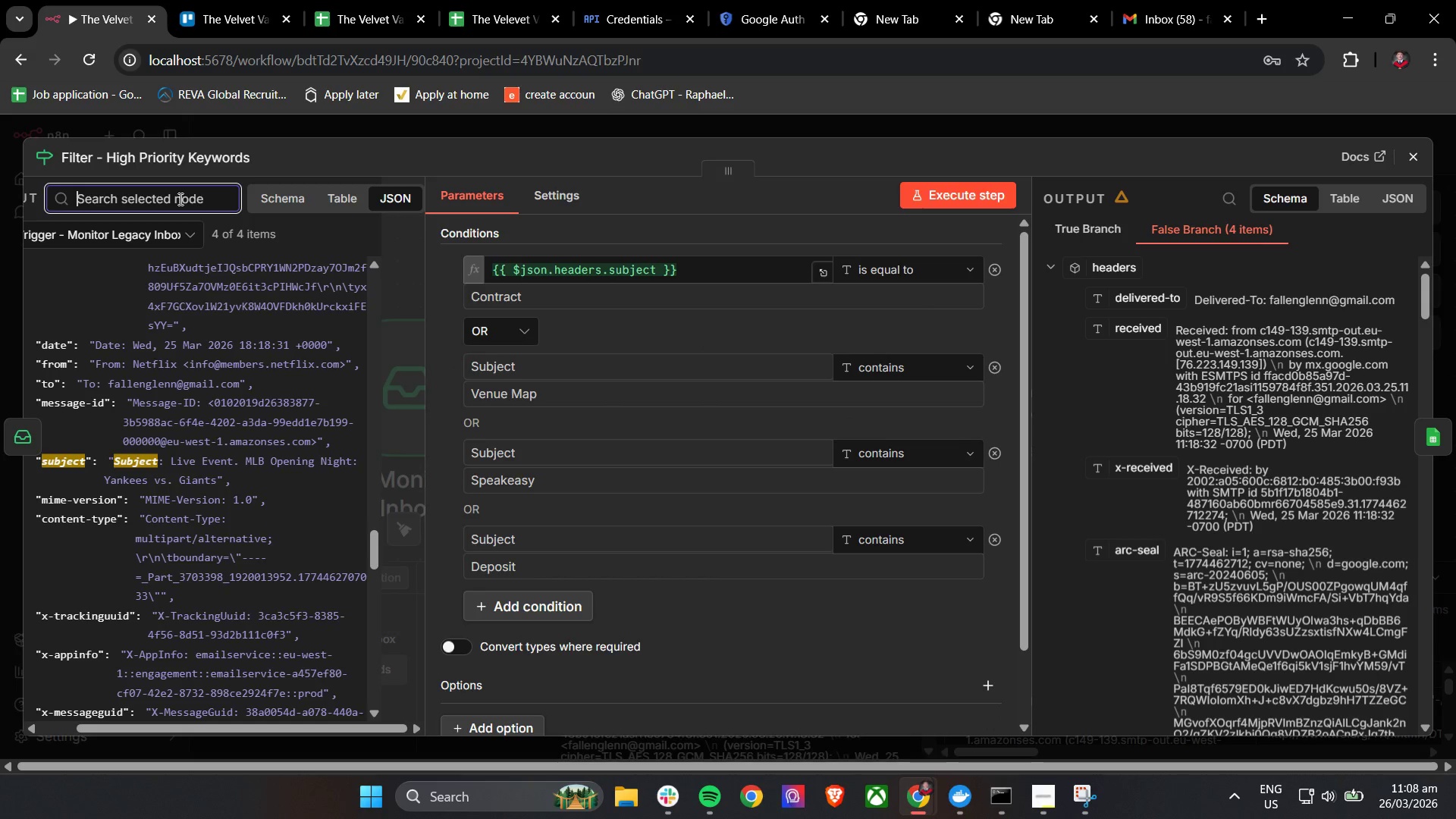 
key(Backspace)
 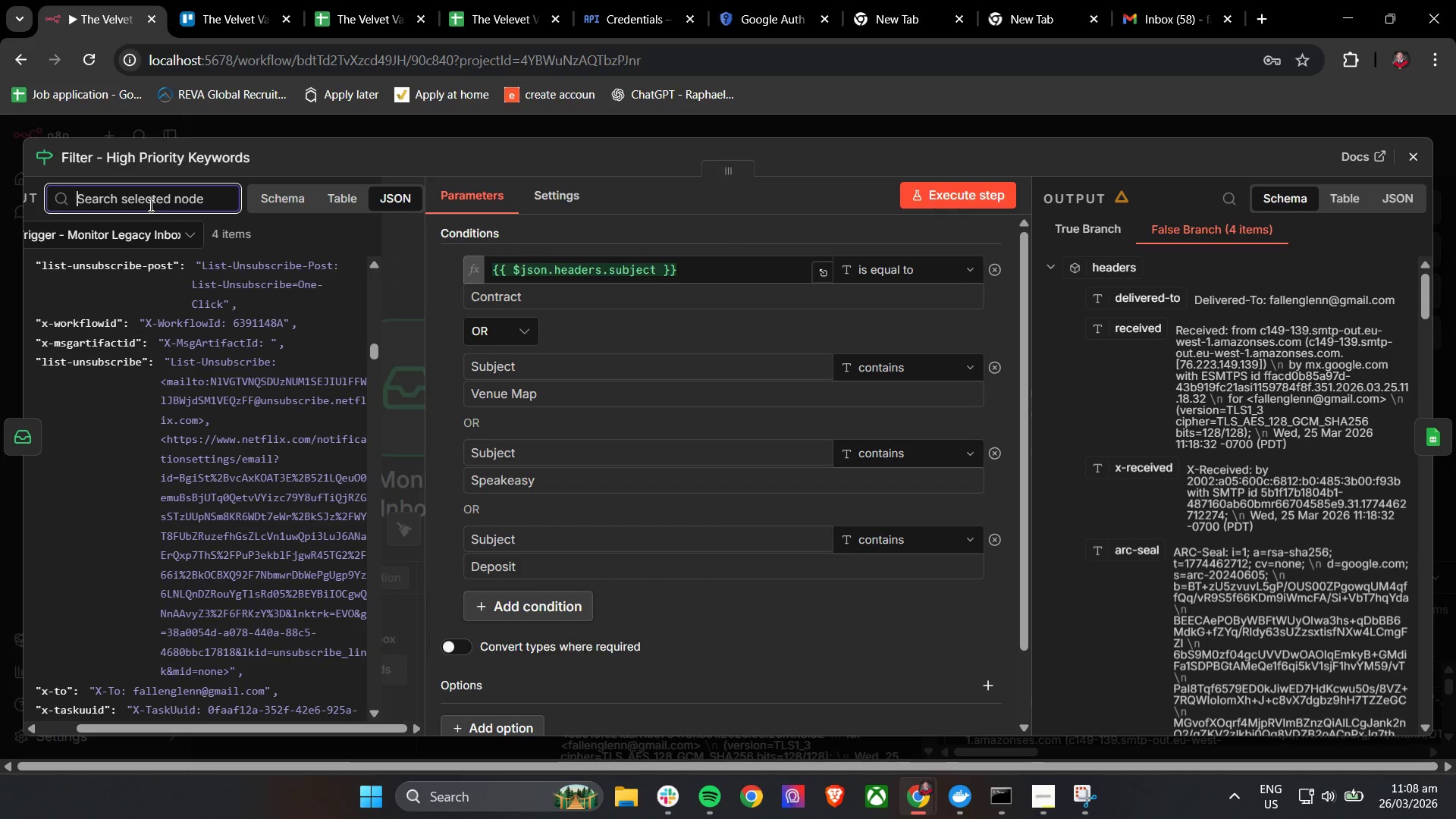 
key(Control+ControlLeft)
 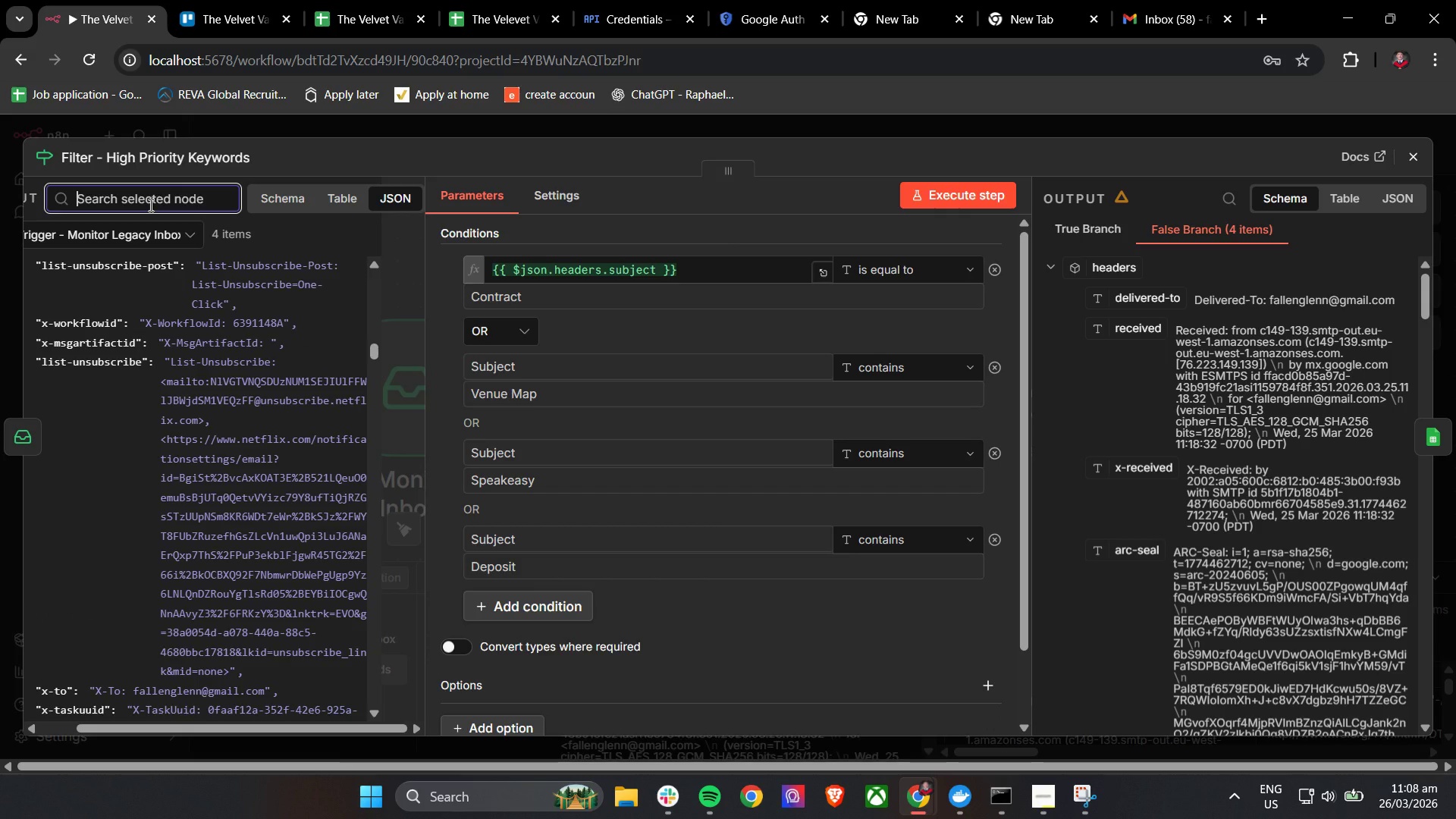 
key(Control+Shift+ShiftLeft)
 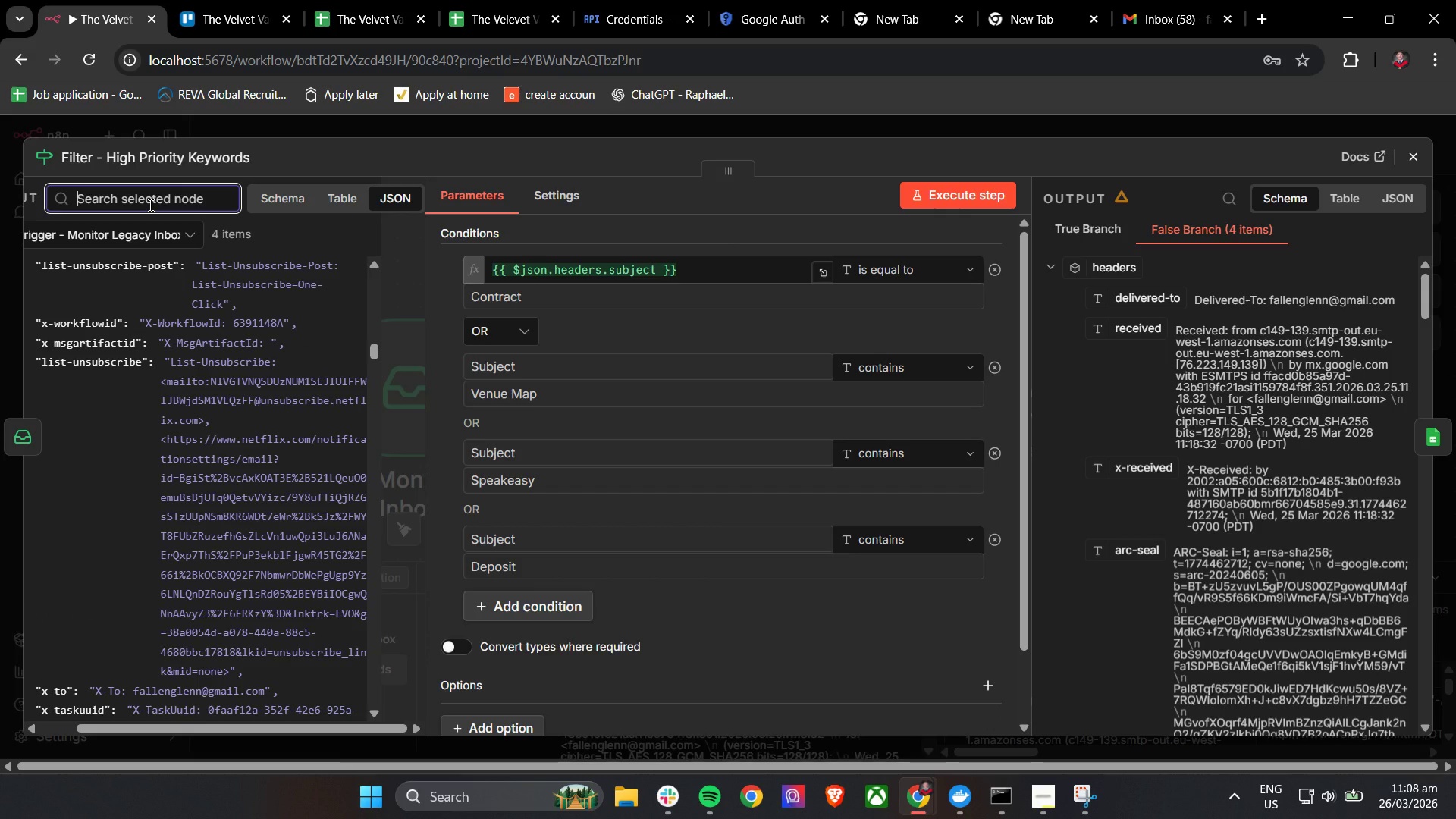 
key(Control+Shift+S)
 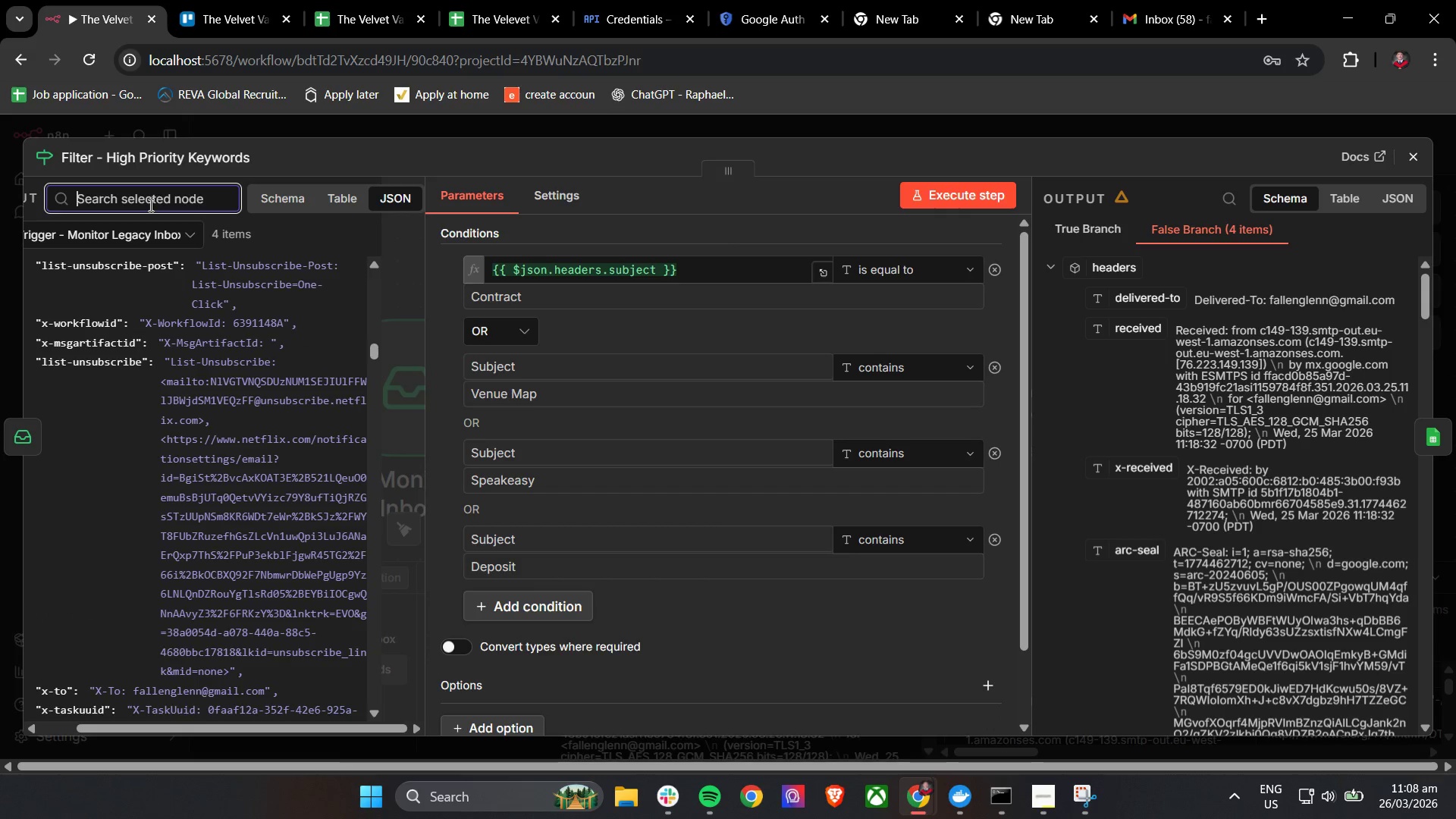 
key(Control+ControlLeft)
 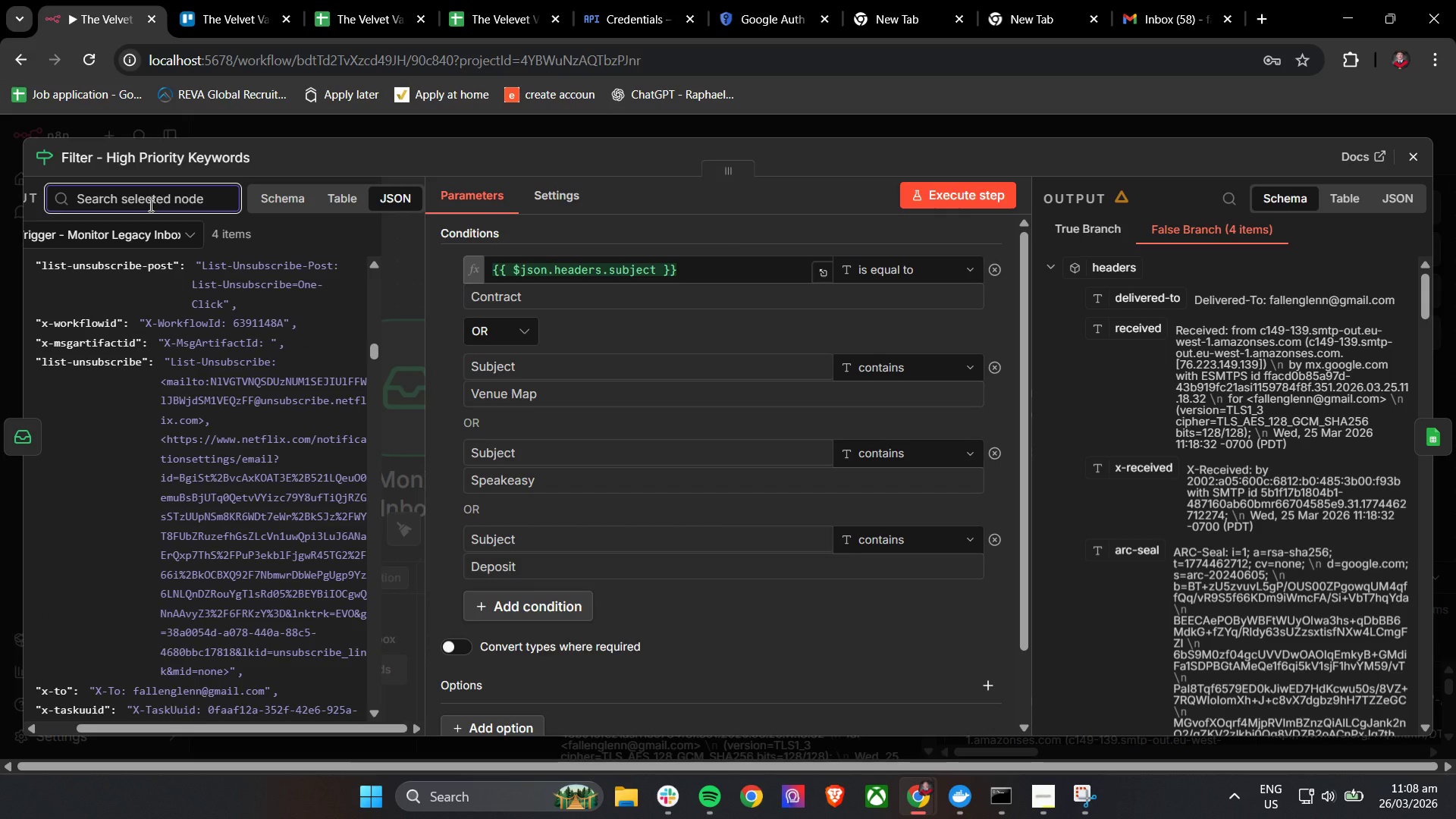 
type(Subject)
 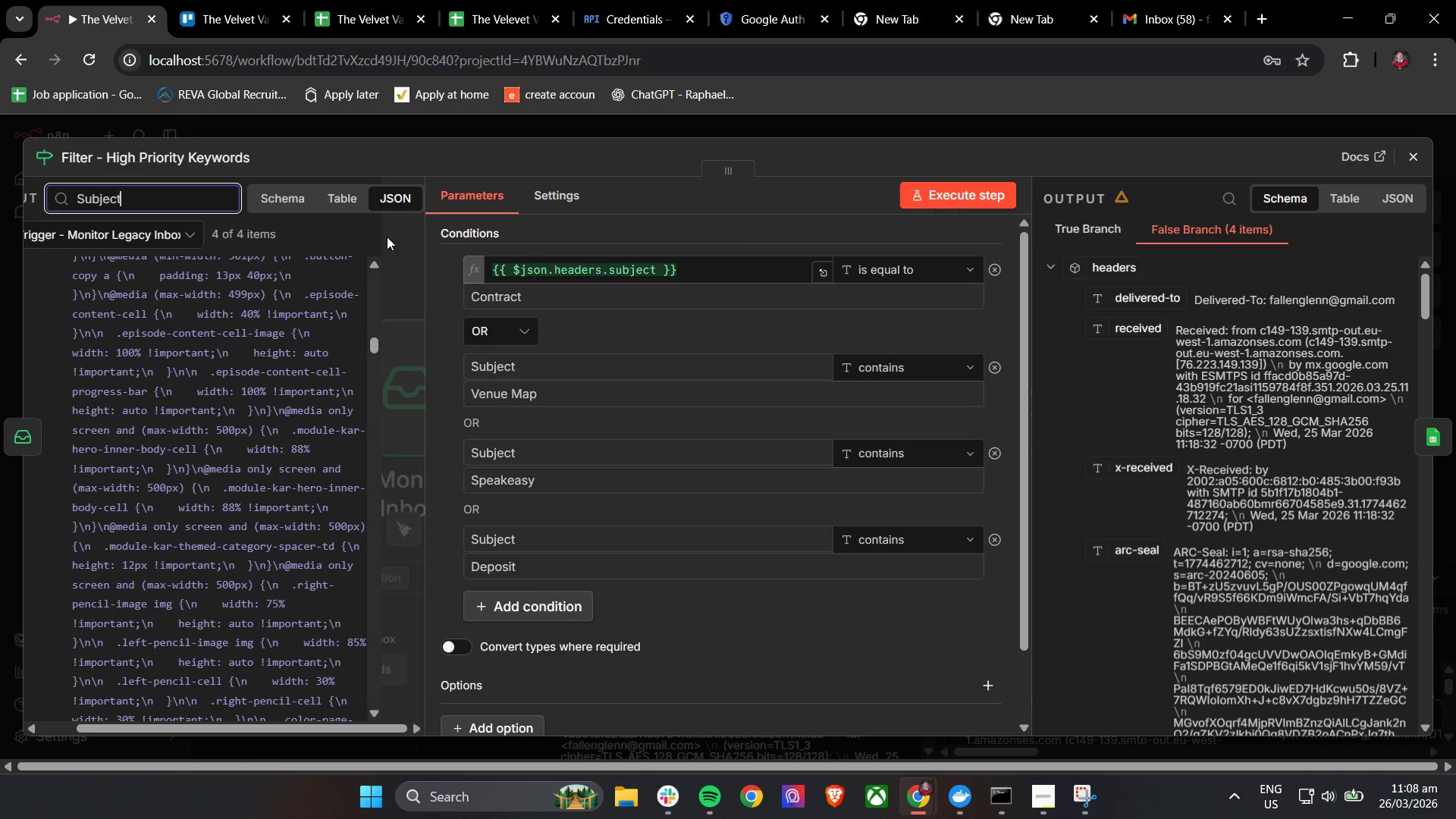 
left_click([347, 199])
 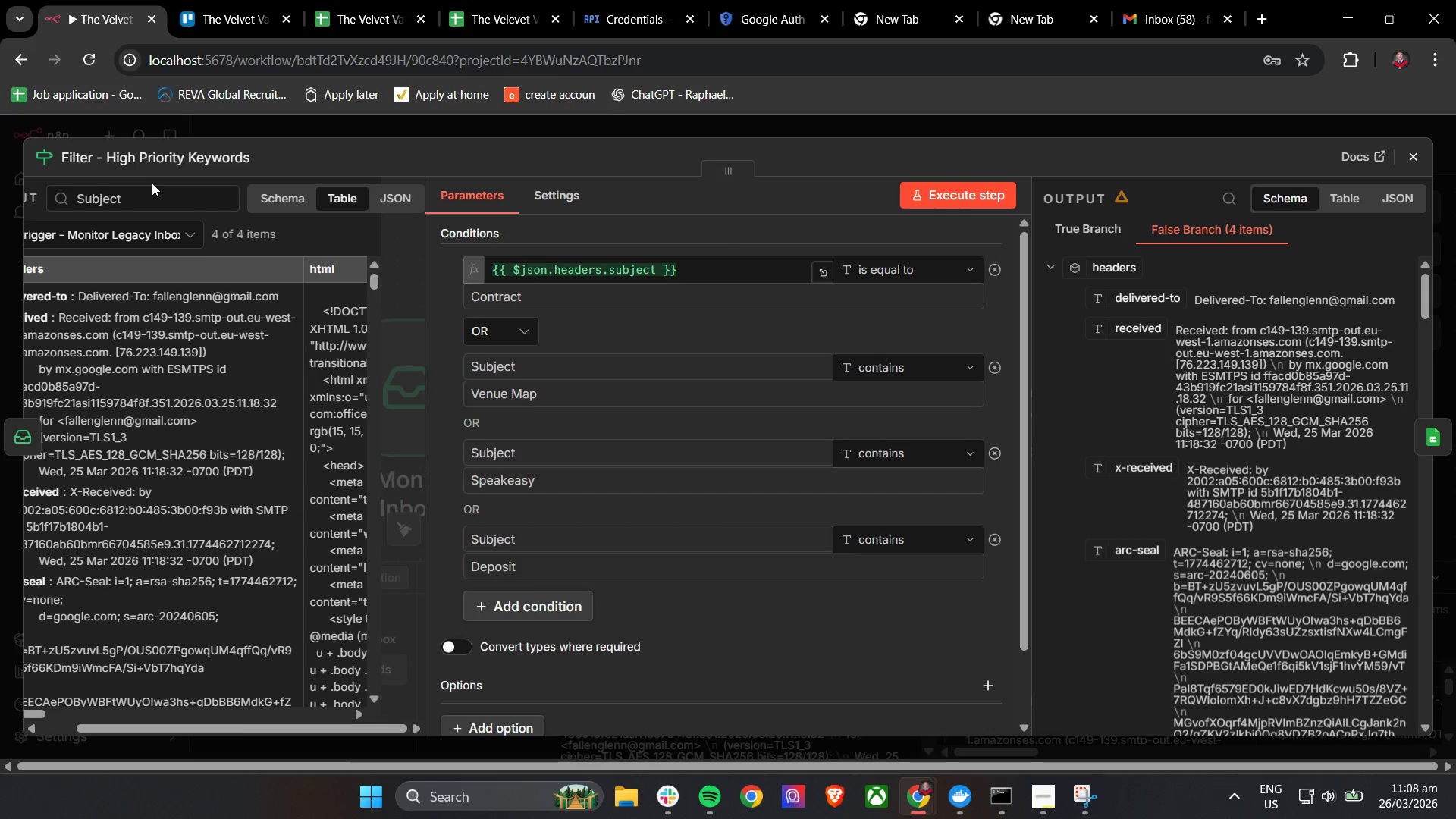 
double_click([152, 196])
 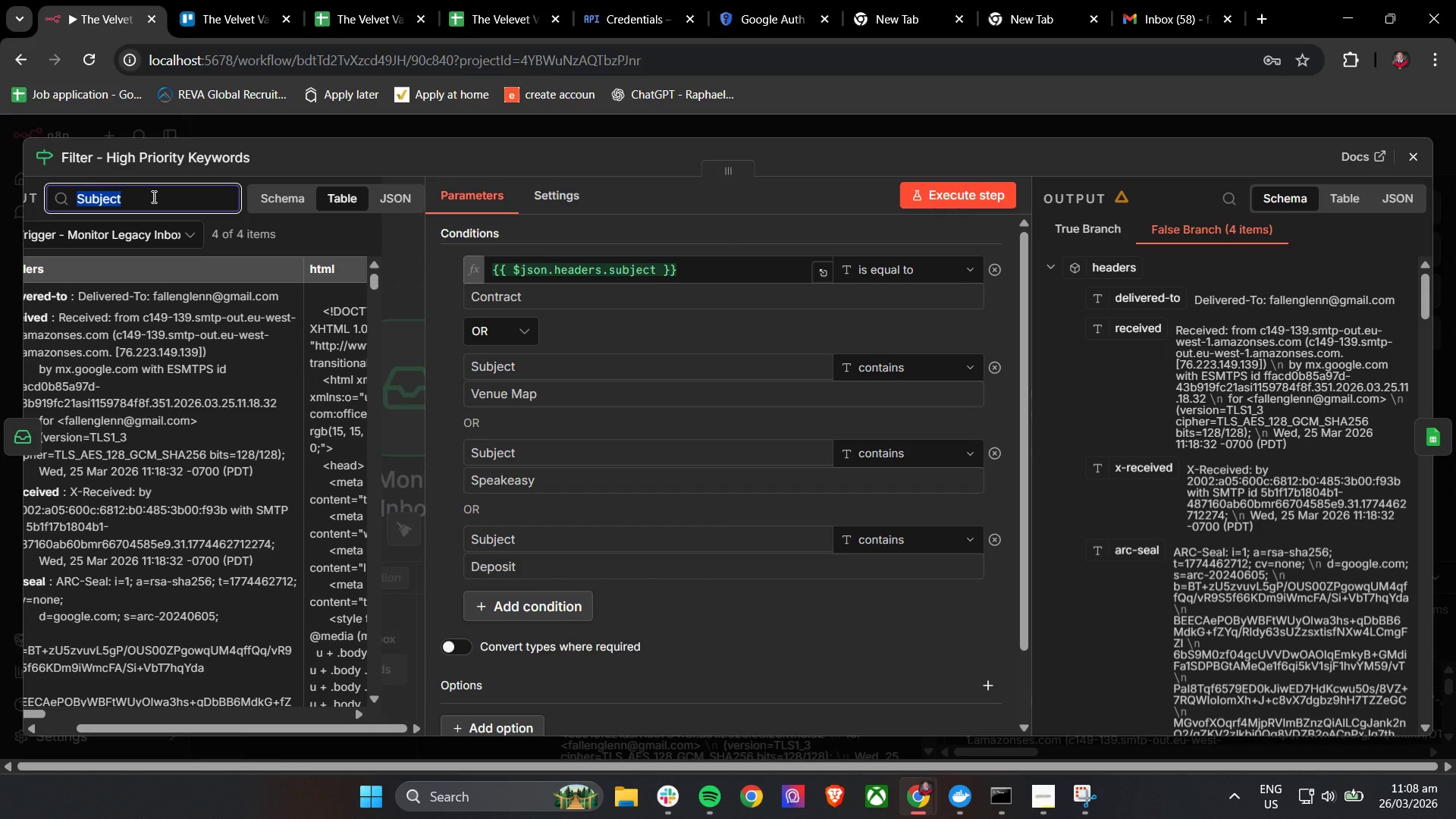 
key(Enter)
 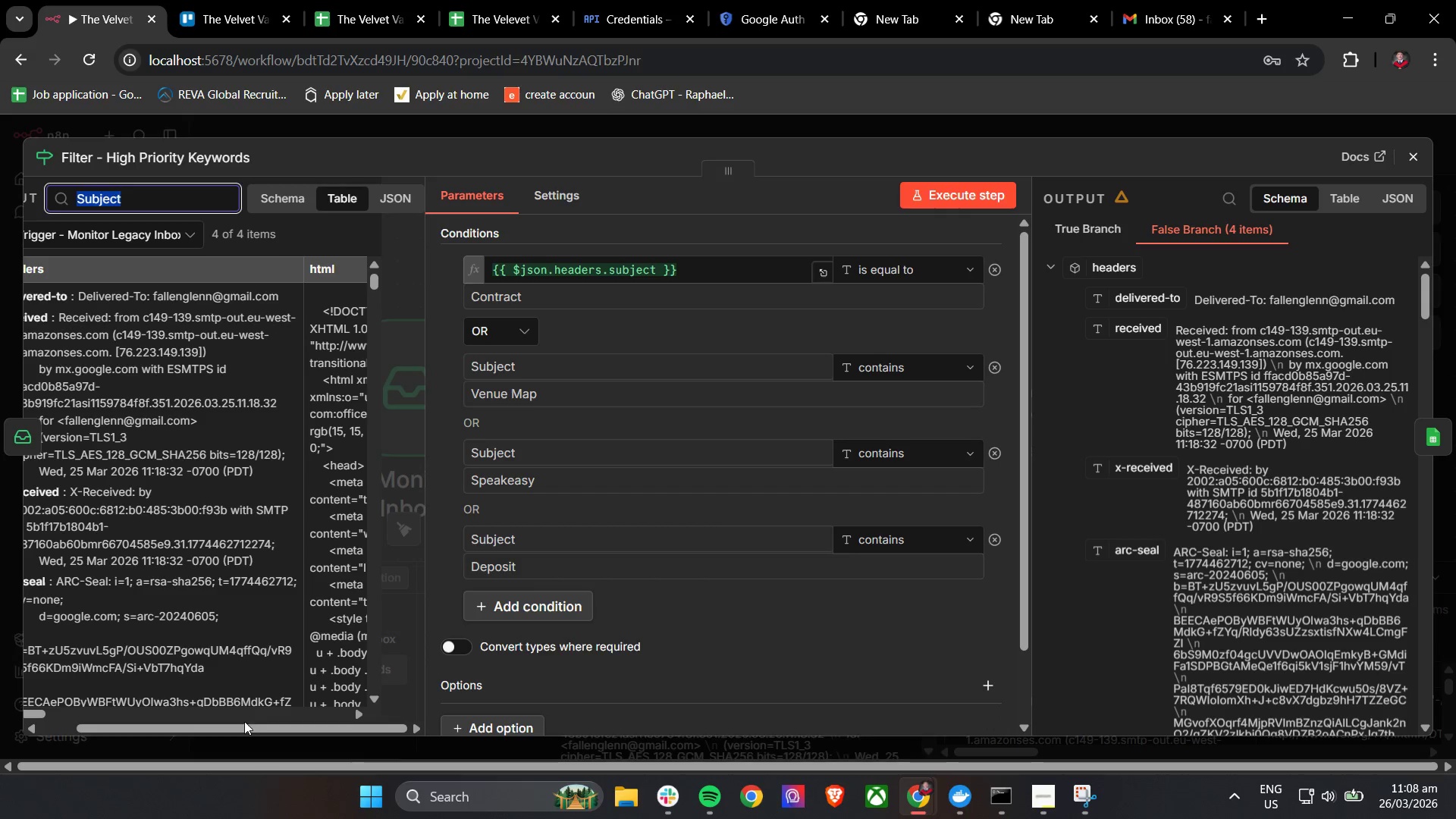 
left_click_drag(start_coordinate=[241, 726], to_coordinate=[105, 718])
 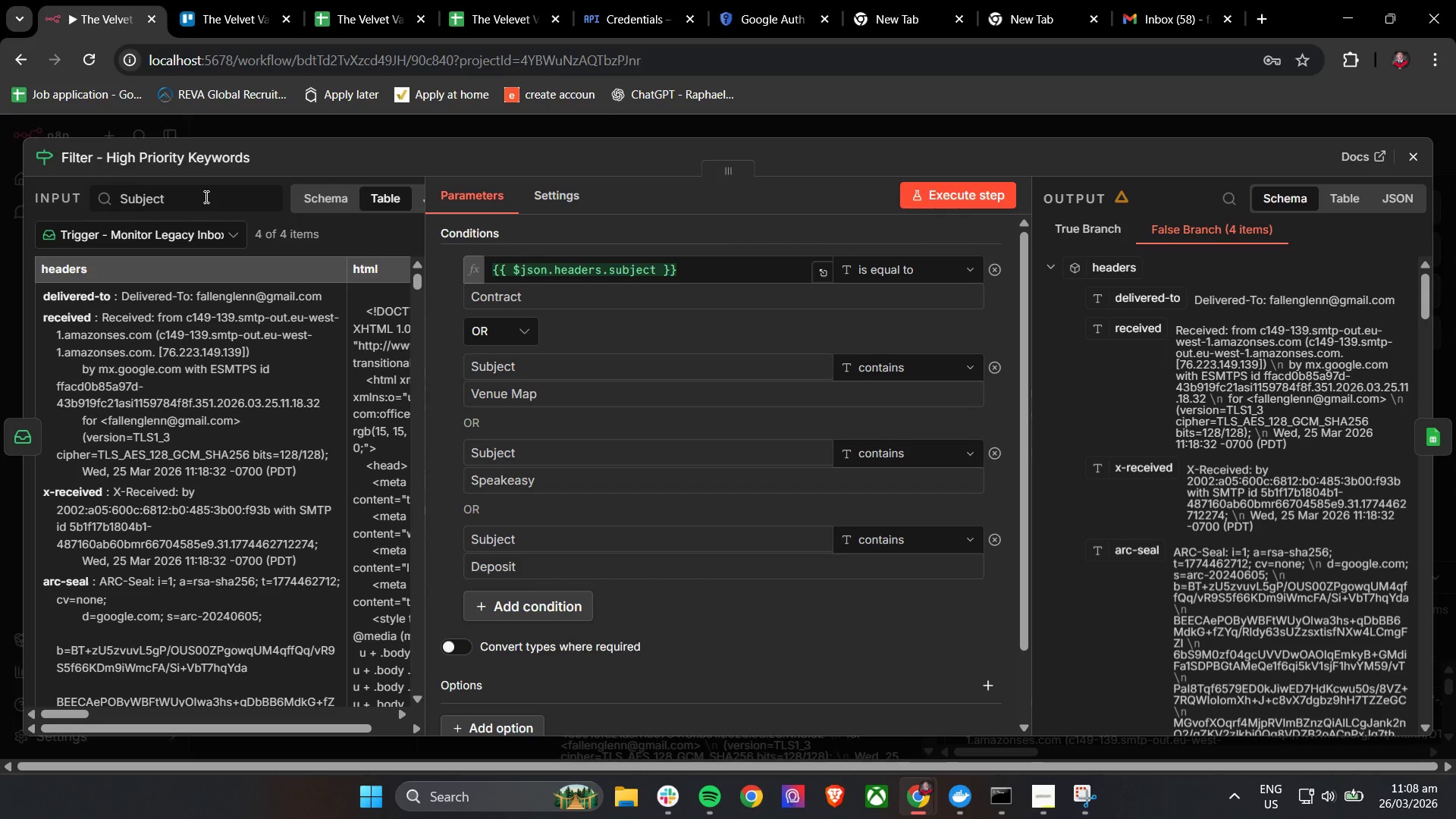 
left_click([206, 195])
 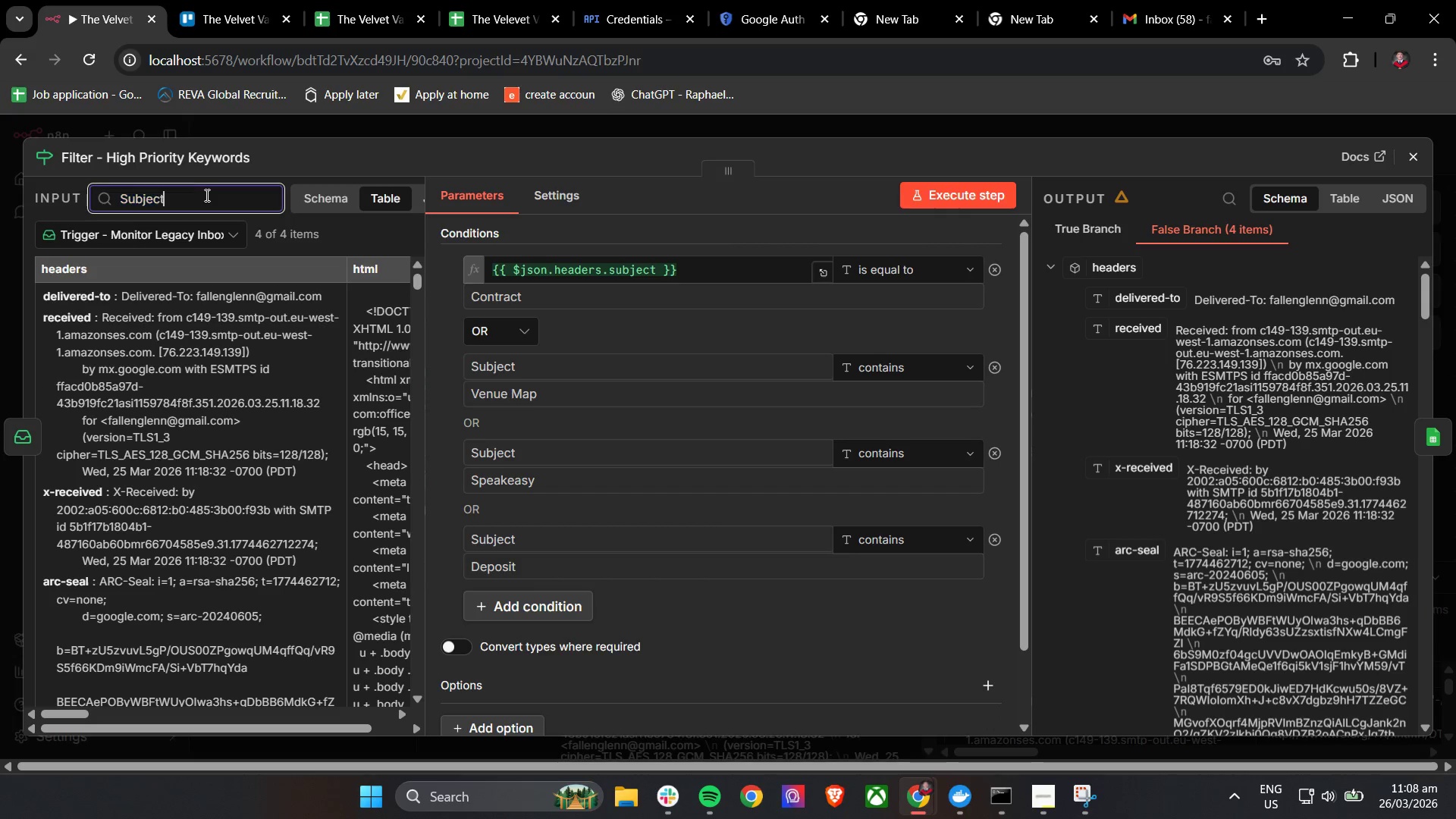 
key(Enter)
 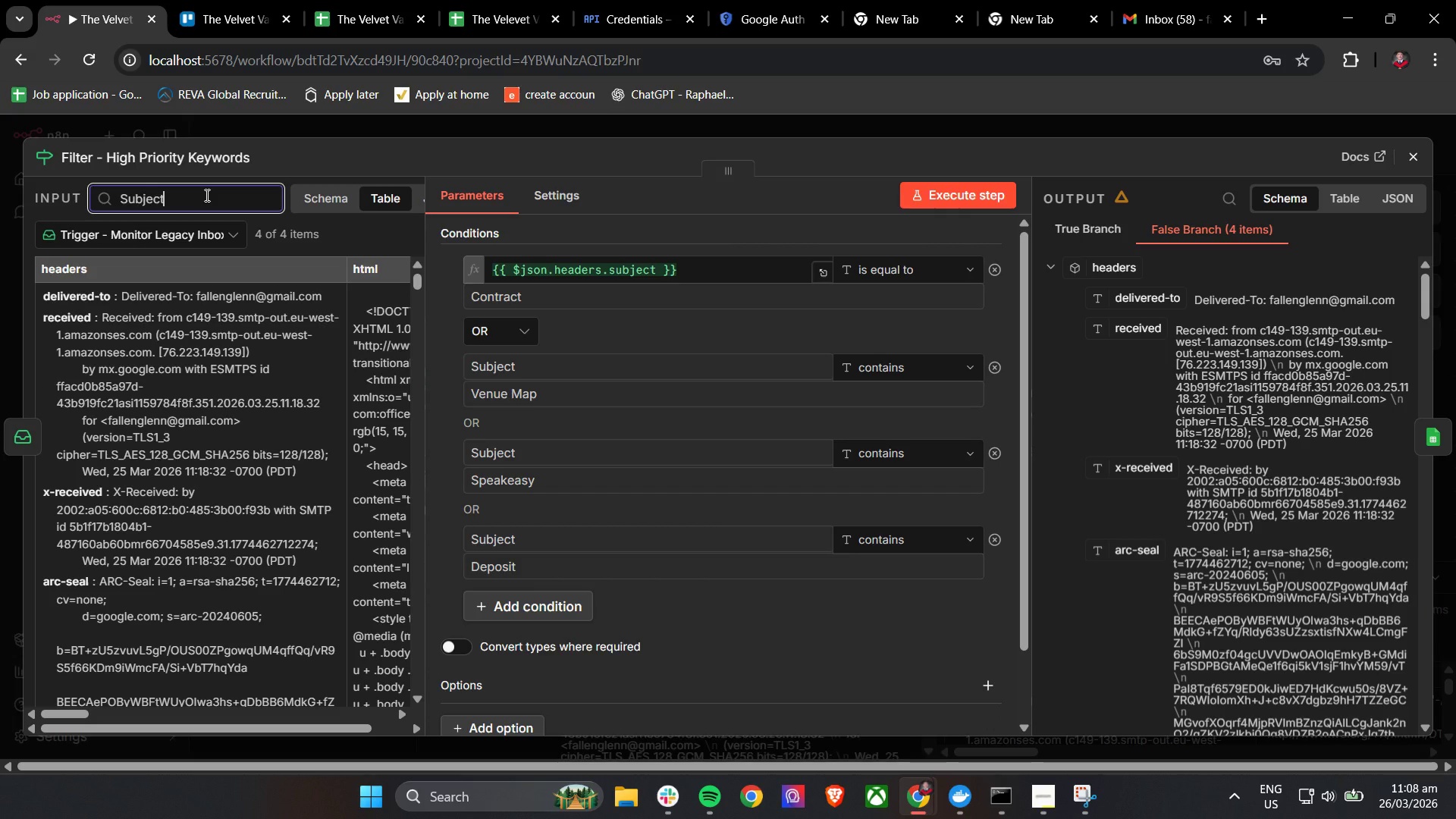 
key(Enter)
 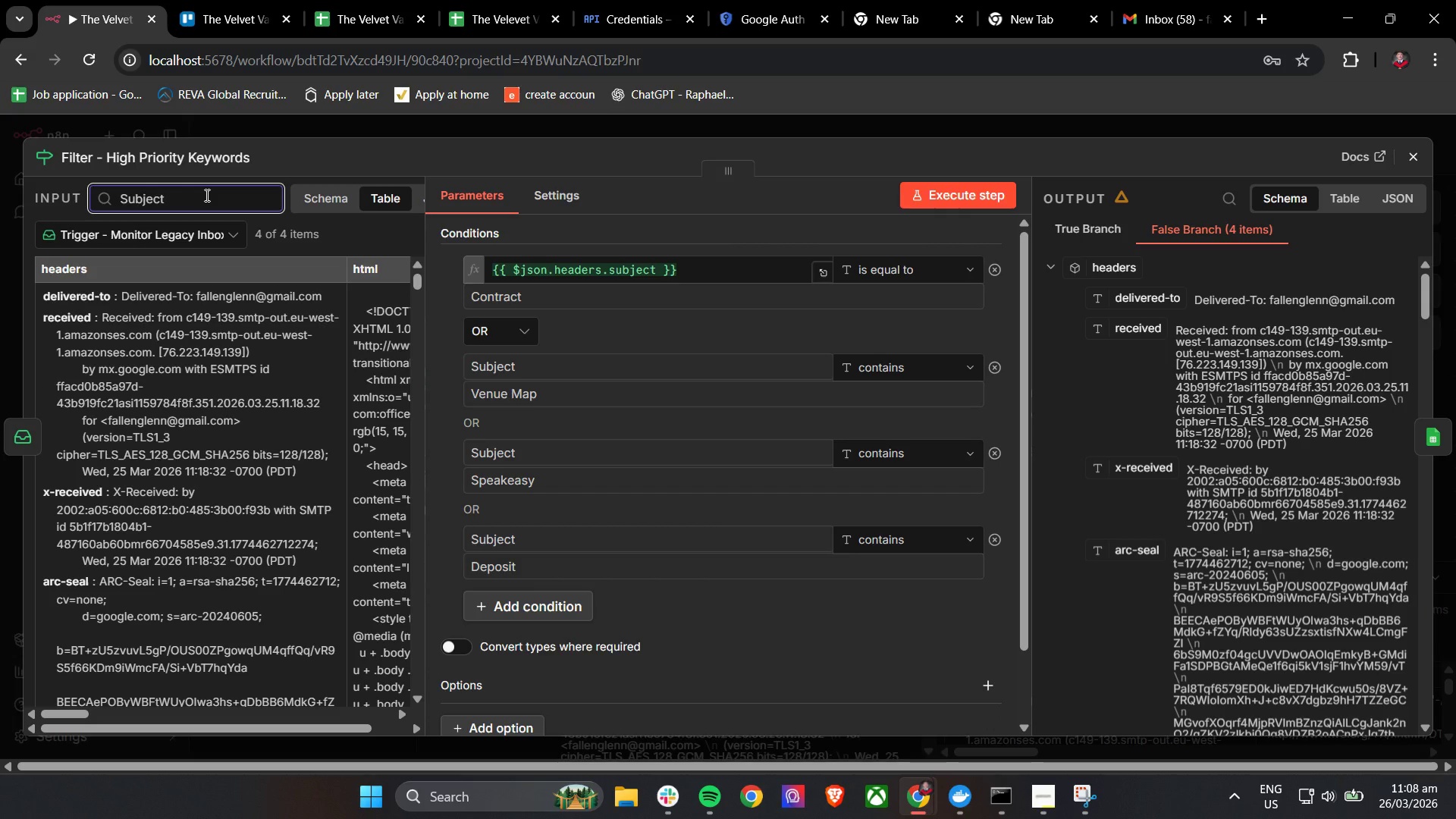 
key(Enter)
 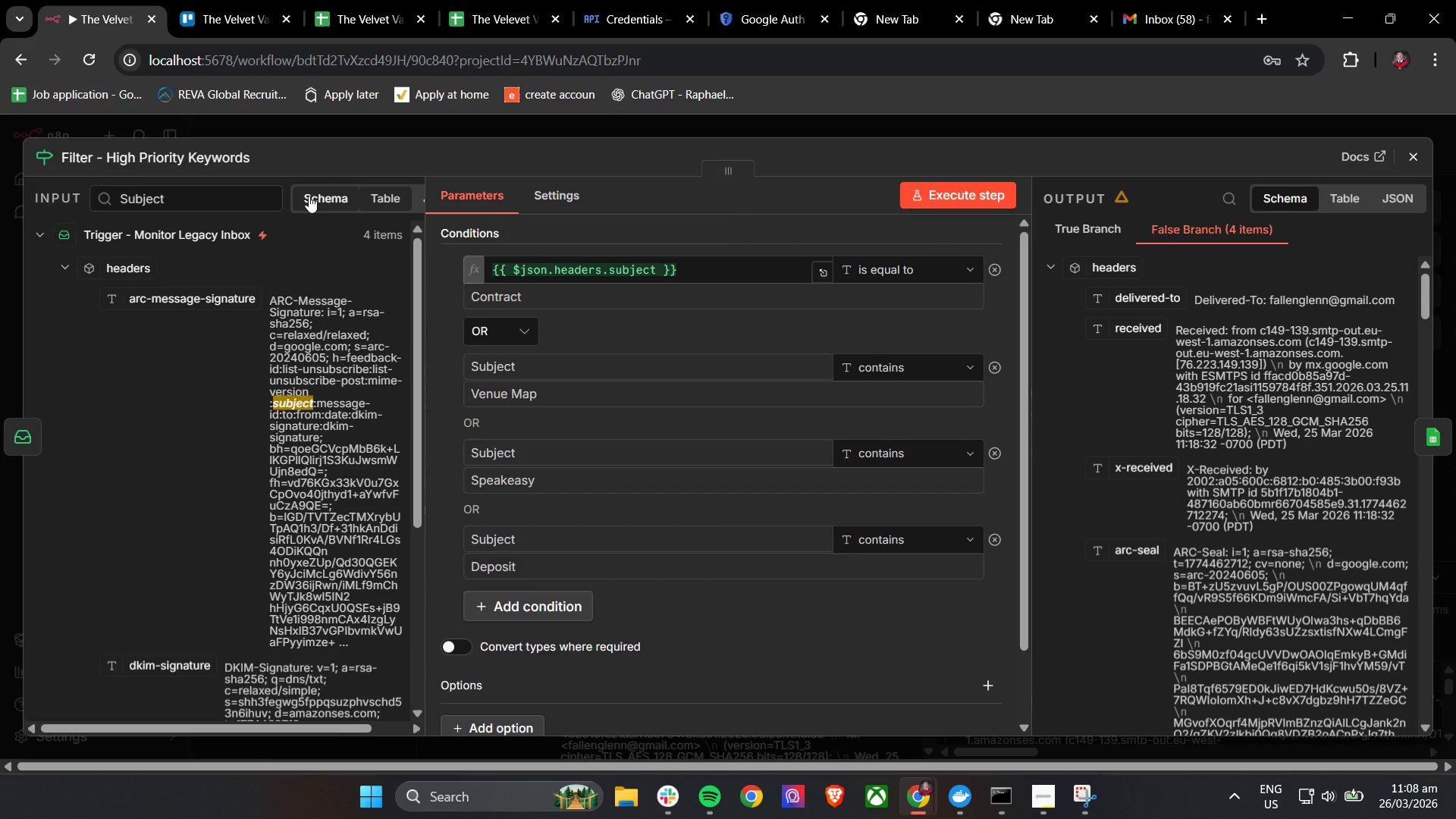 
double_click([215, 199])
 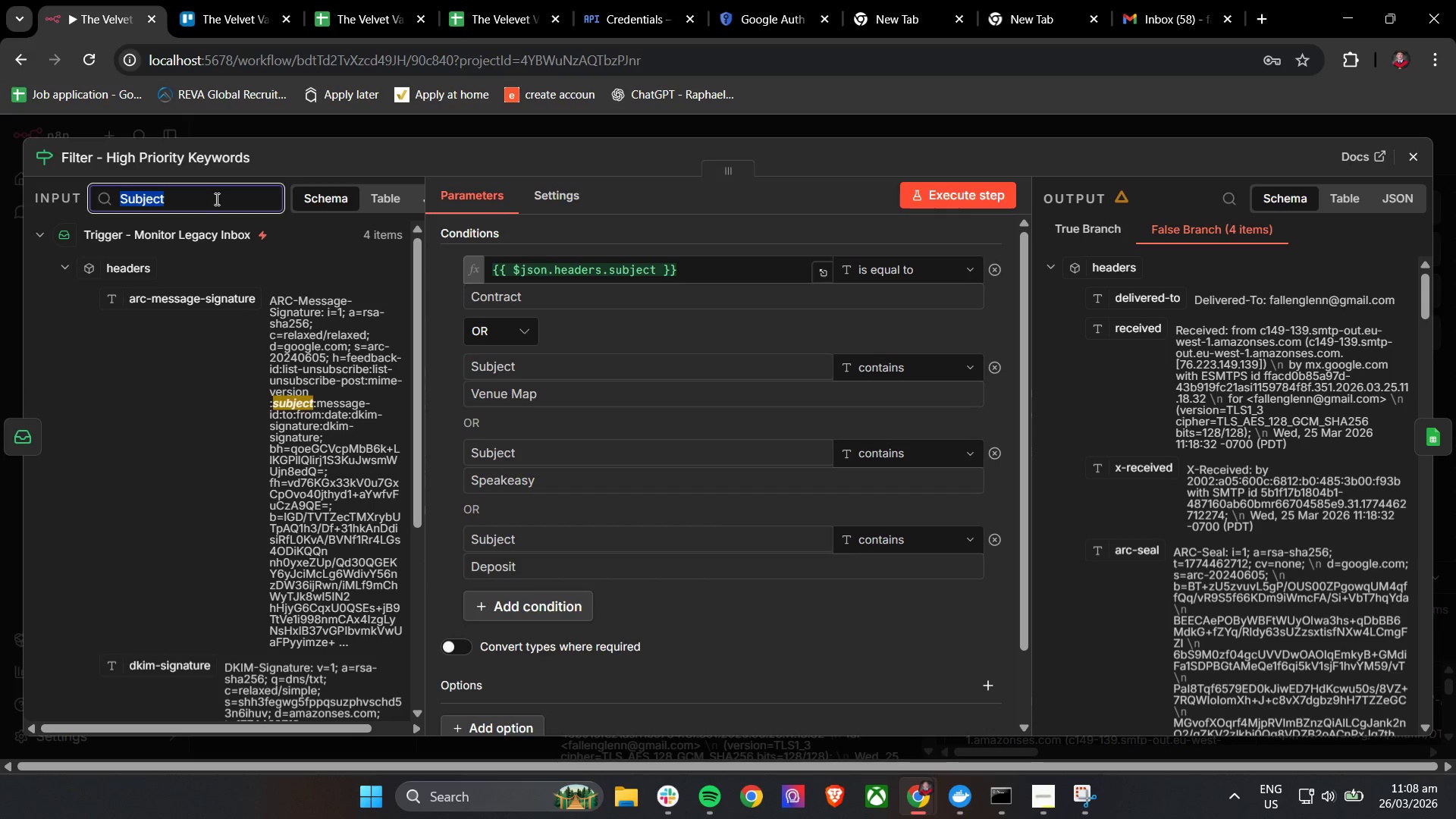 
key(Enter)
 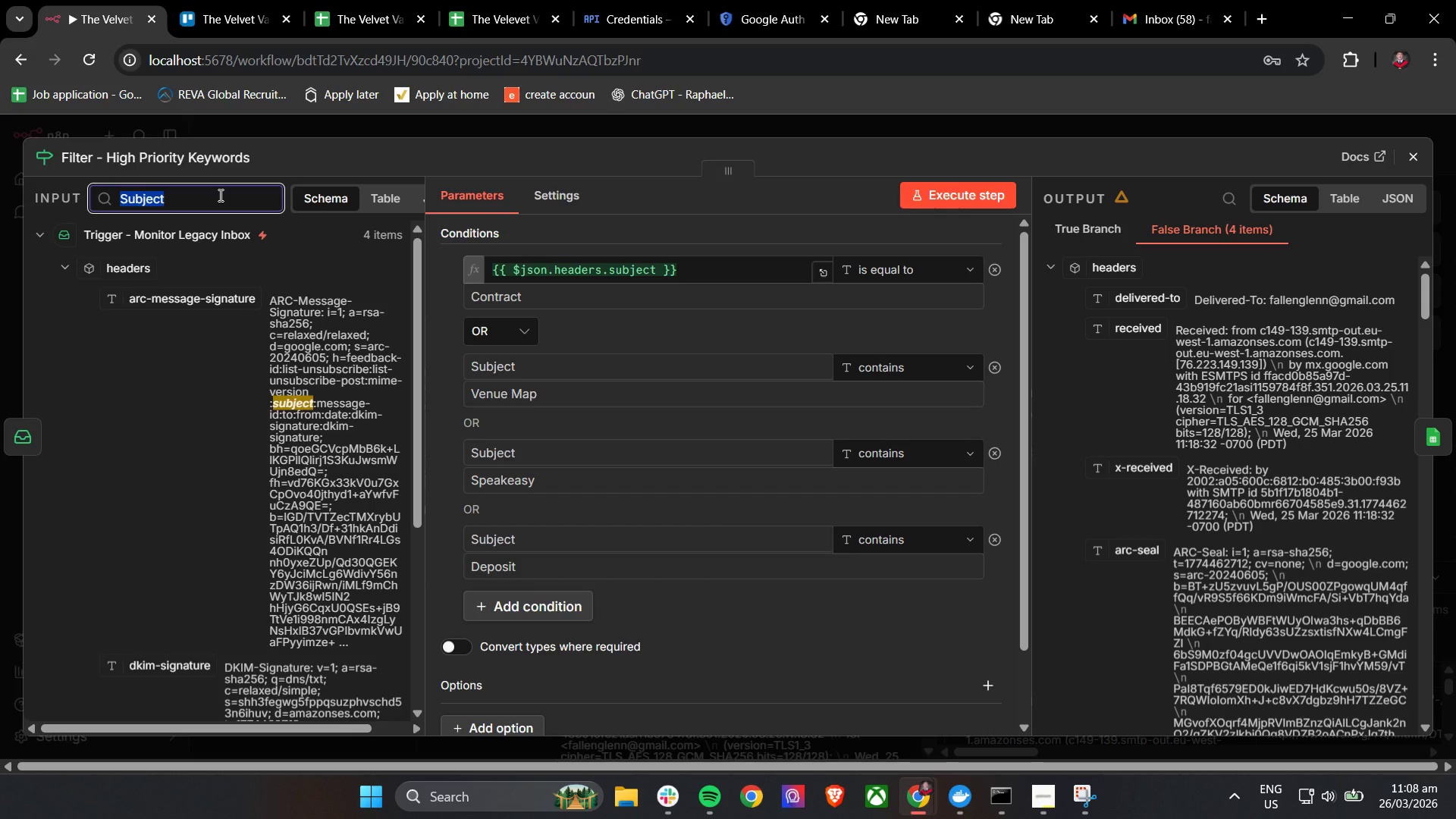 
left_click([219, 195])
 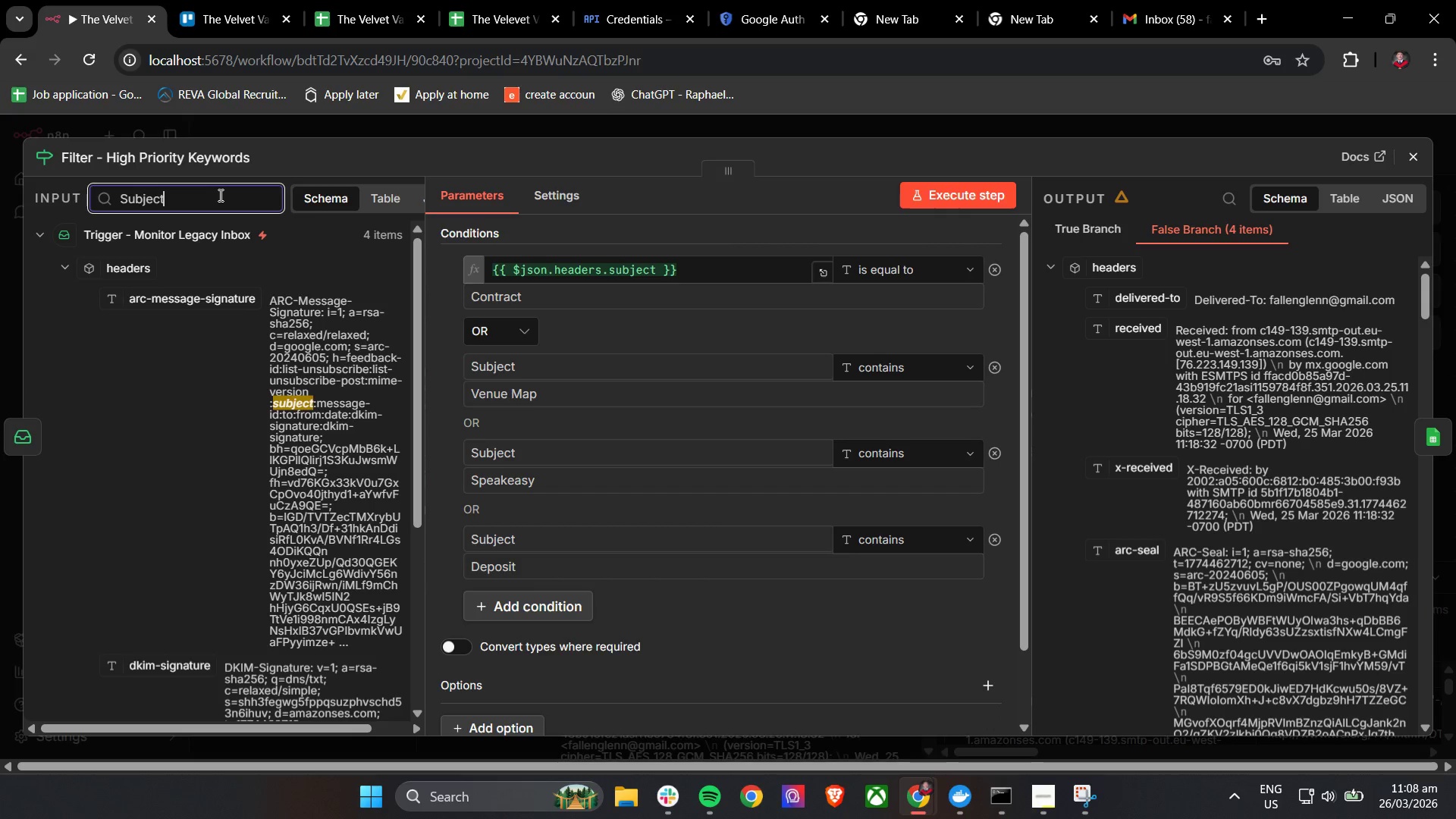 
key(Enter)
 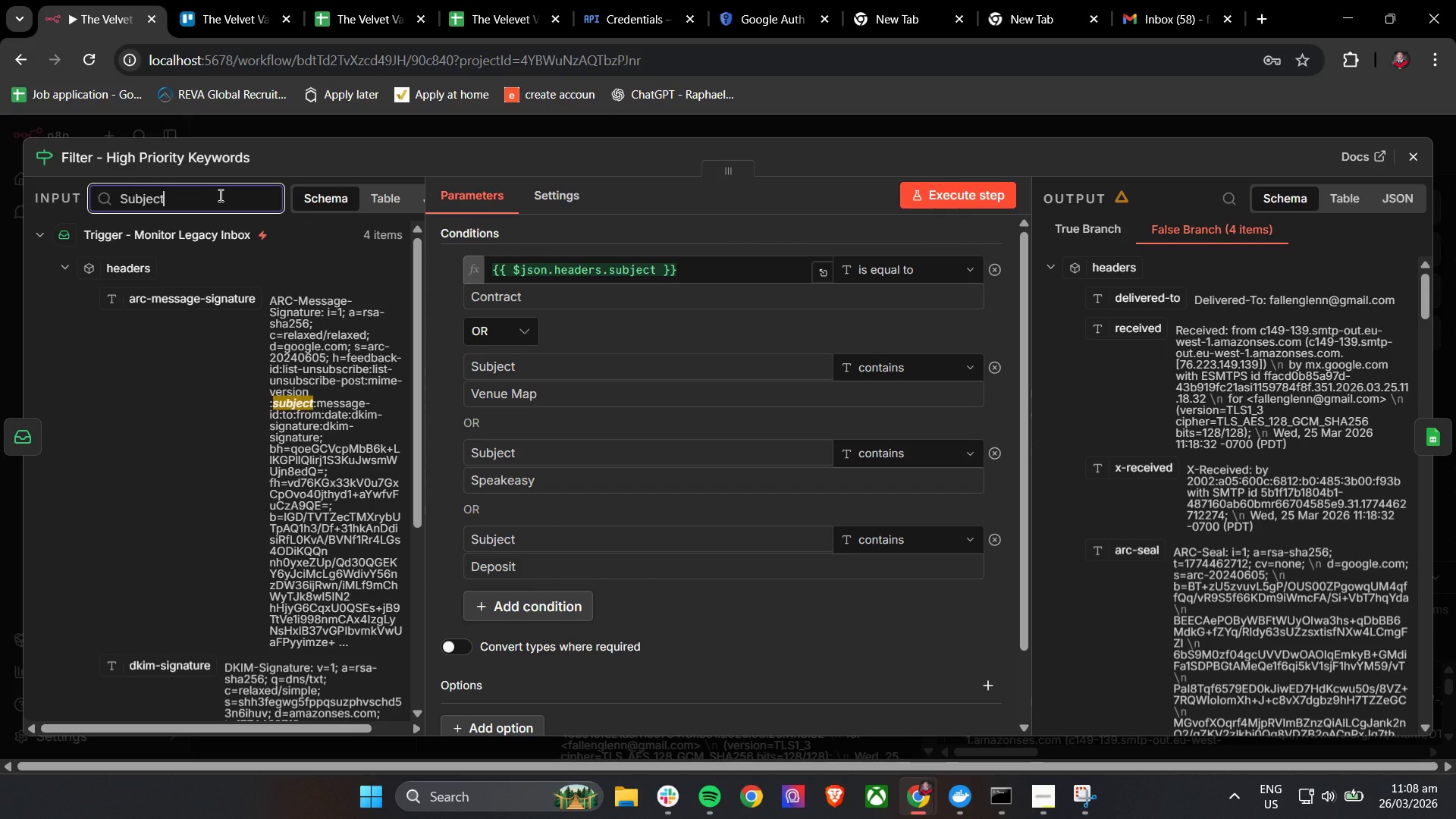 
key(Enter)
 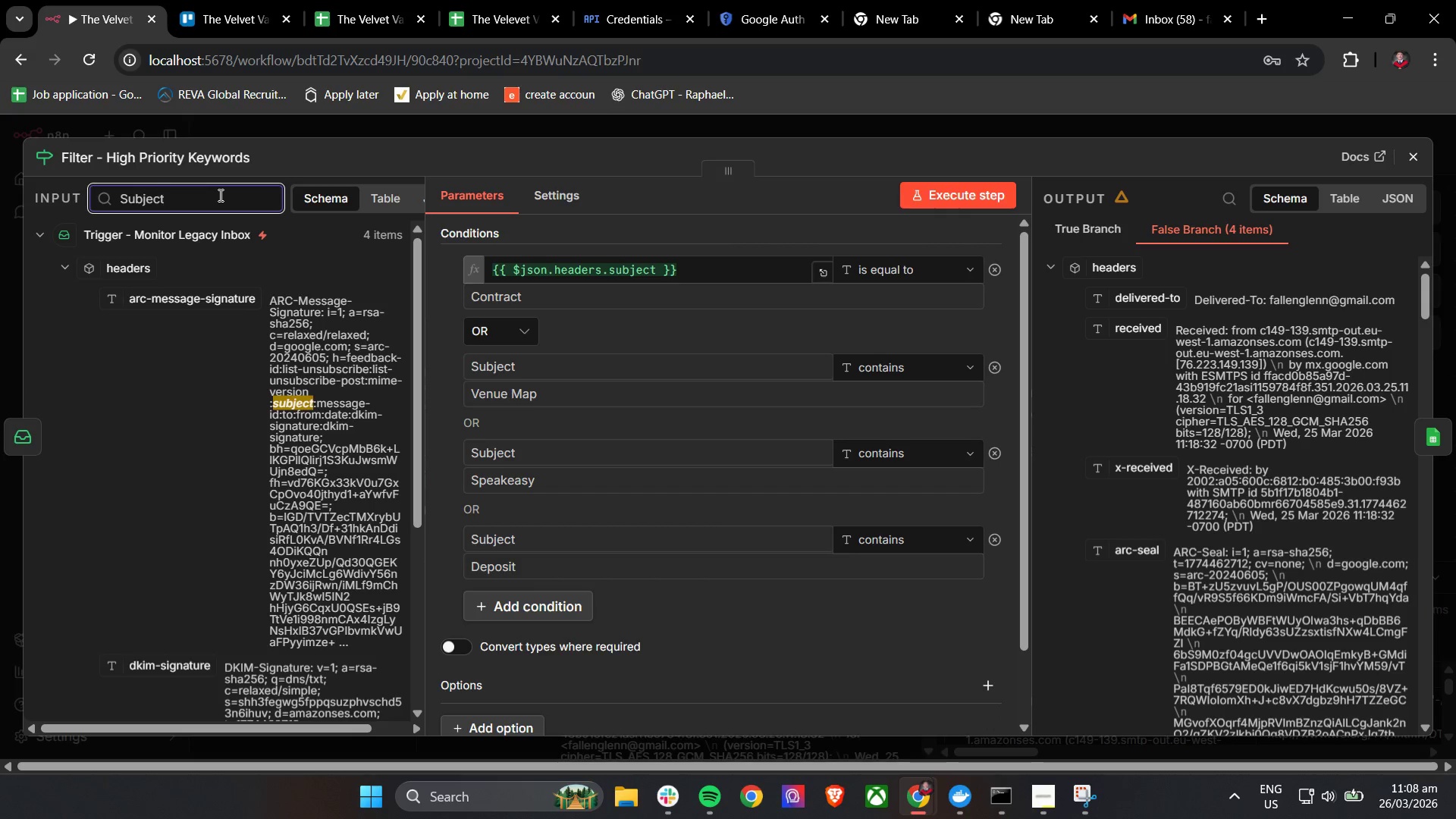 
key(Enter)
 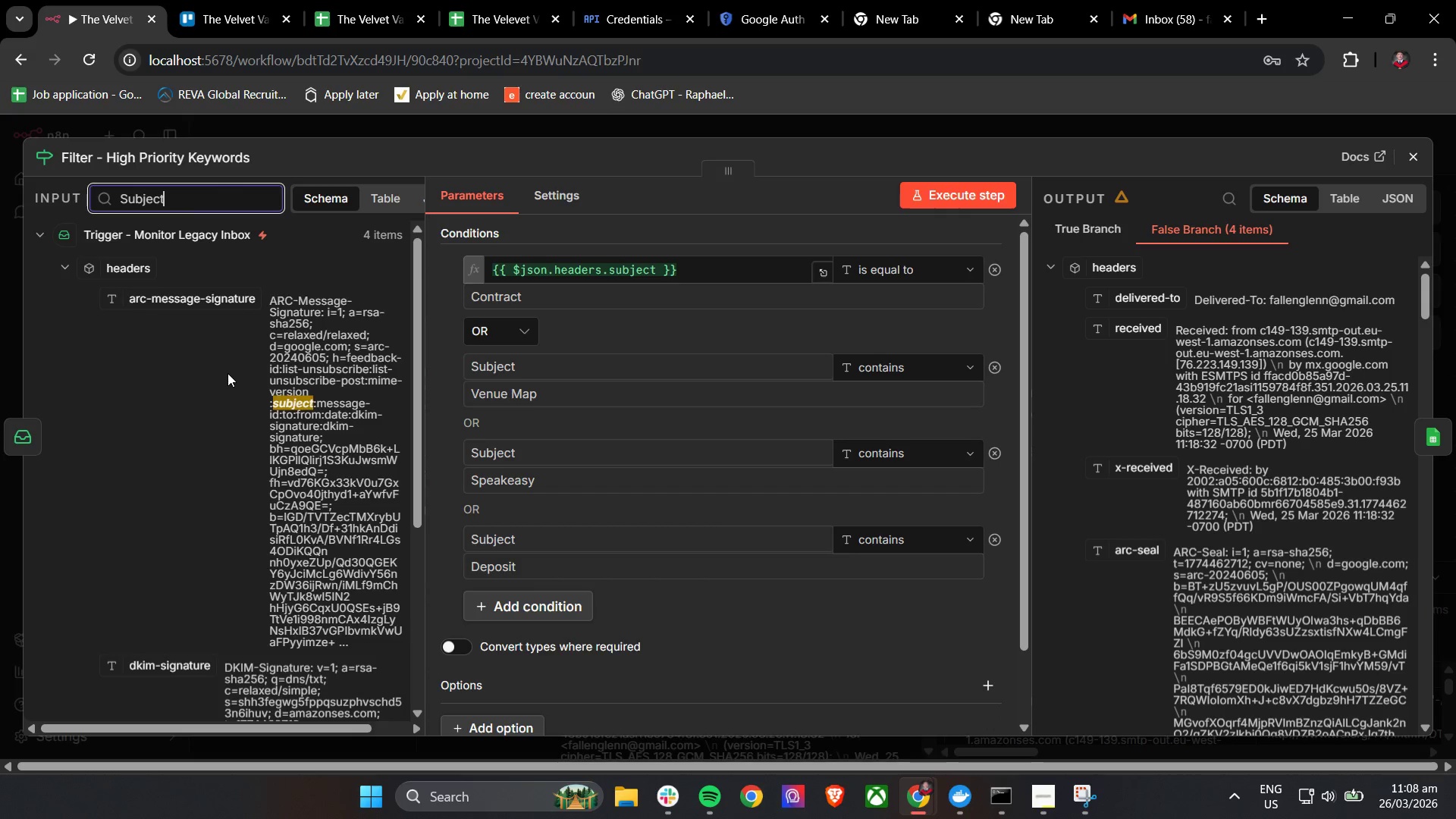 
scroll: coordinate [228, 373], scroll_direction: down, amount: 5.0
 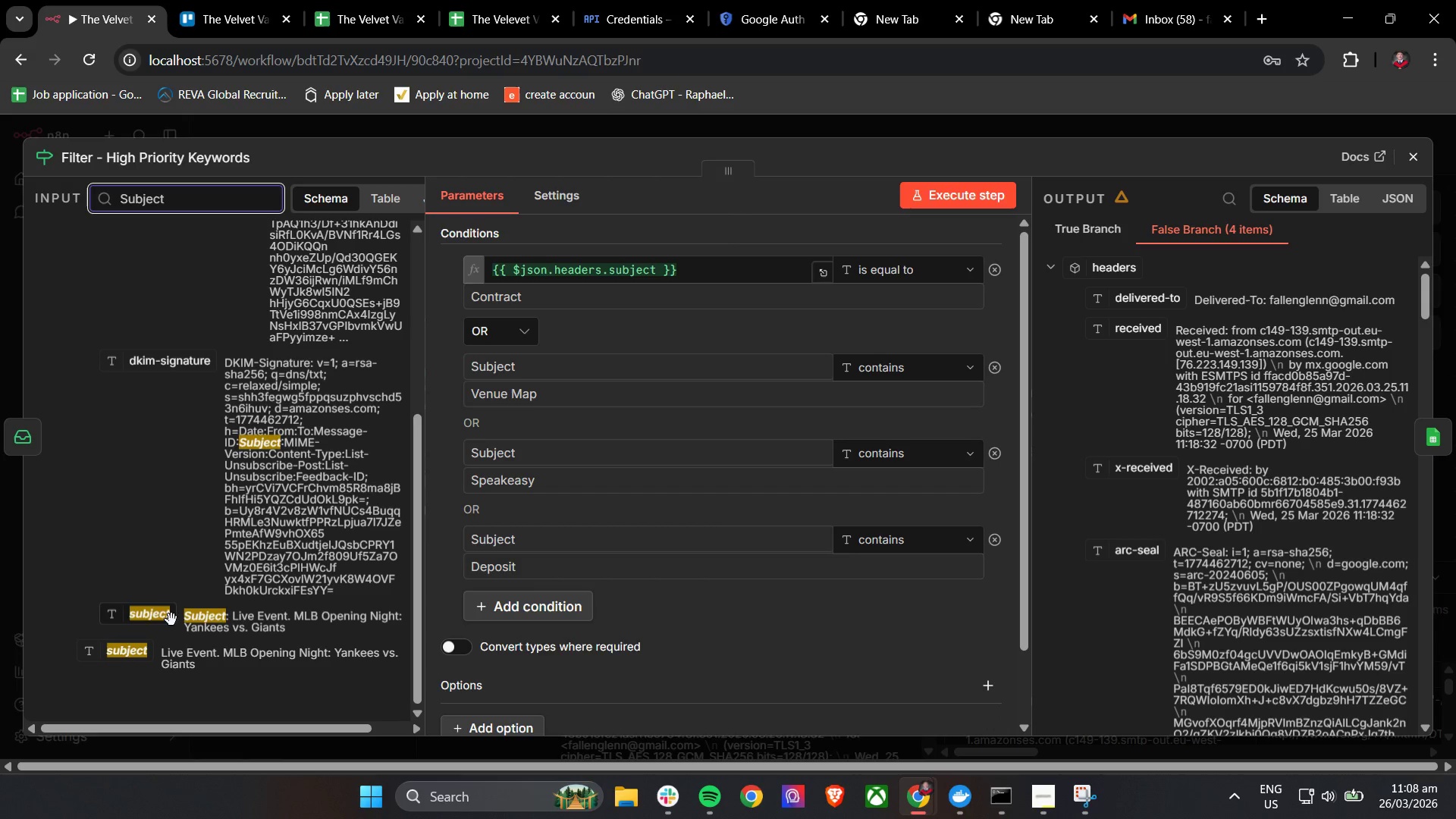 
wait(5.45)
 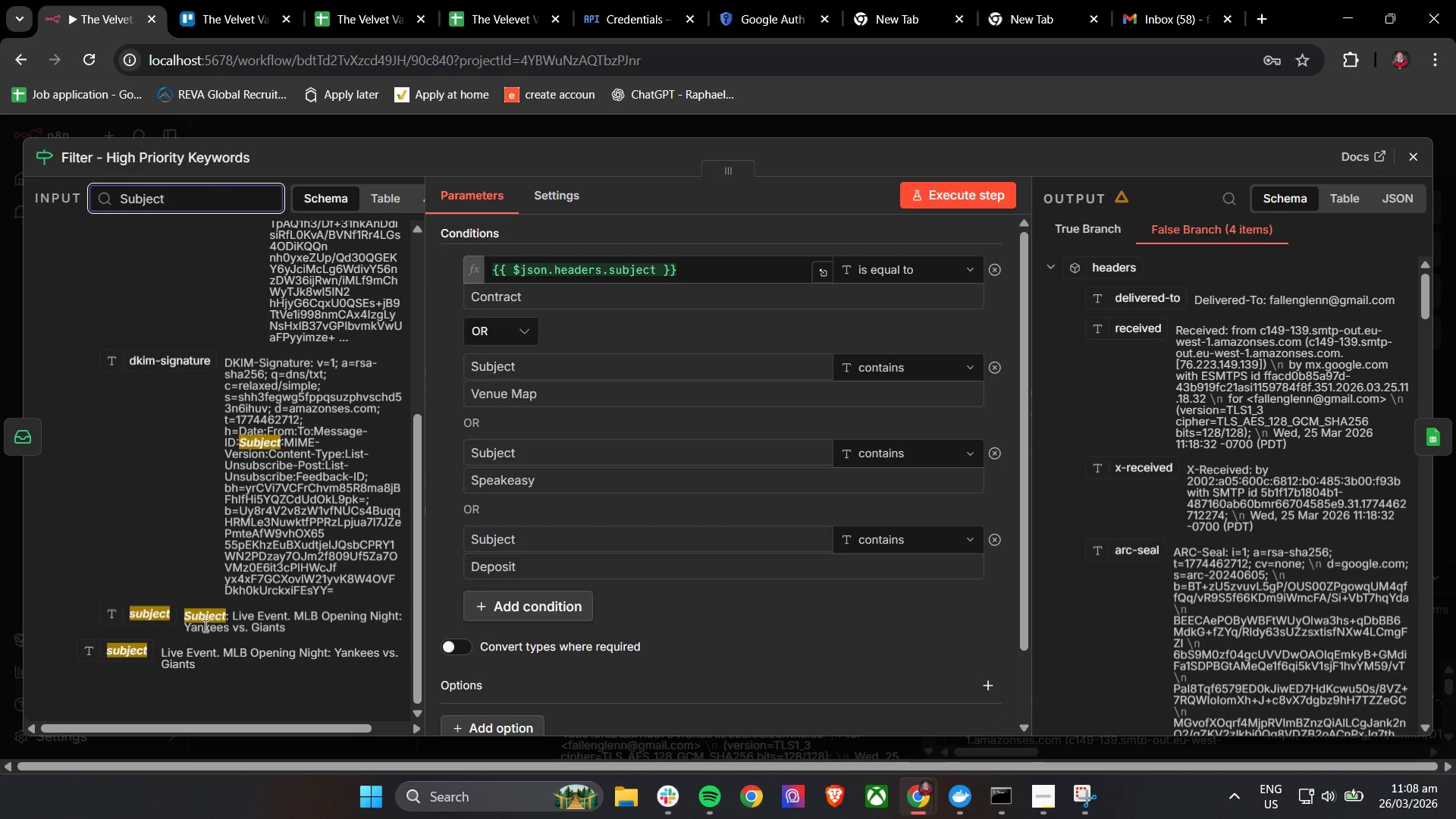 
left_click_drag(start_coordinate=[284, 626], to_coordinate=[253, 622])
 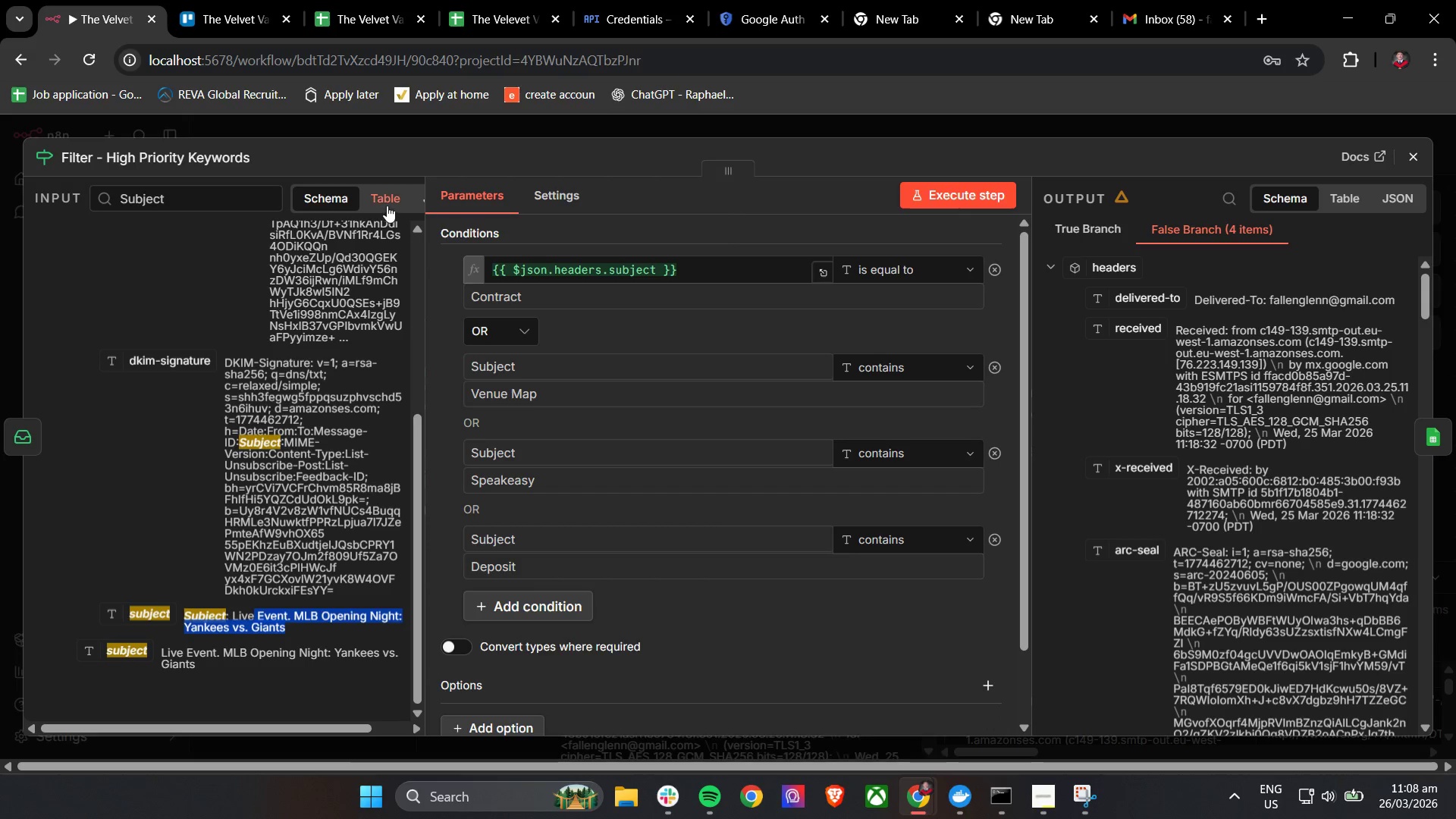 
scroll: coordinate [387, 206], scroll_direction: down, amount: 3.0
 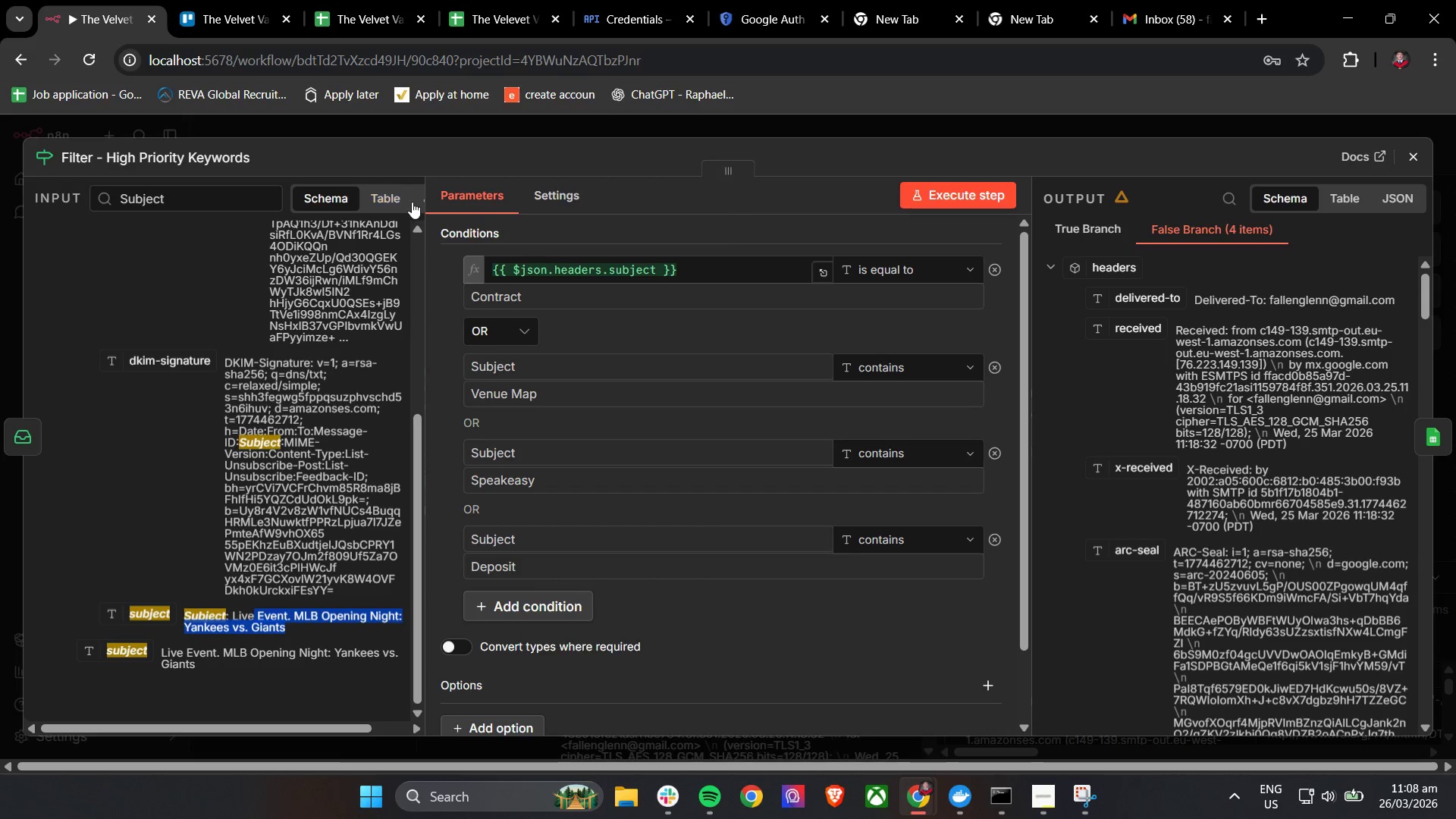 
left_click([421, 204])
 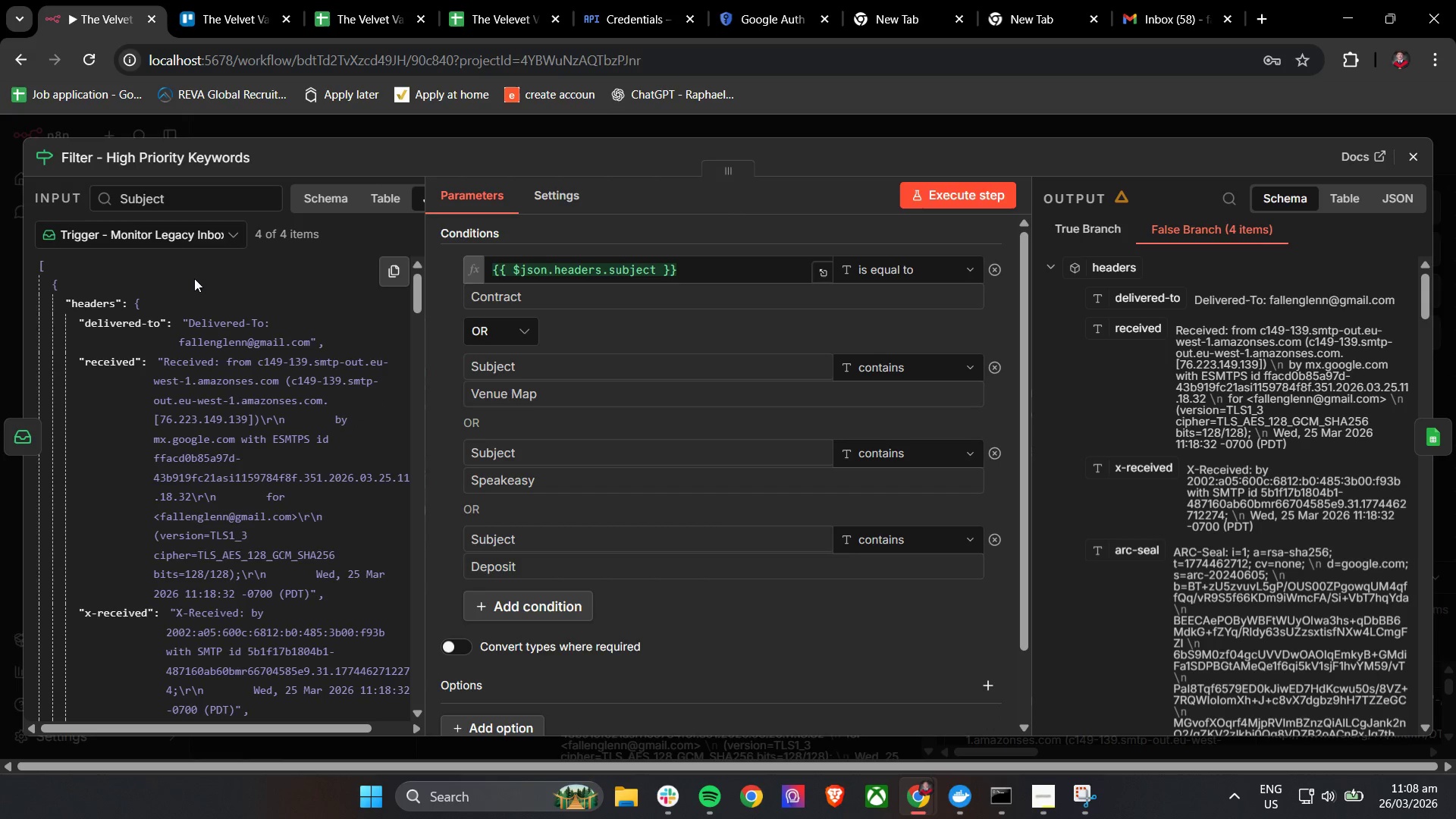 
left_click([196, 206])
 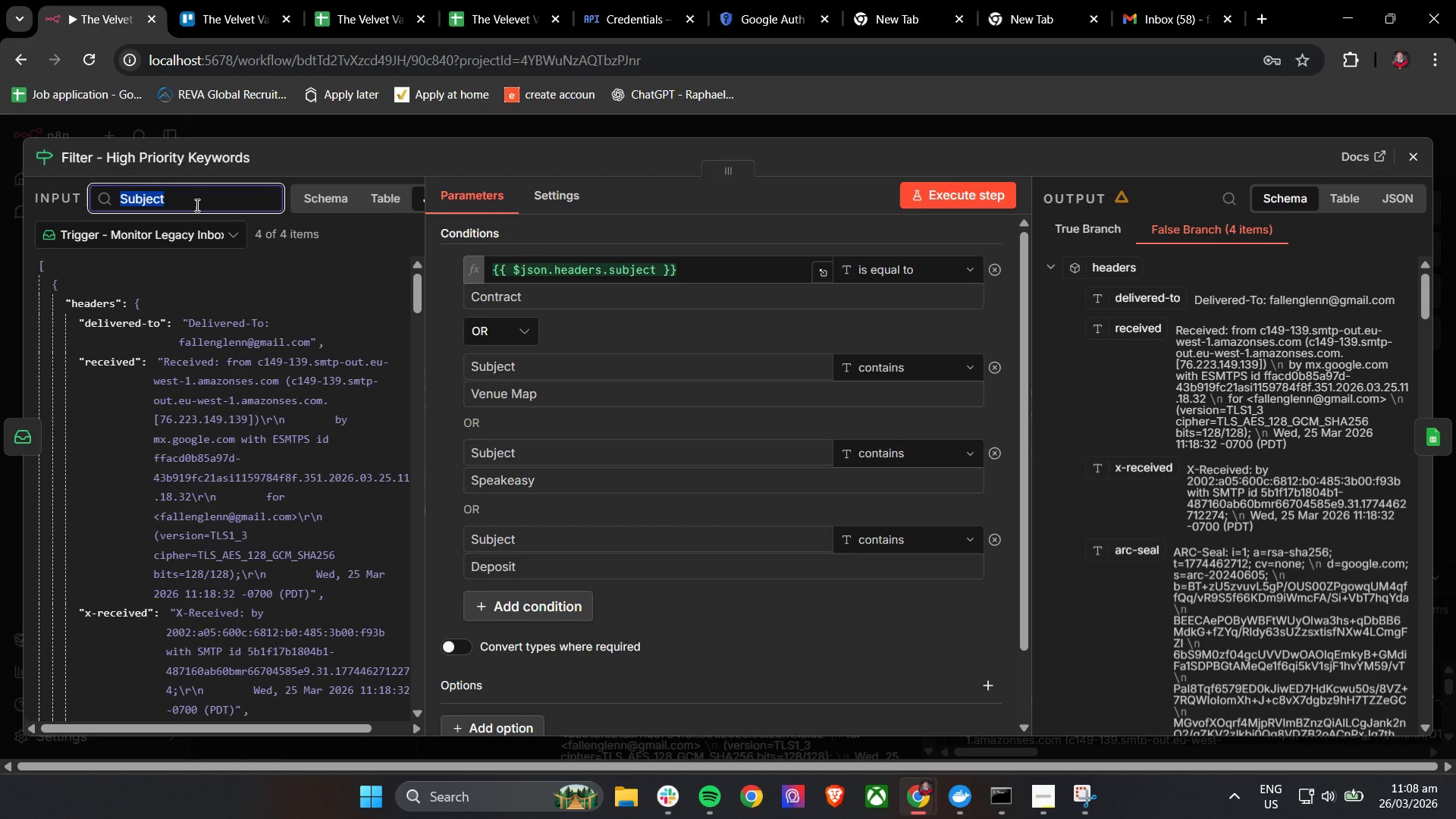 
key(Enter)
 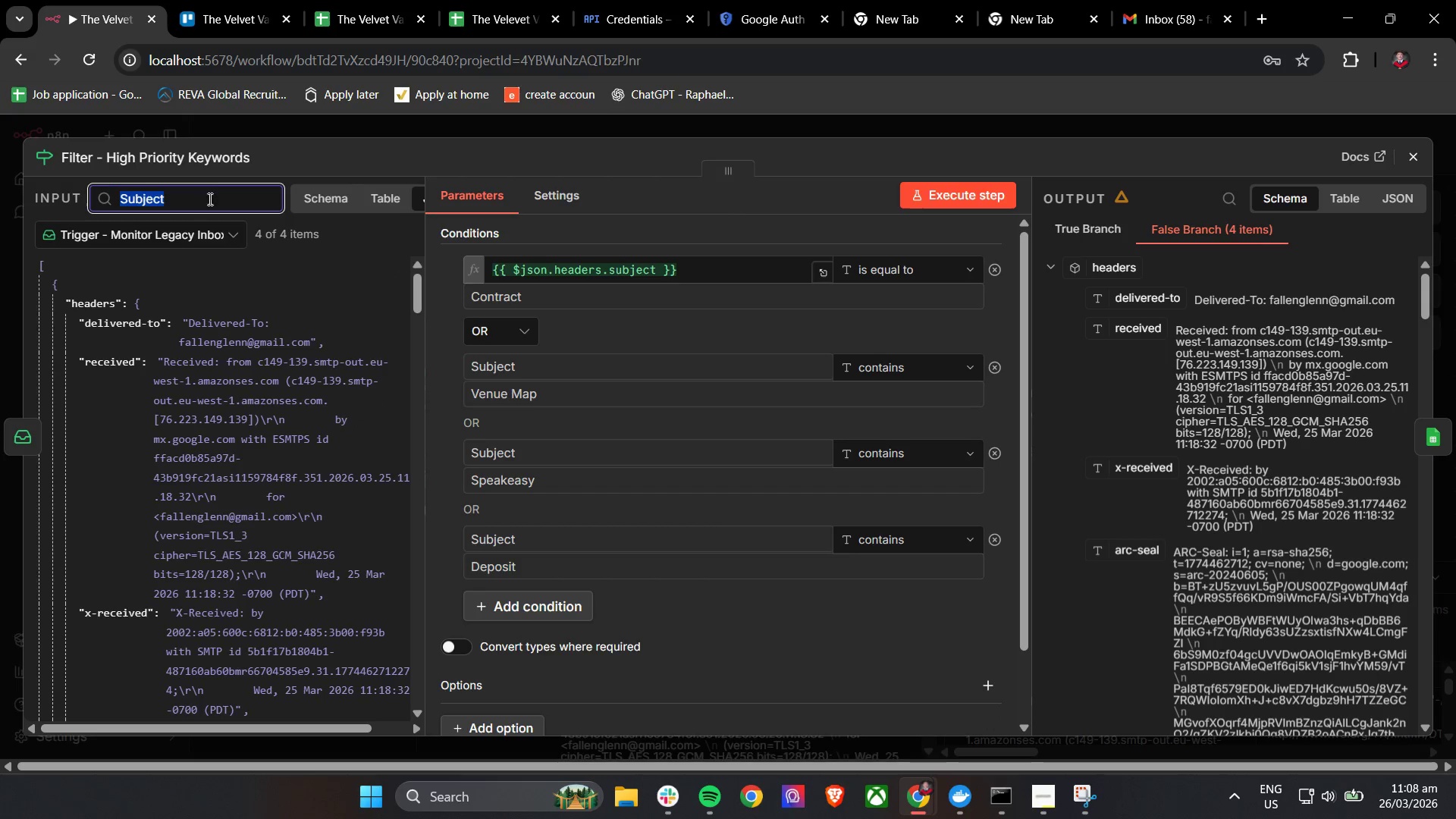 
left_click([216, 199])
 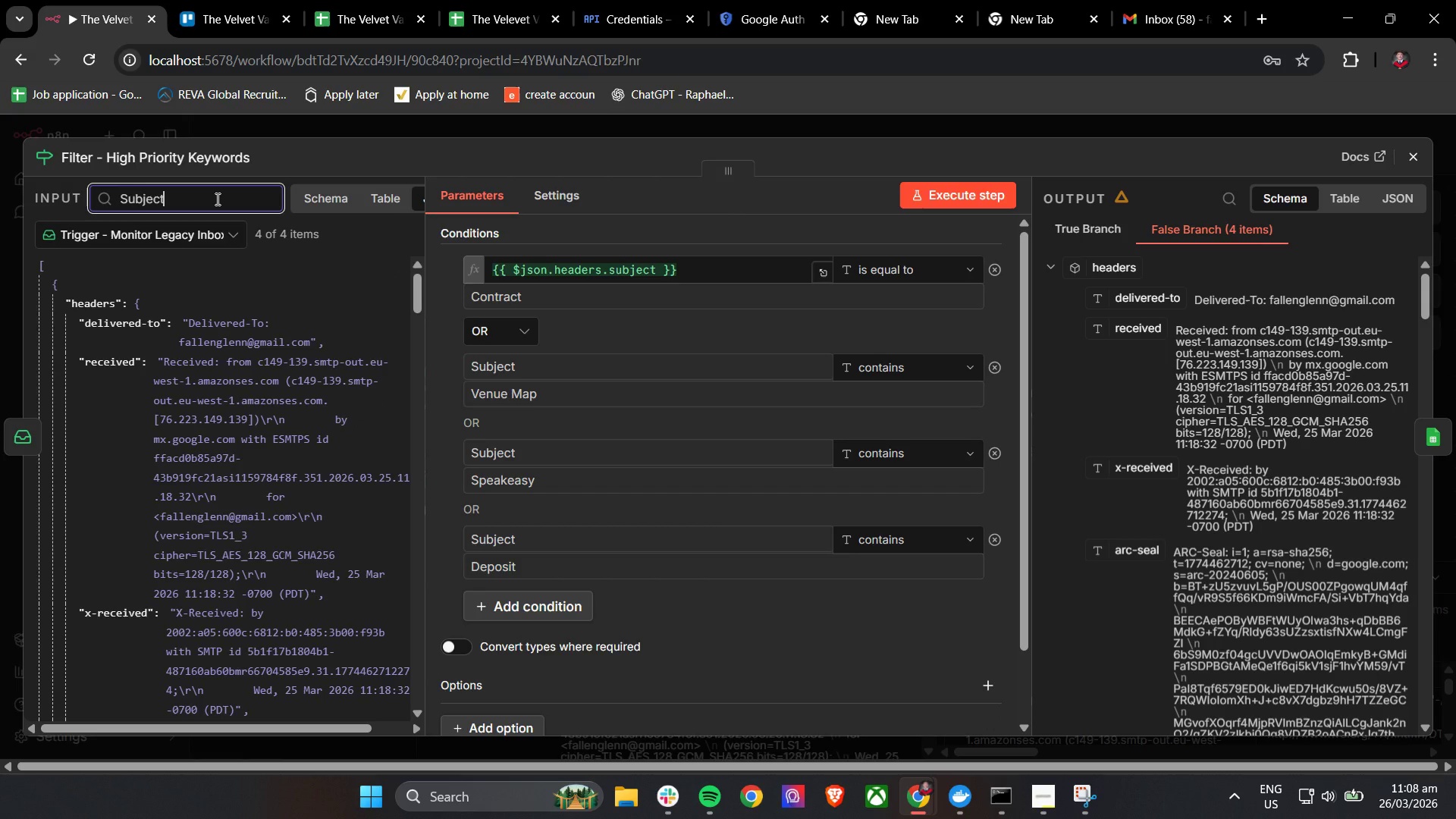 
key(Enter)
 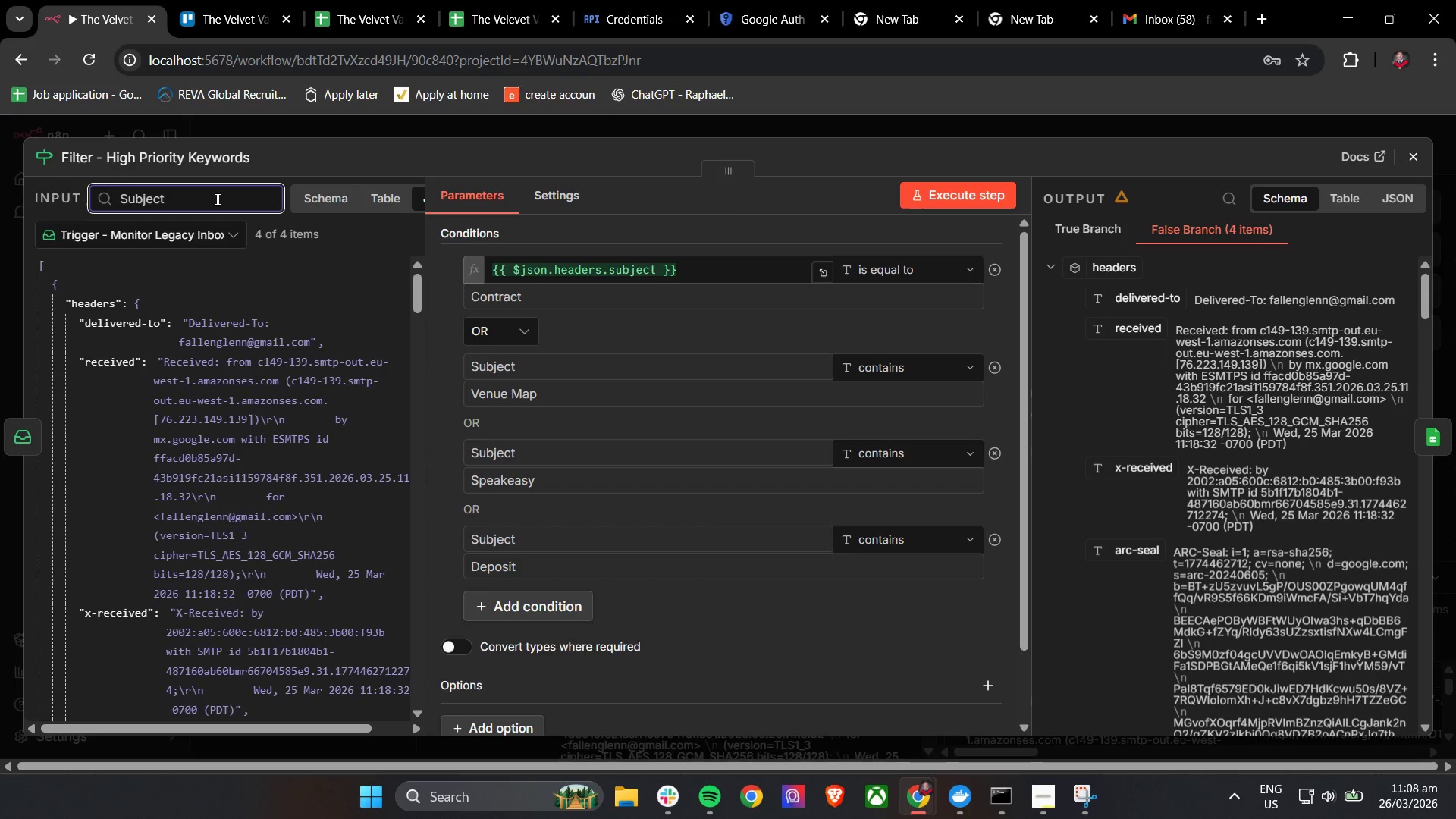 
key(Enter)
 